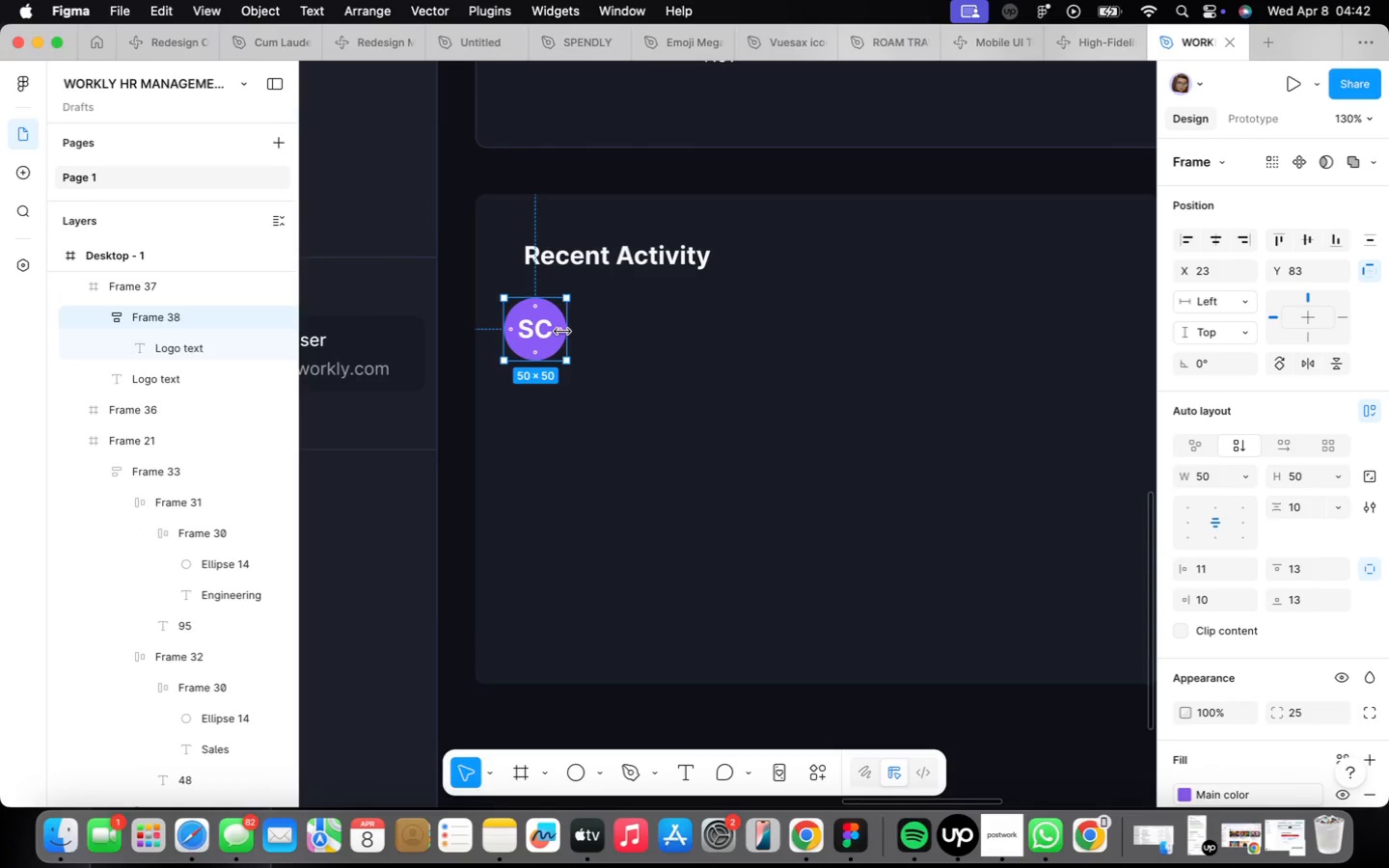 
scroll: coordinate [562, 332], scroll_direction: up, amount: 4.0
 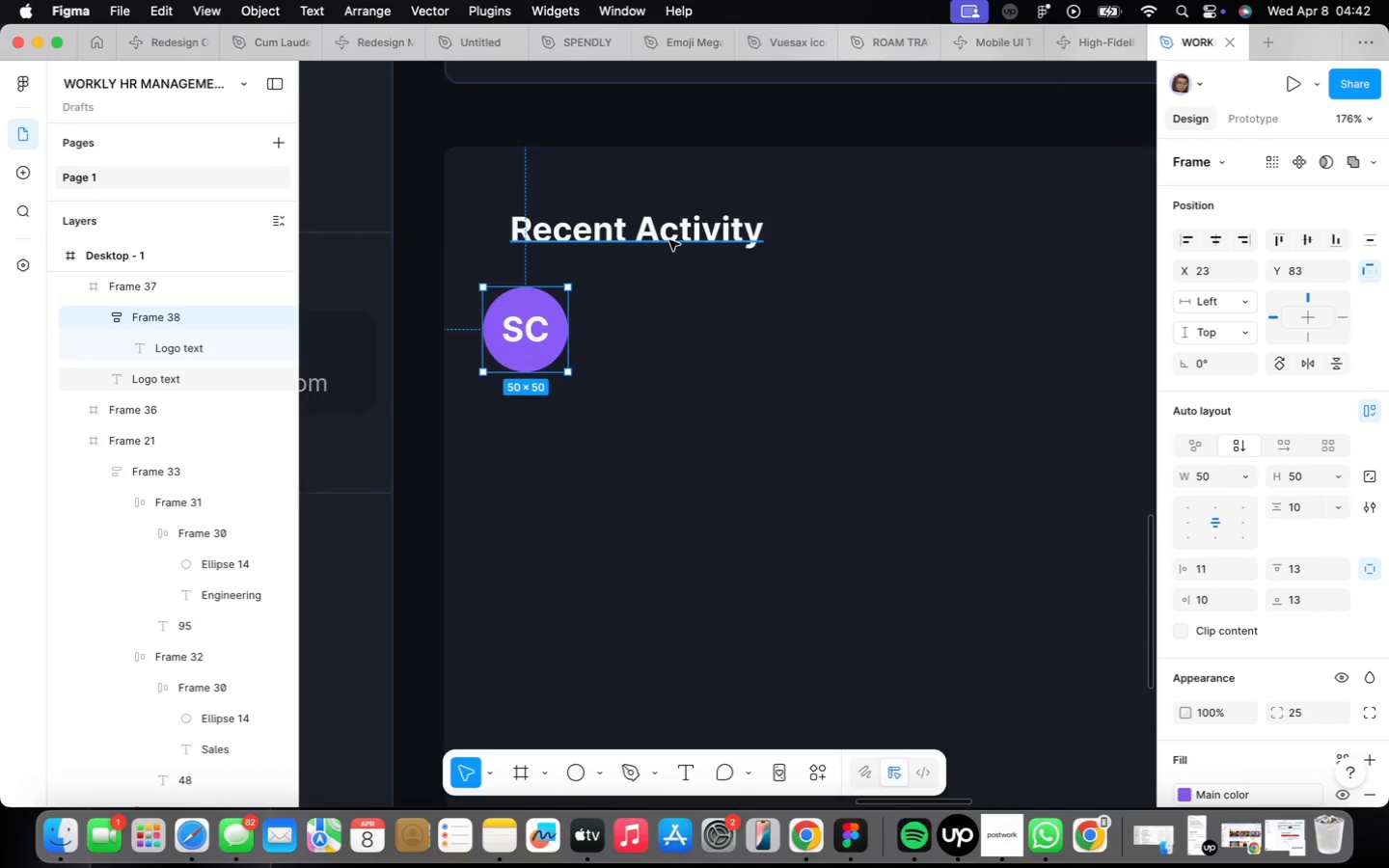 
left_click([669, 239])
 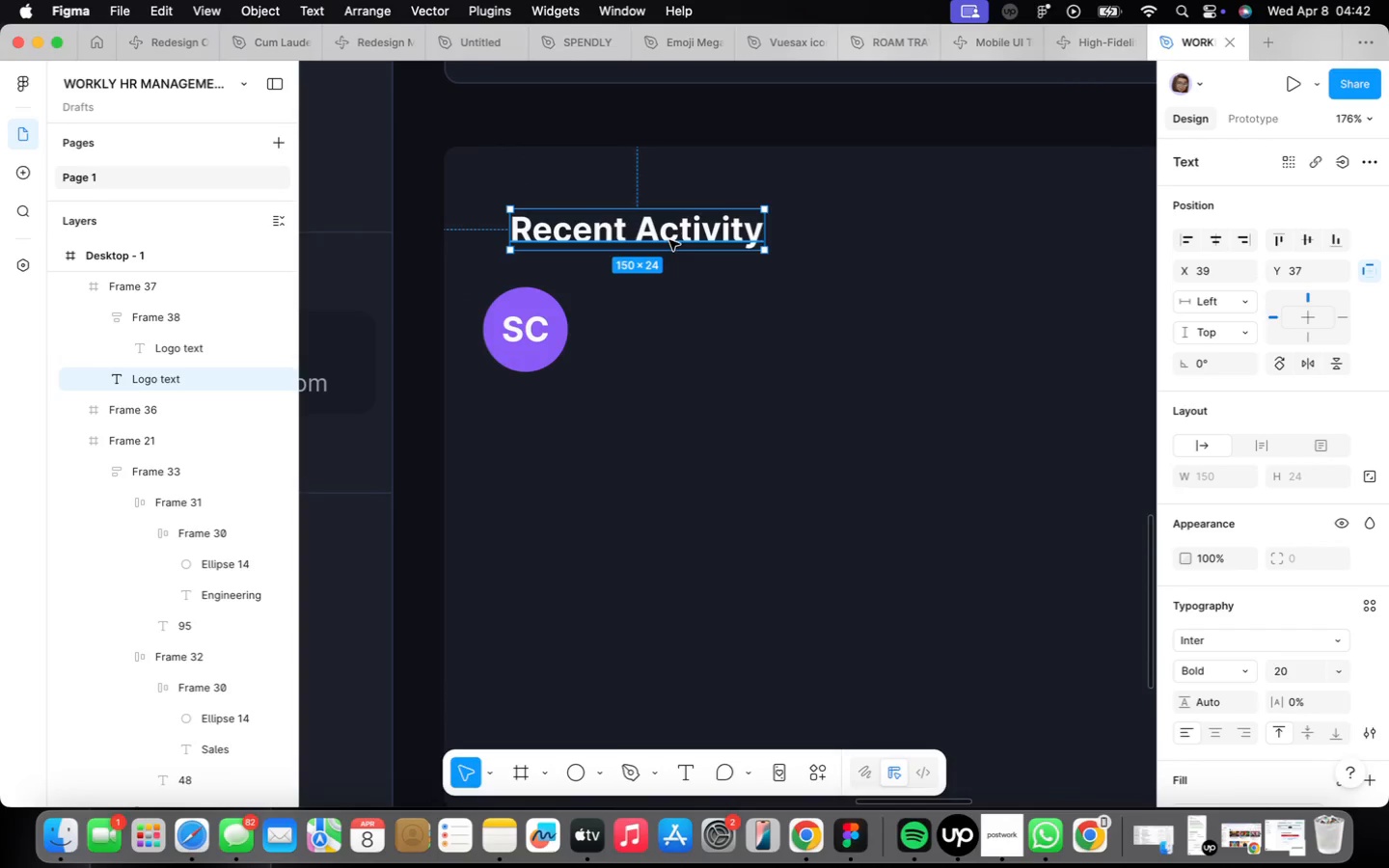 
hold_key(key=OptionLeft, duration=1.87)
left_click_drag(start_coordinate=[669, 239], to_coordinate=[748, 343])
 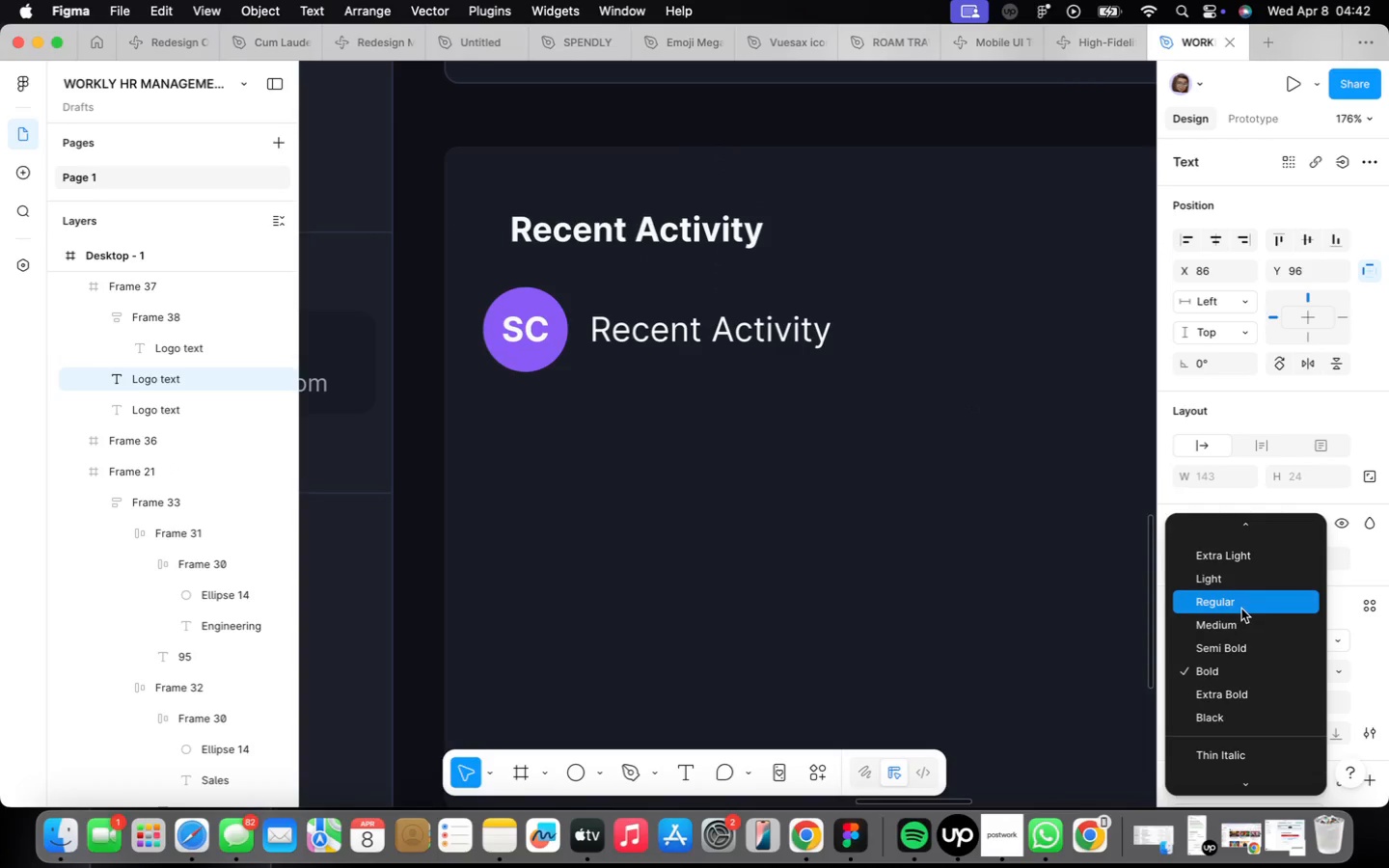 
left_click([1335, 665])
 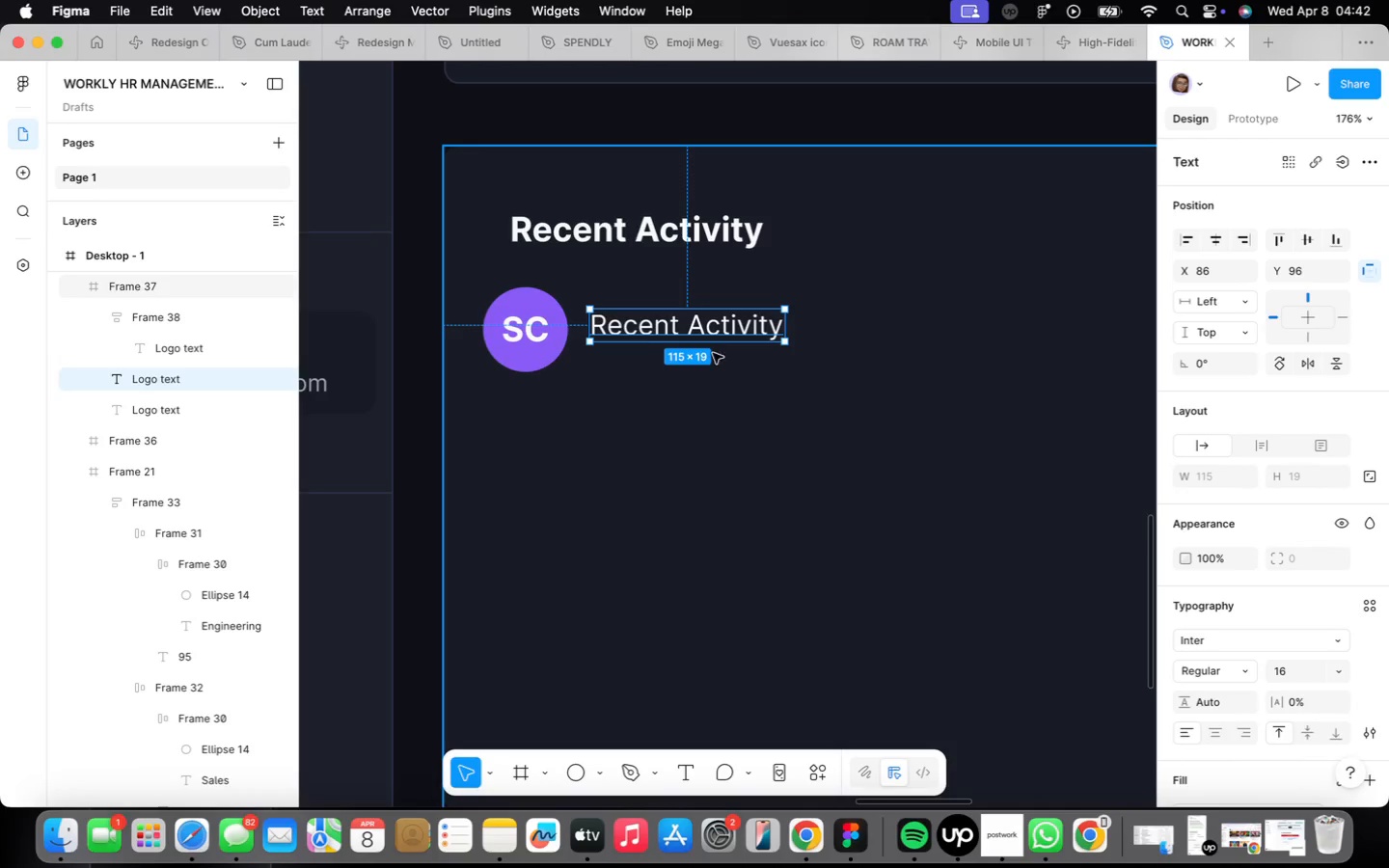 
double_click([716, 331])
 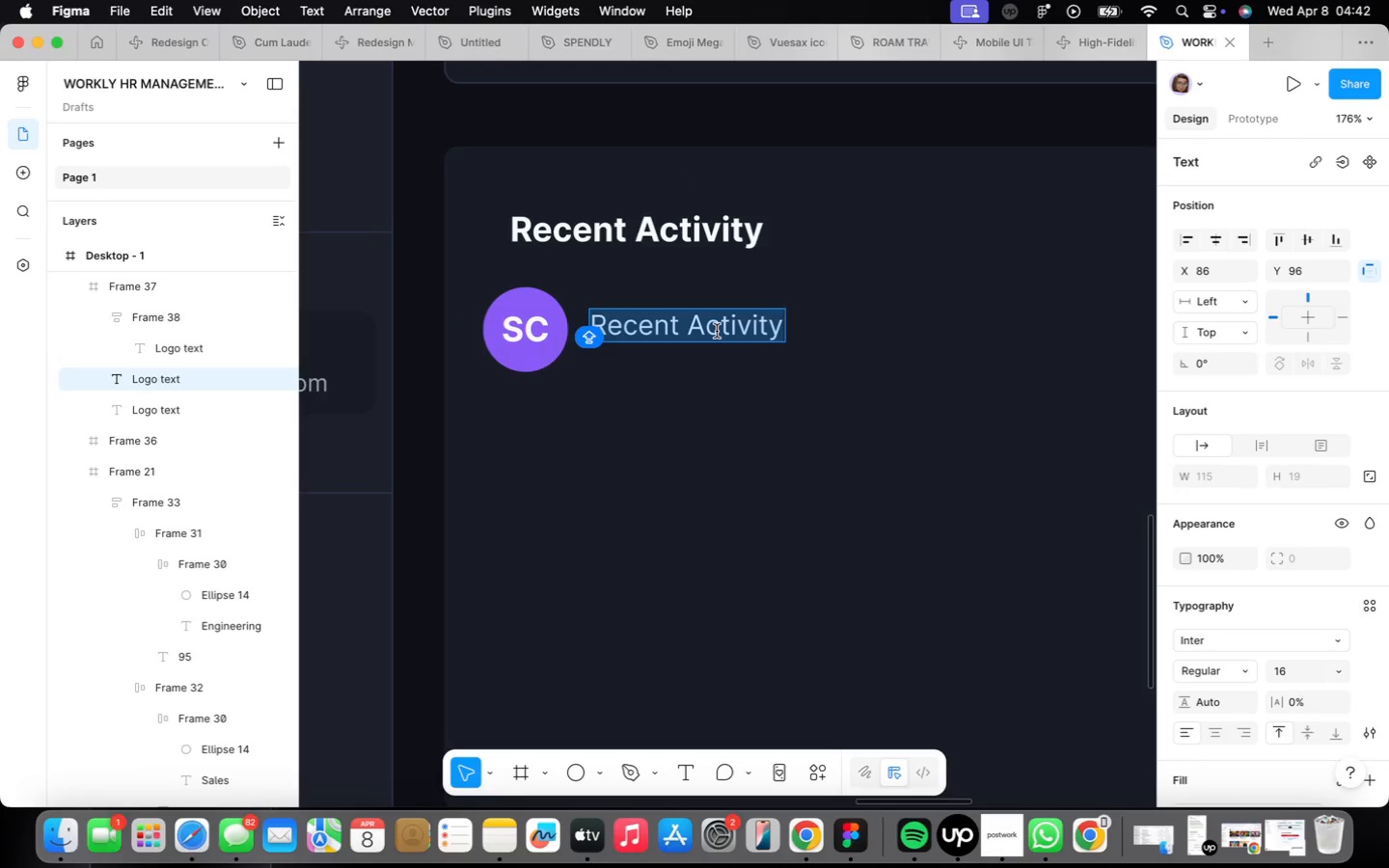 
type(Sarah Chen started as Senior Engineer)
 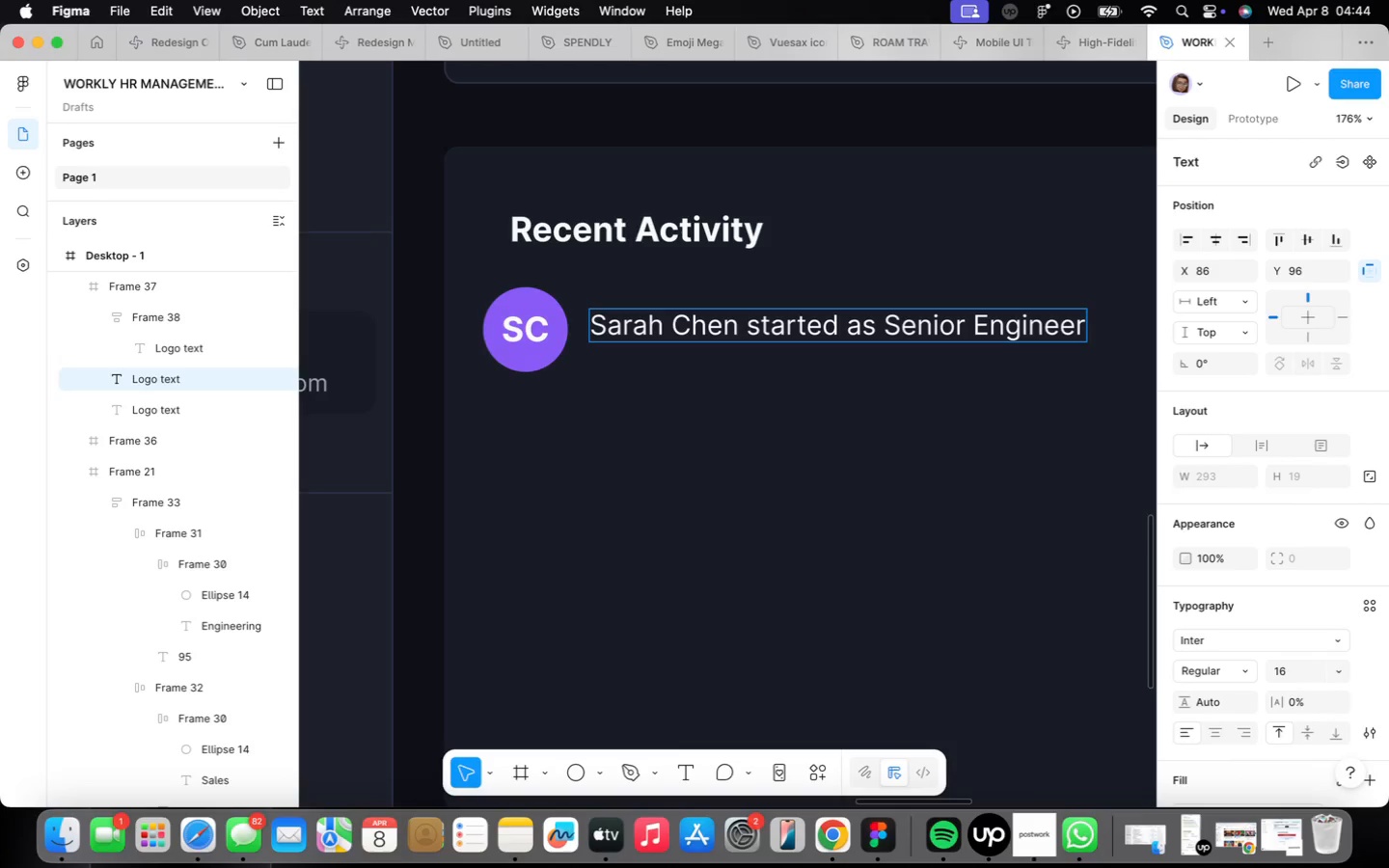 
wait(108.52)
 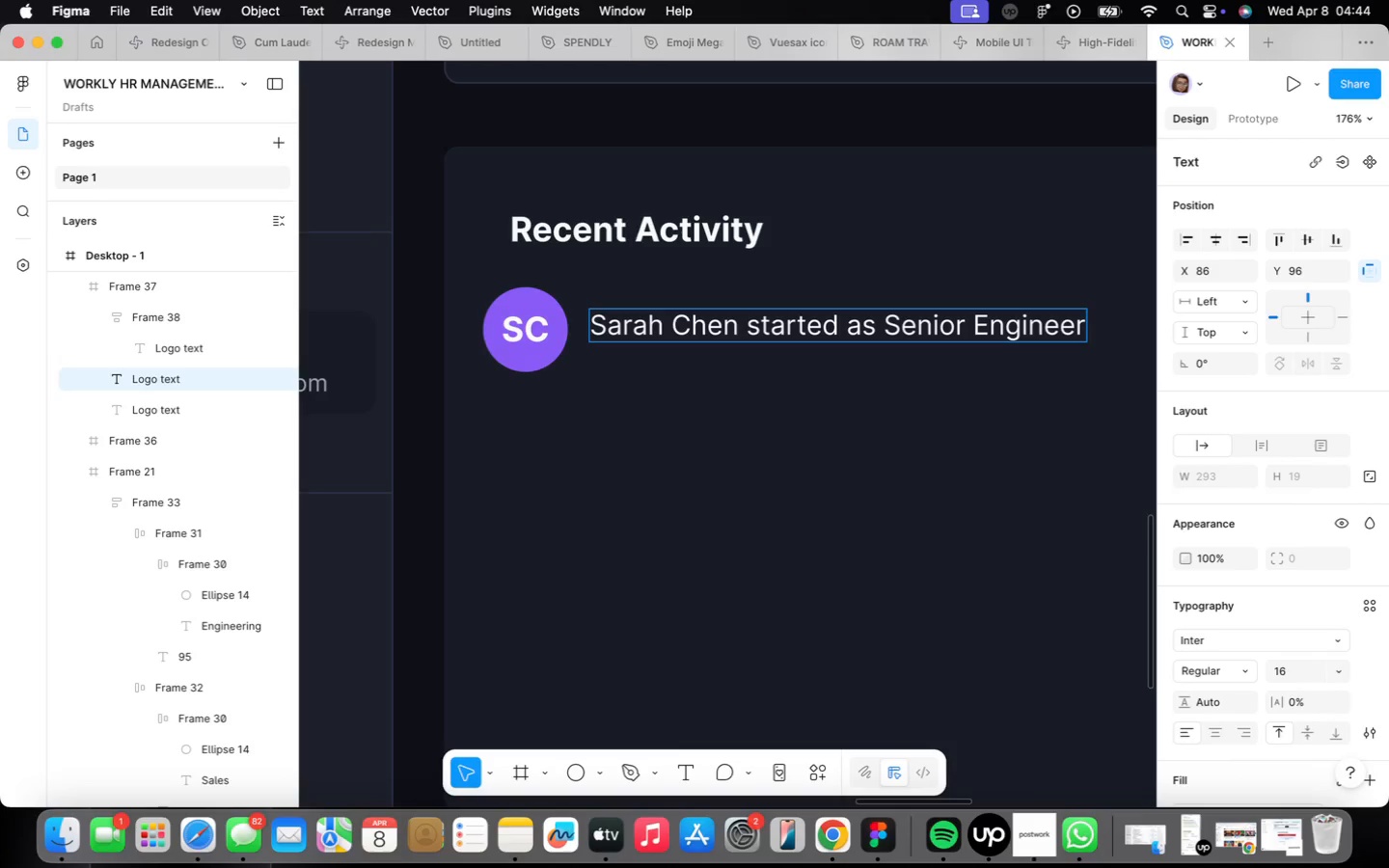 
left_click([646, 469])
 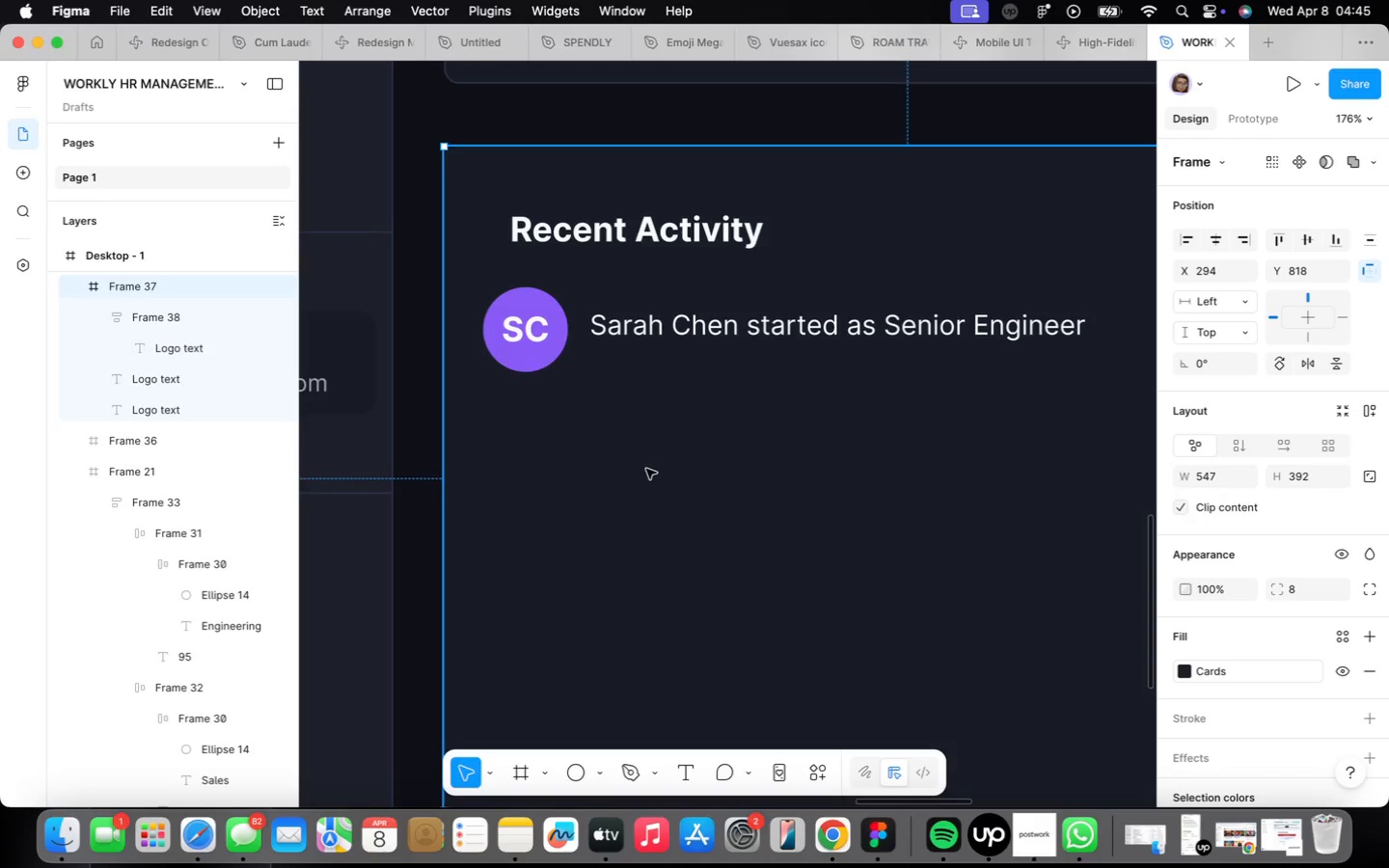 
wait(51.88)
 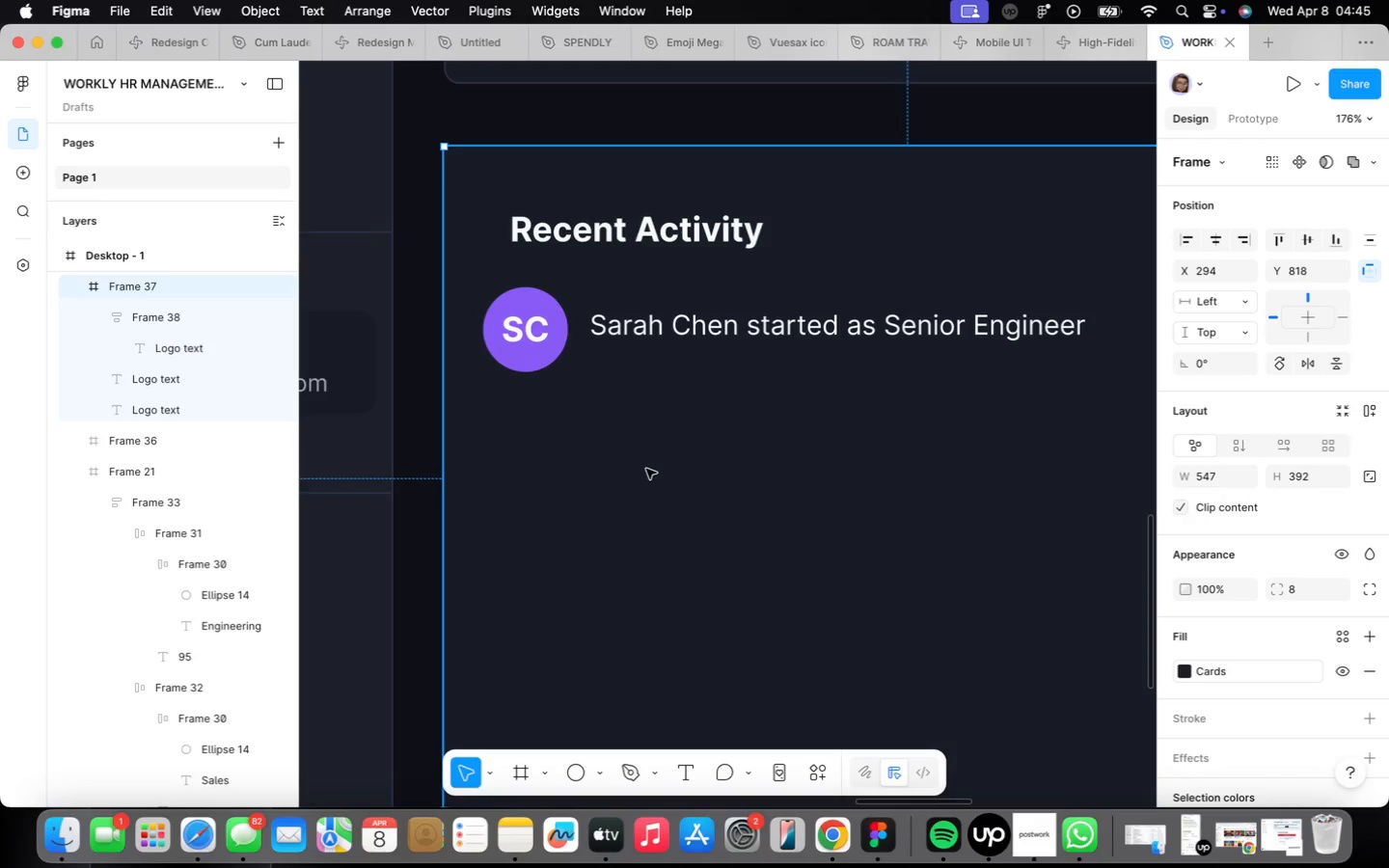 
scroll: coordinate [646, 470], scroll_direction: down, amount: 9.0
 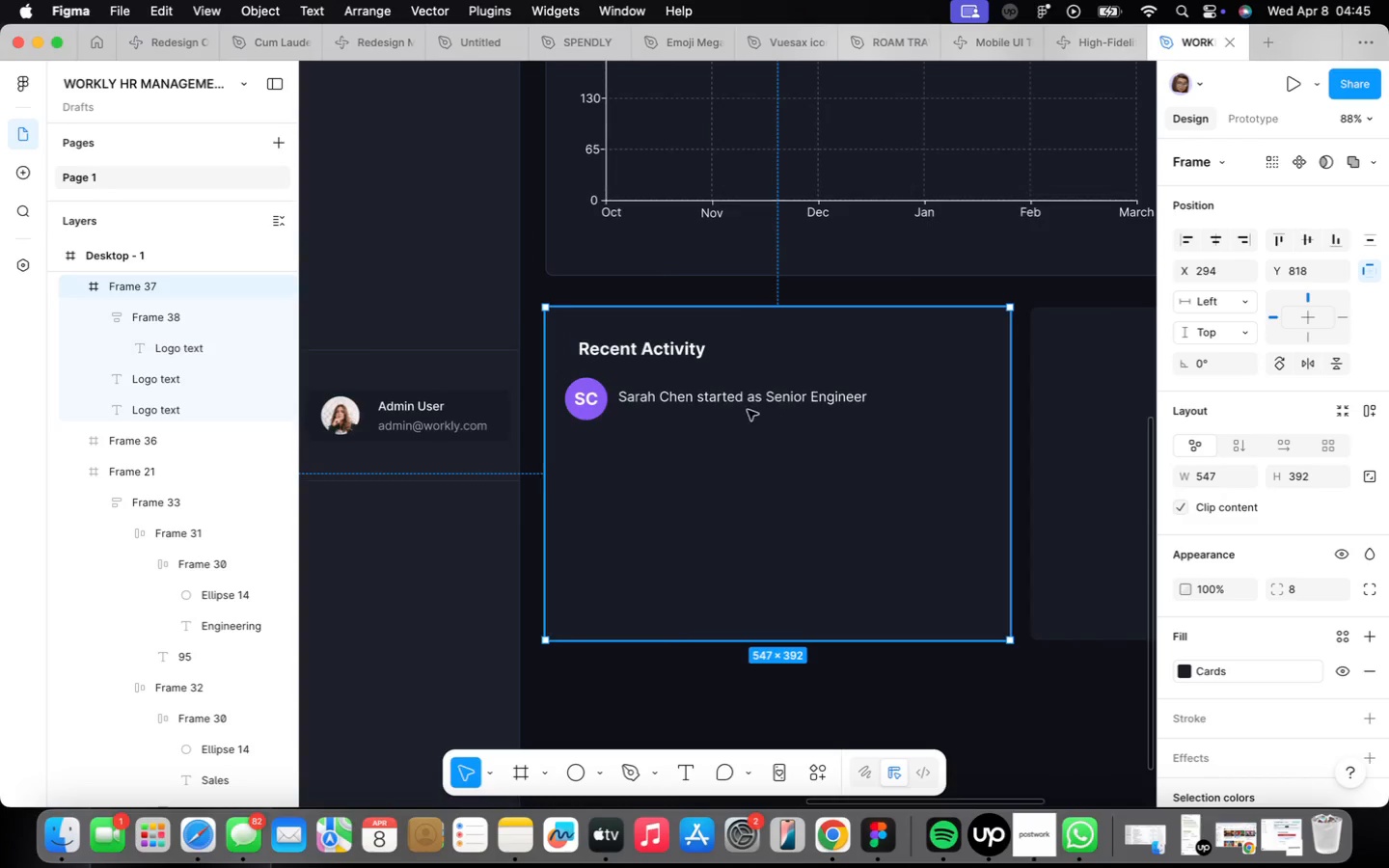 
double_click([730, 399])
 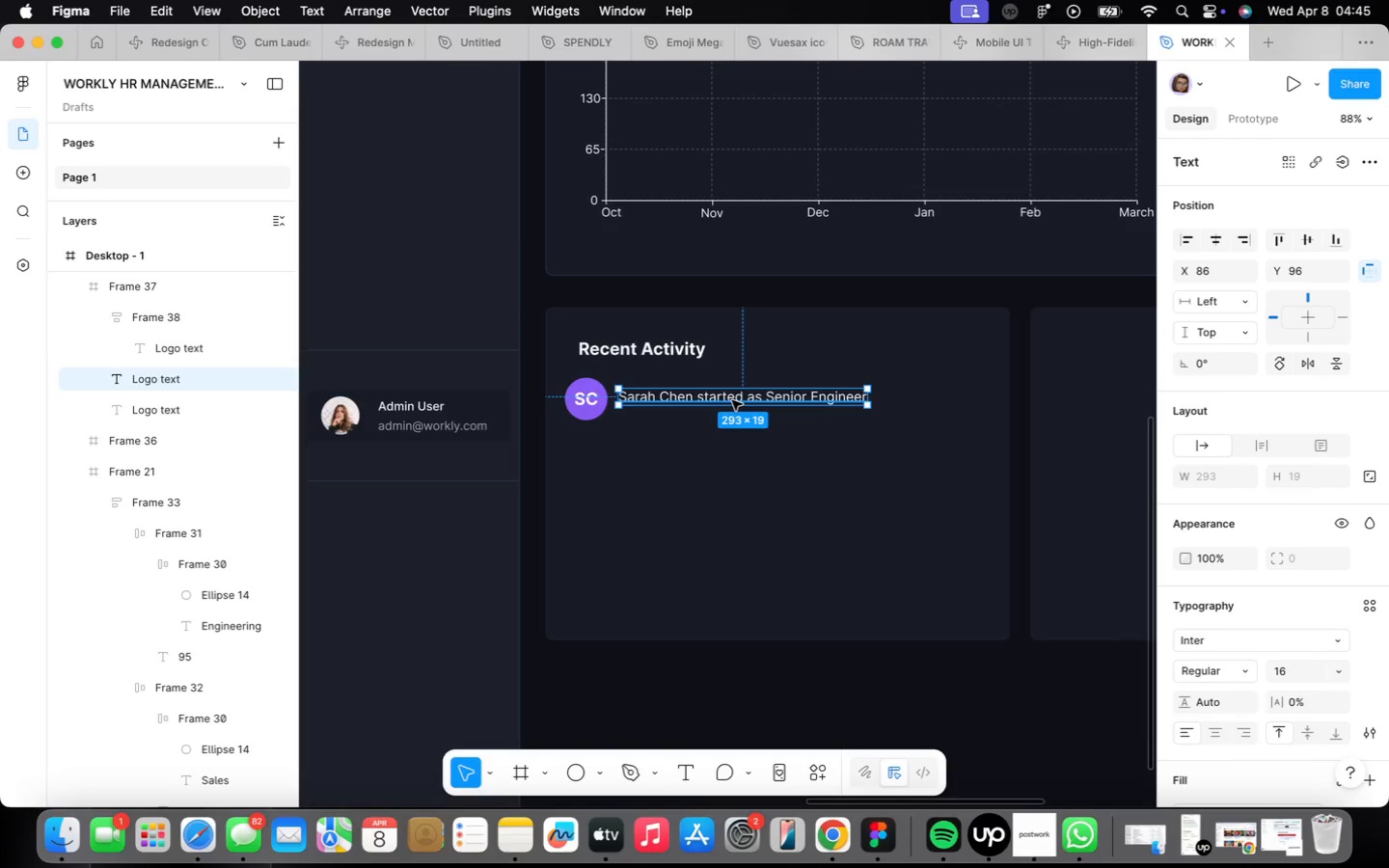 
wait(14.52)
 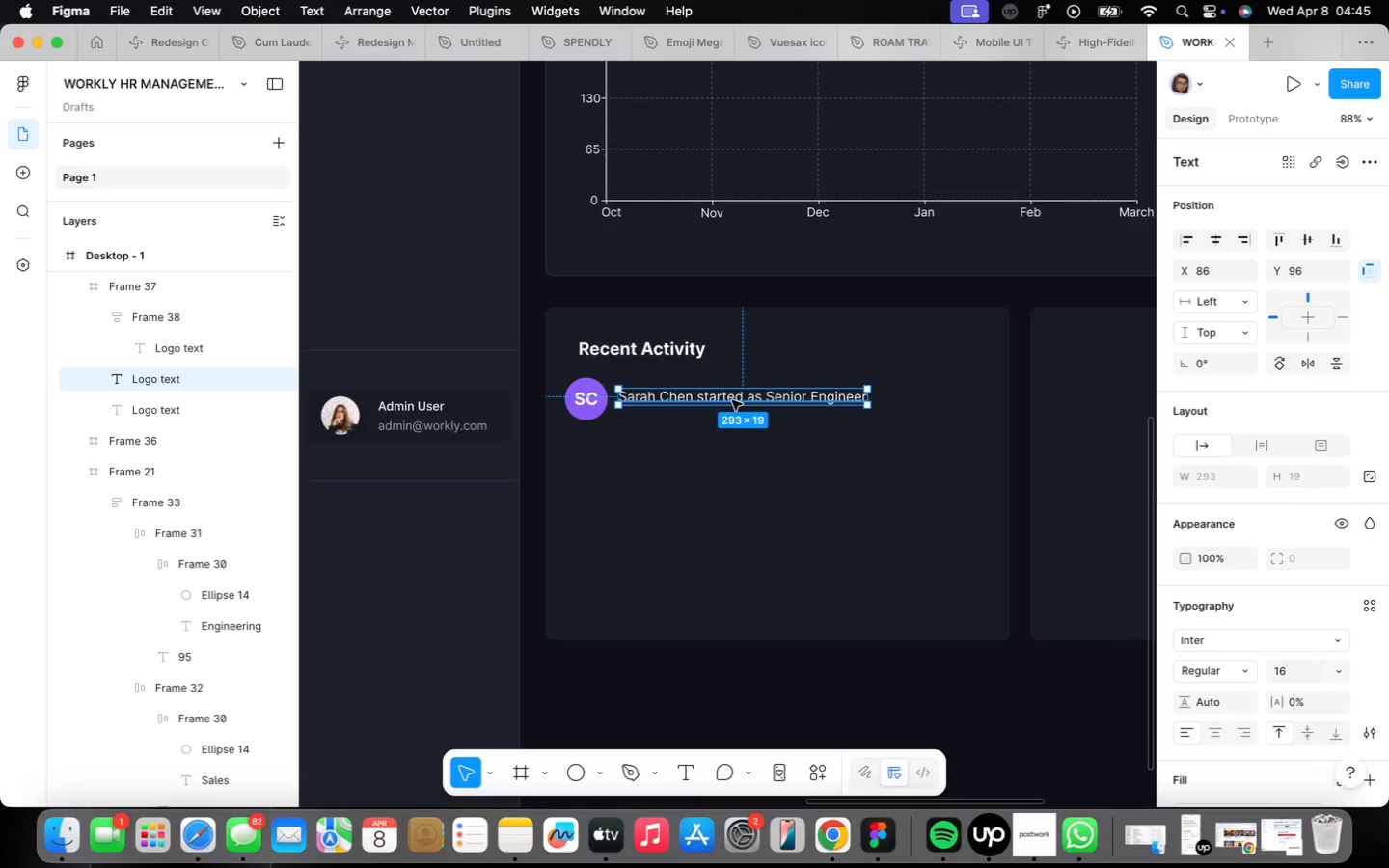 
scroll: coordinate [732, 400], scroll_direction: up, amount: 8.0
 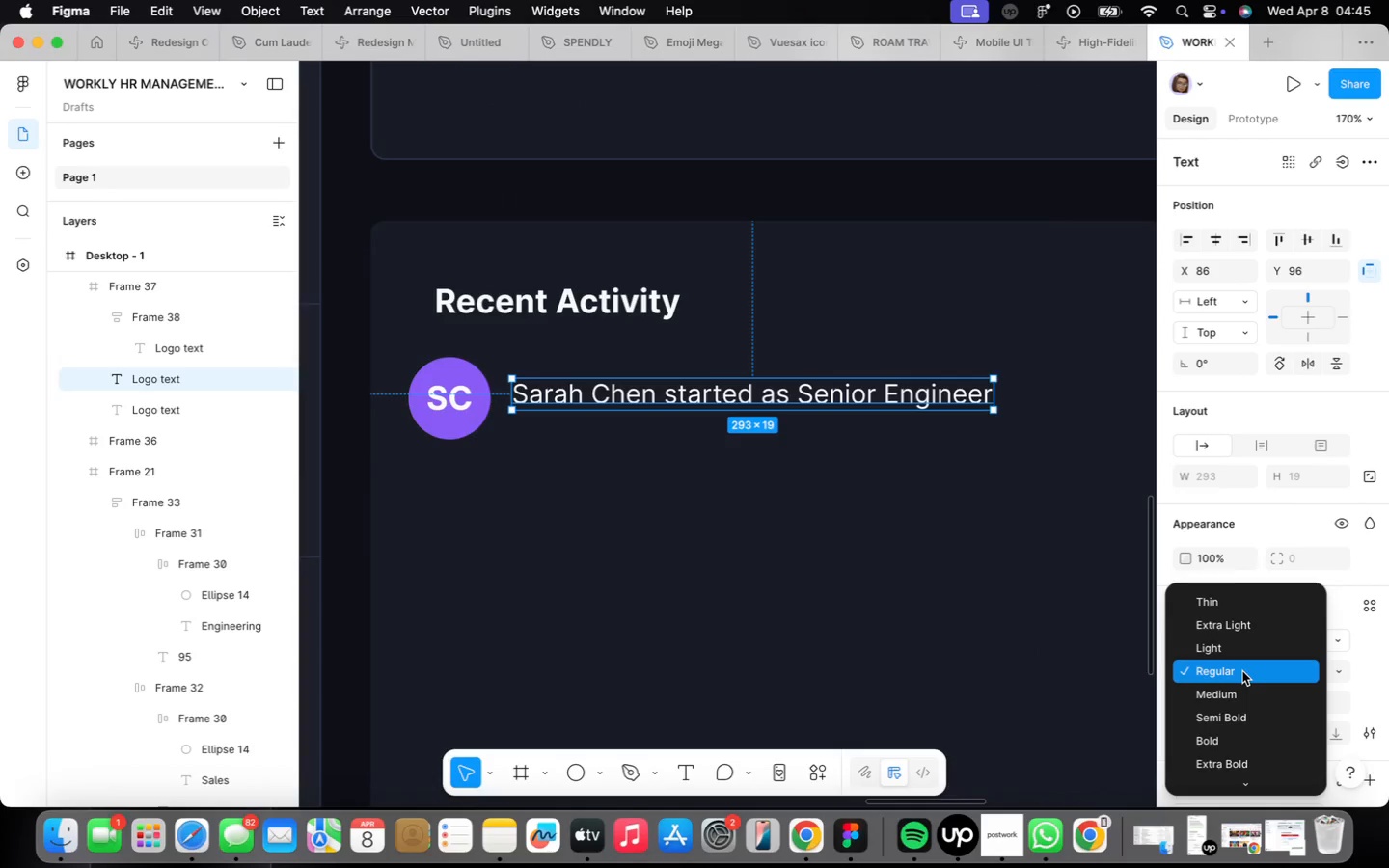 
left_click([1237, 695])
 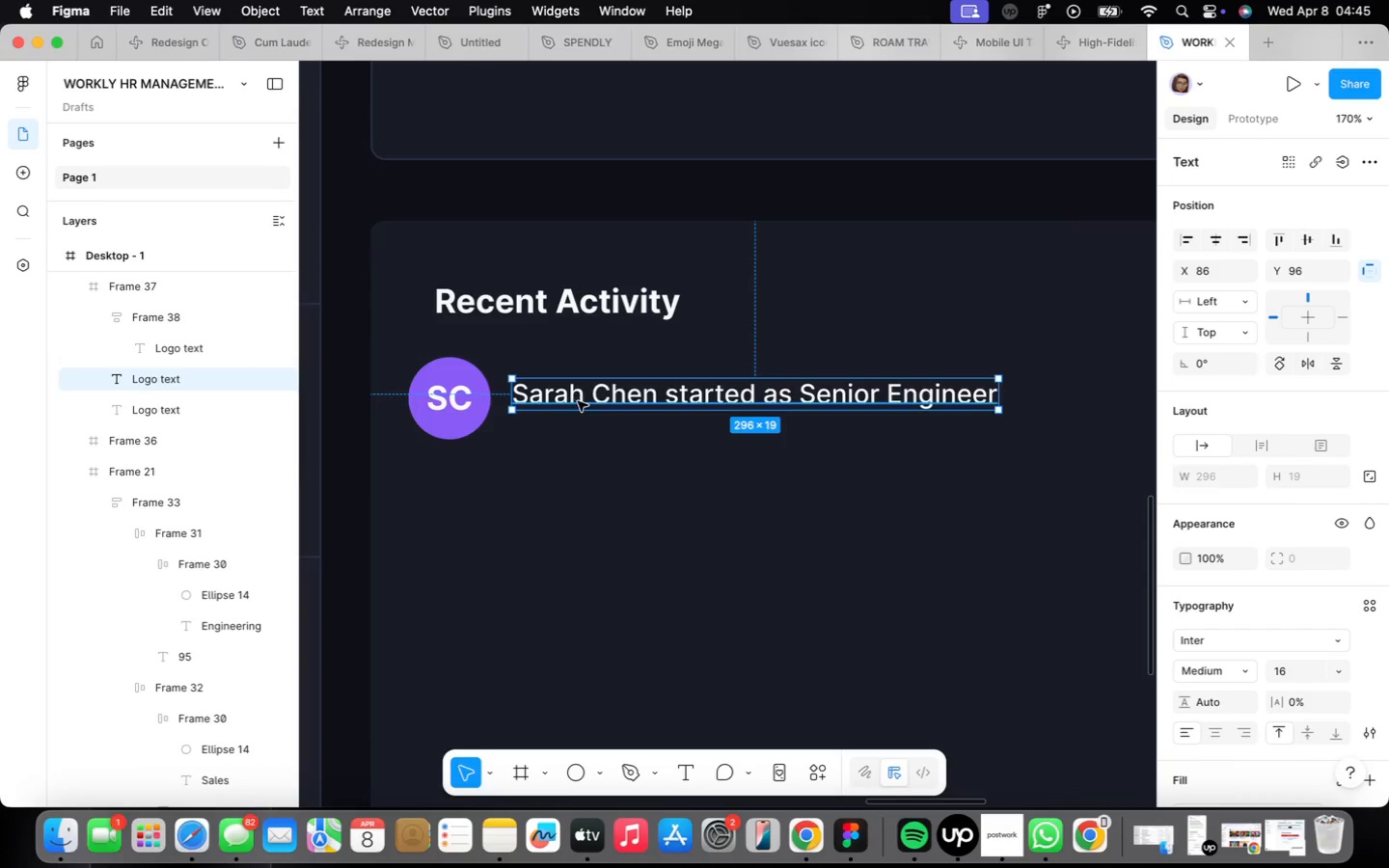 
left_click_drag(start_coordinate=[580, 398], to_coordinate=[575, 391])
 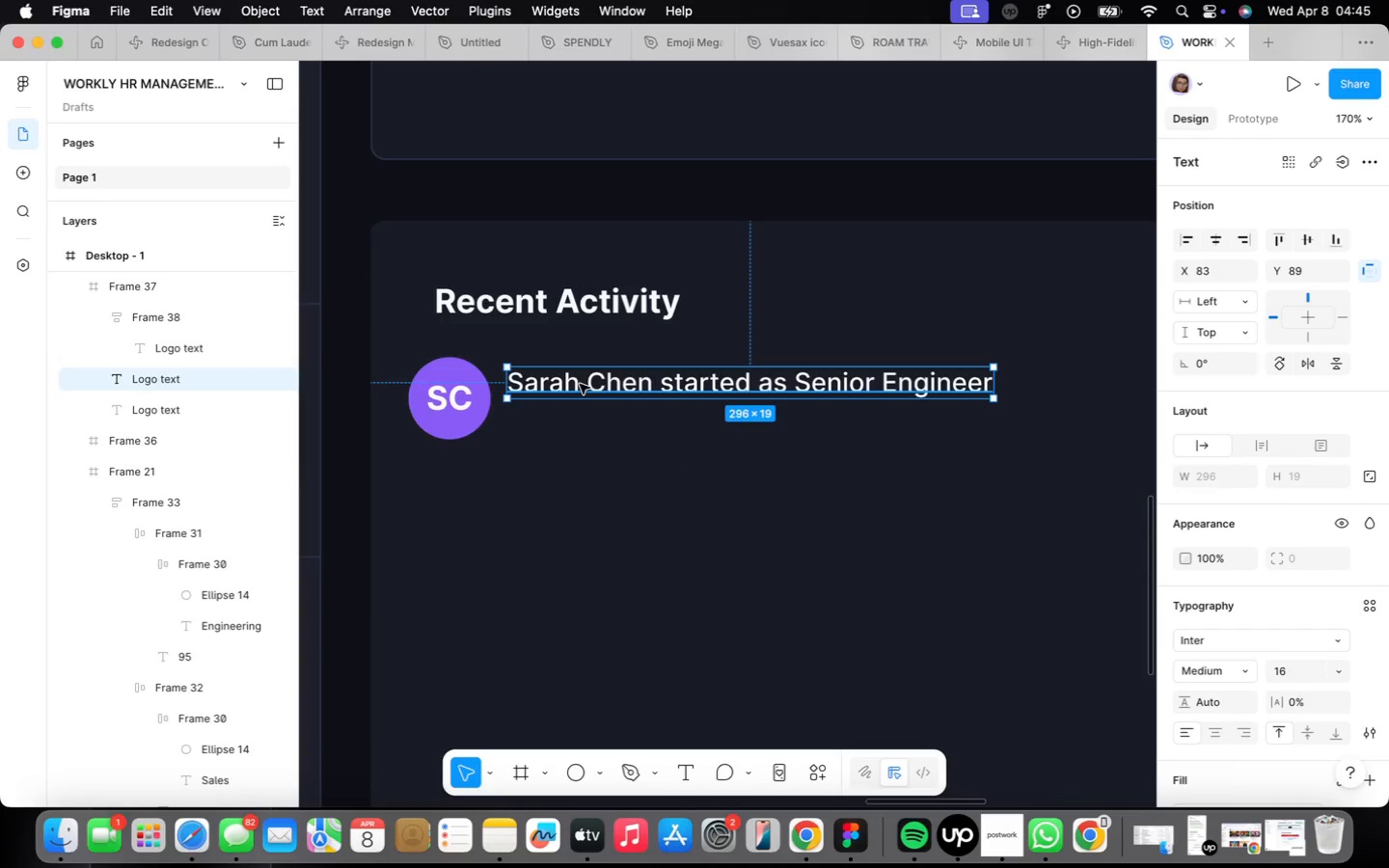 
hold_key(key=OptionLeft, duration=1.05)
left_click_drag(start_coordinate=[579, 383], to_coordinate=[582, 426])
 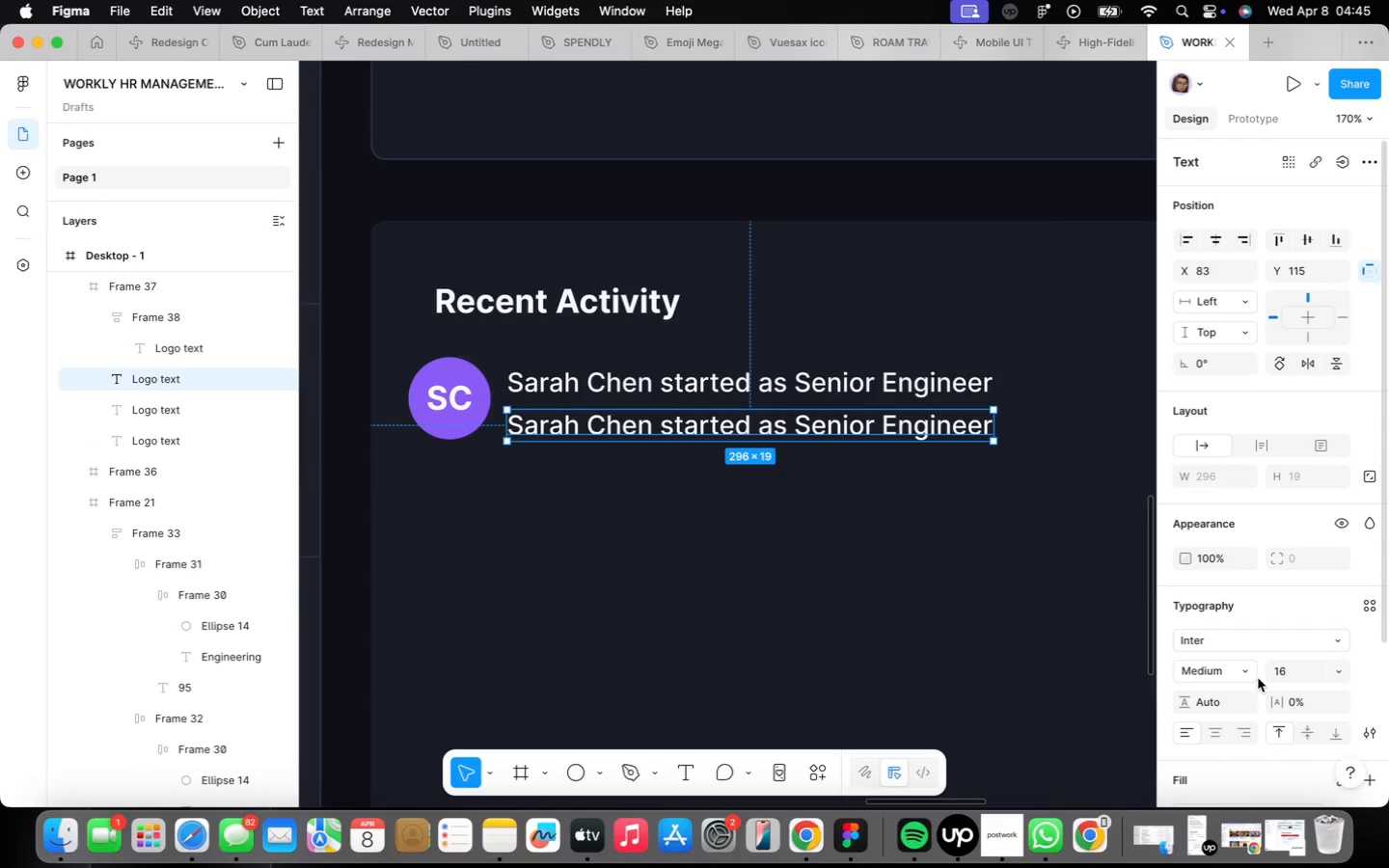 
left_click([1249, 671])
 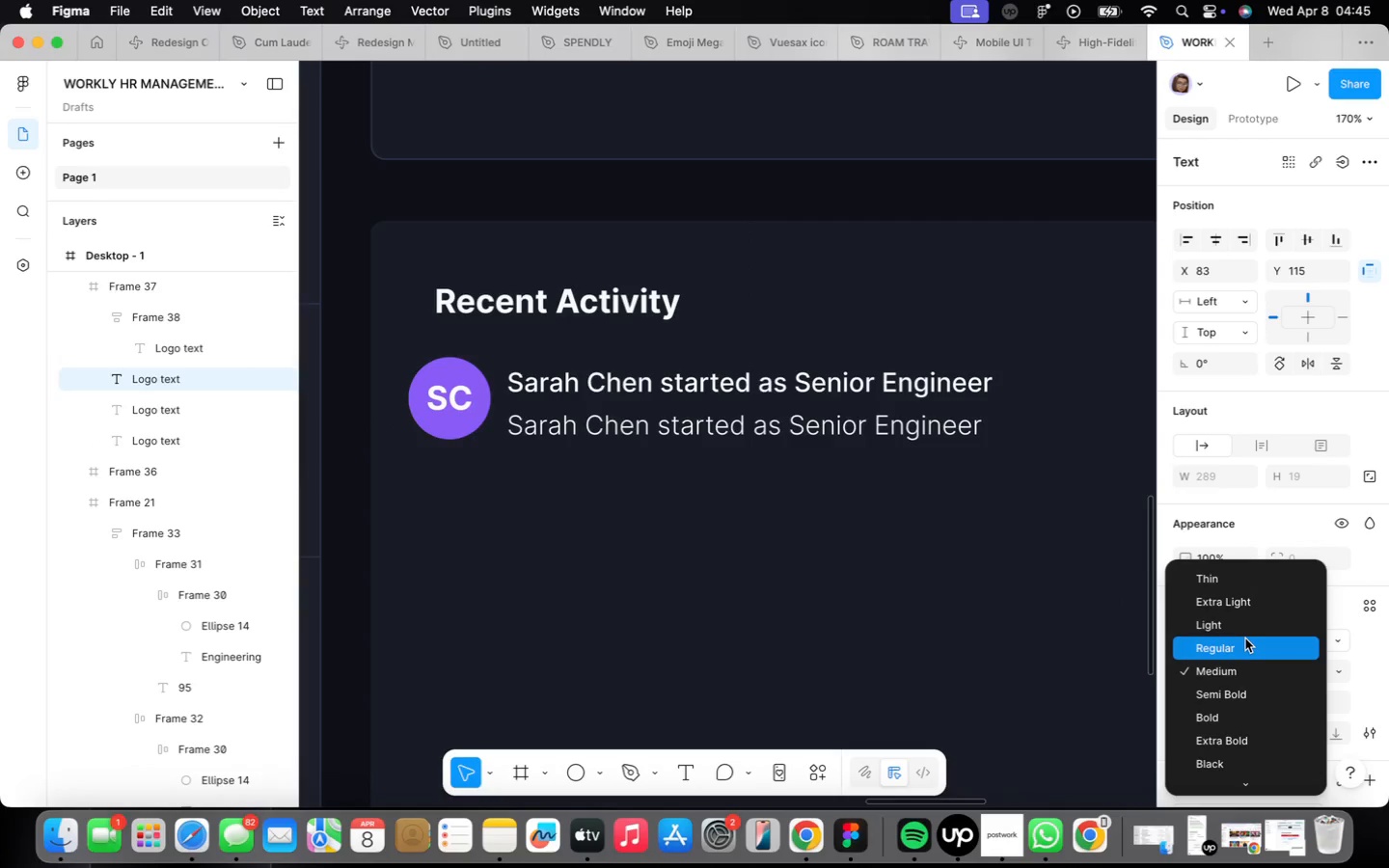 
left_click([1245, 638])
 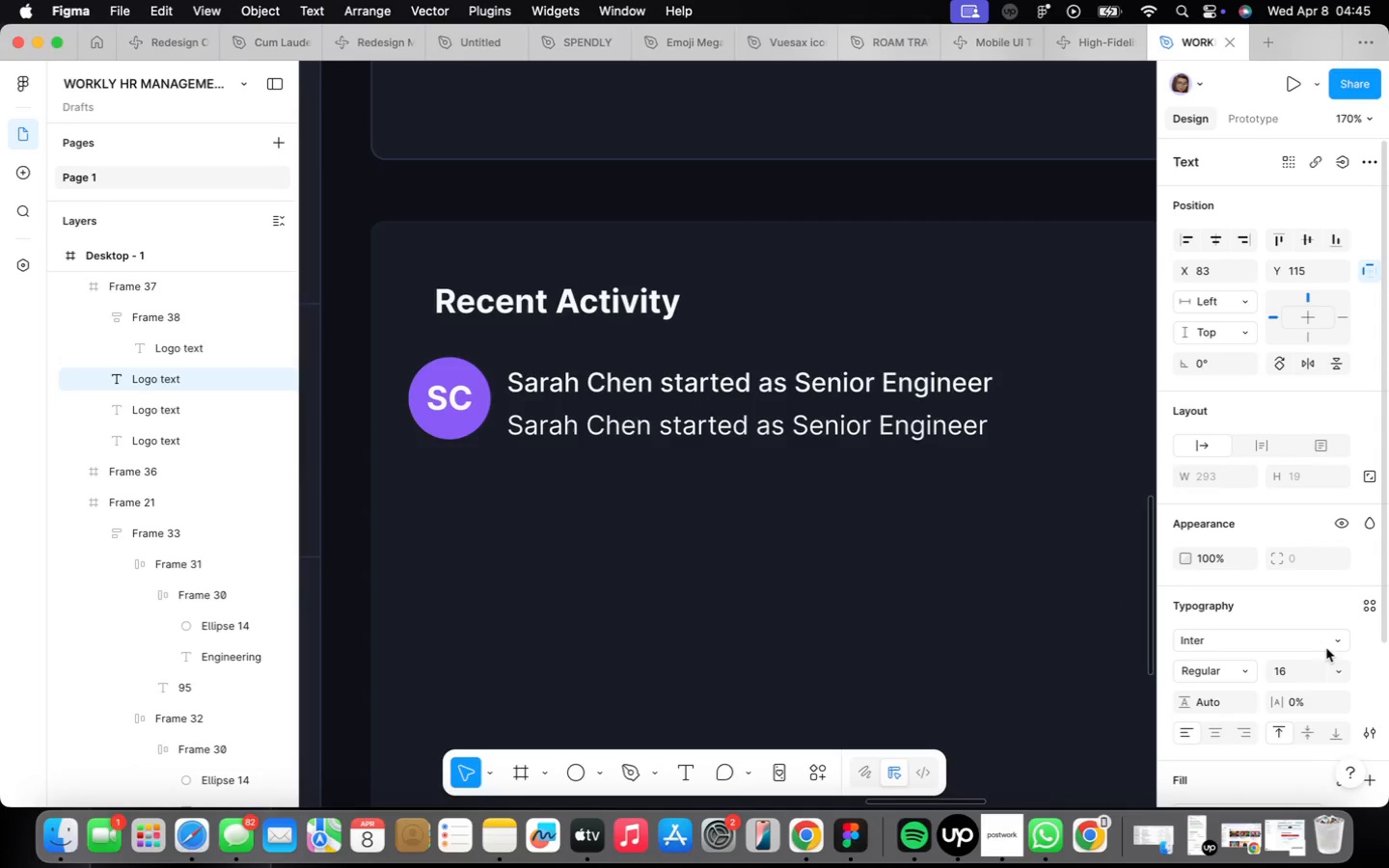 
left_click([1339, 666])
 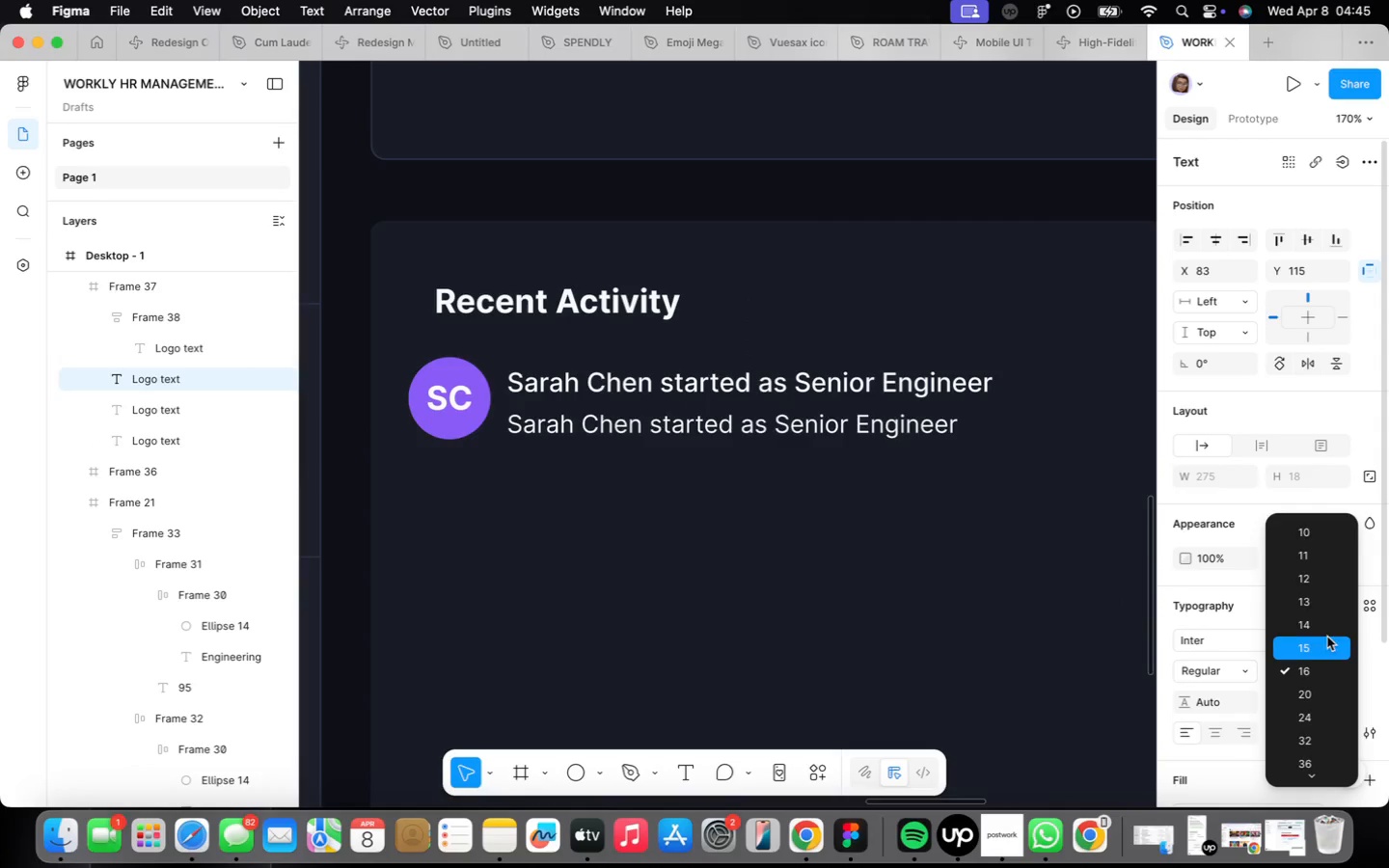 
left_click([1321, 629])
 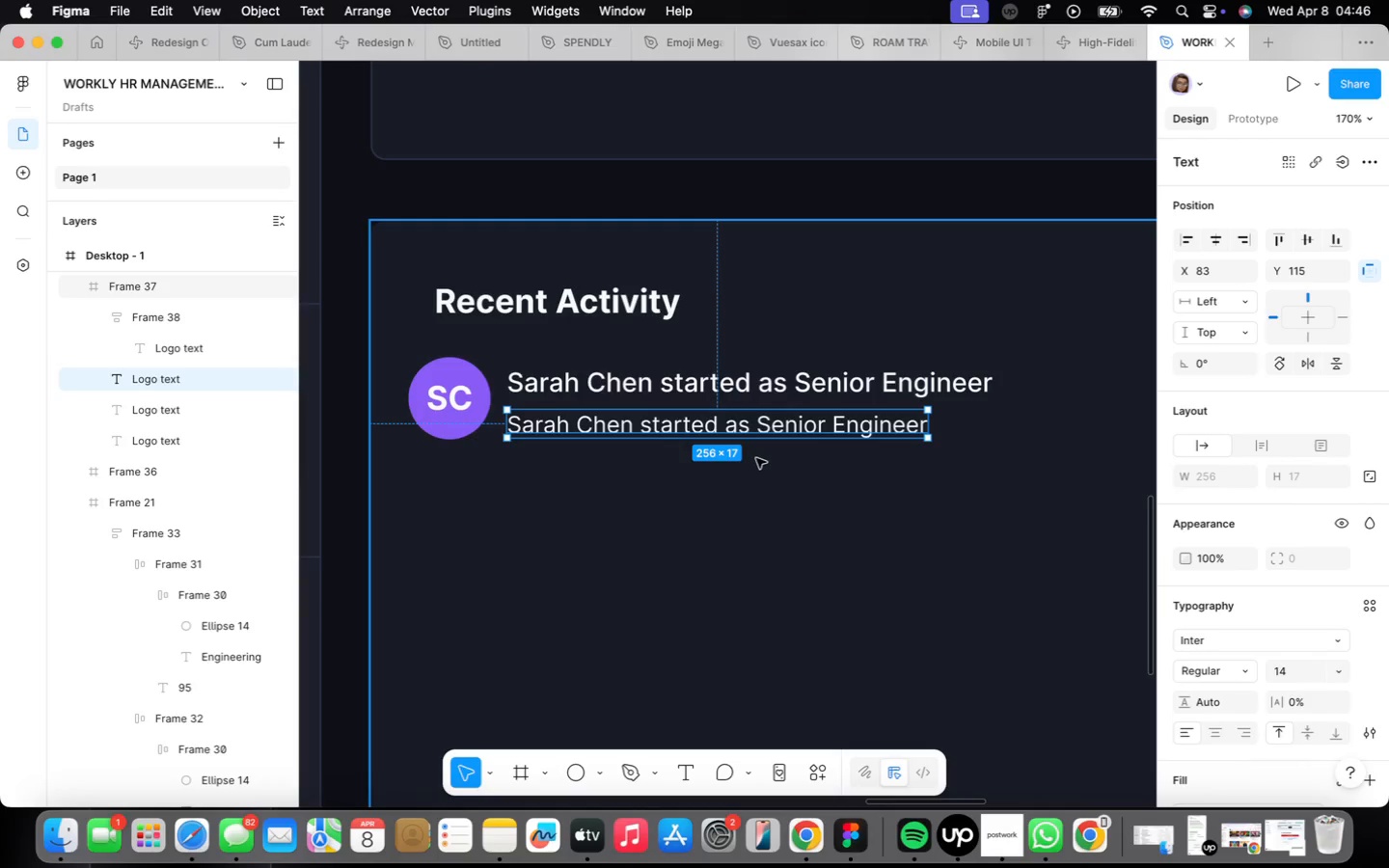 
scroll: coordinate [1287, 654], scroll_direction: down, amount: 10.0
 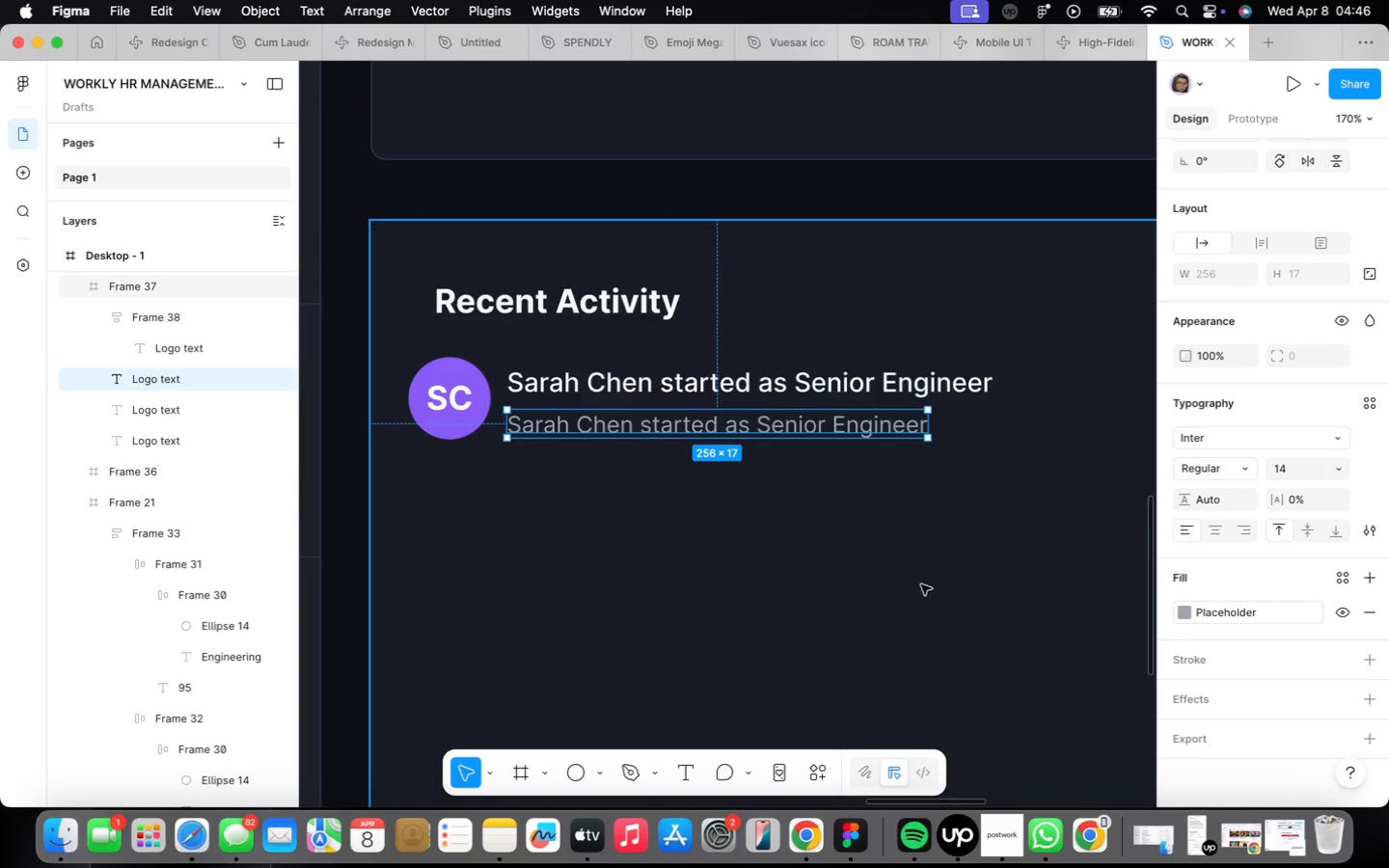 
double_click([656, 432])
 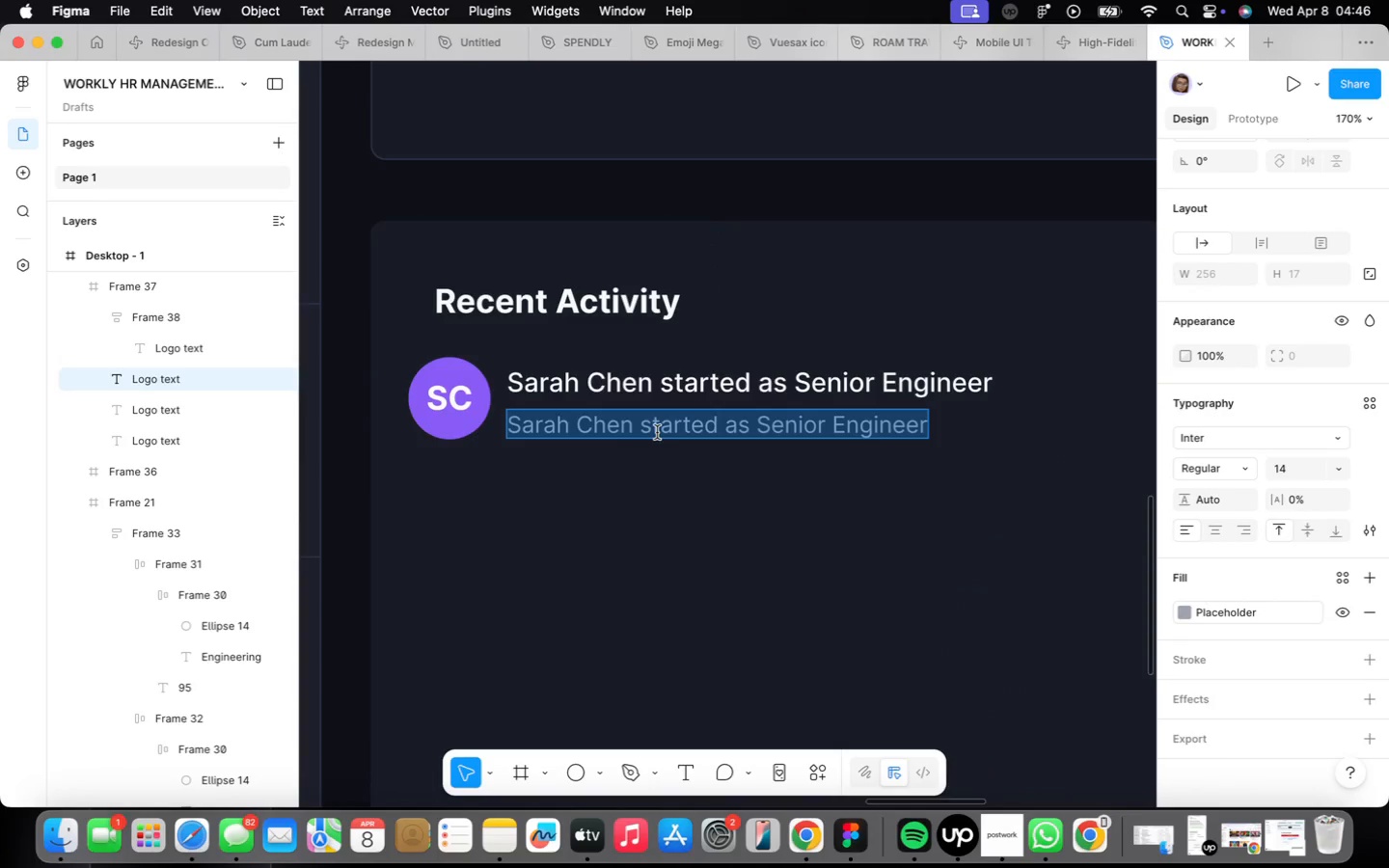 
type(2 hours ago)
 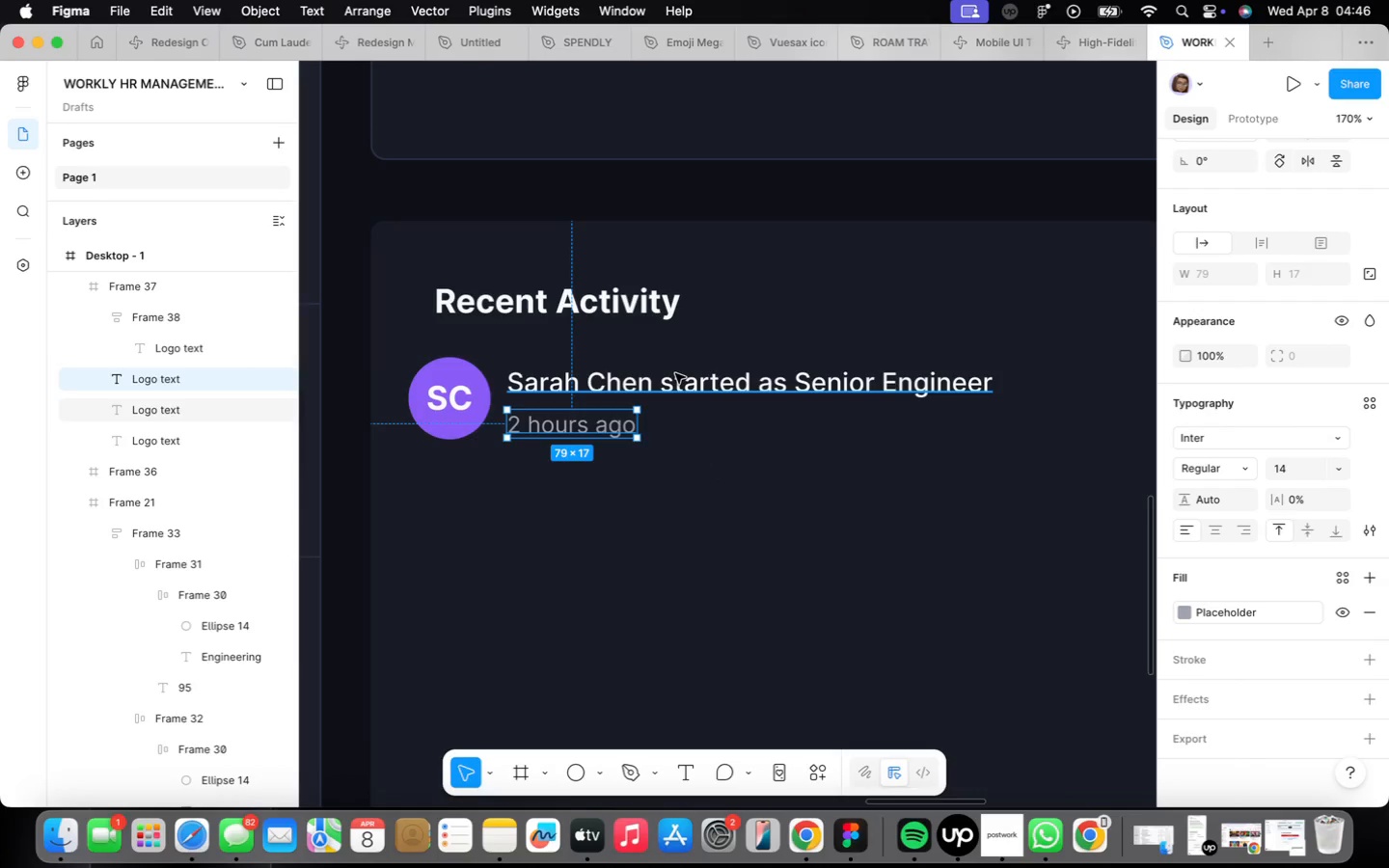 
key(Shift+ShiftLeft)
 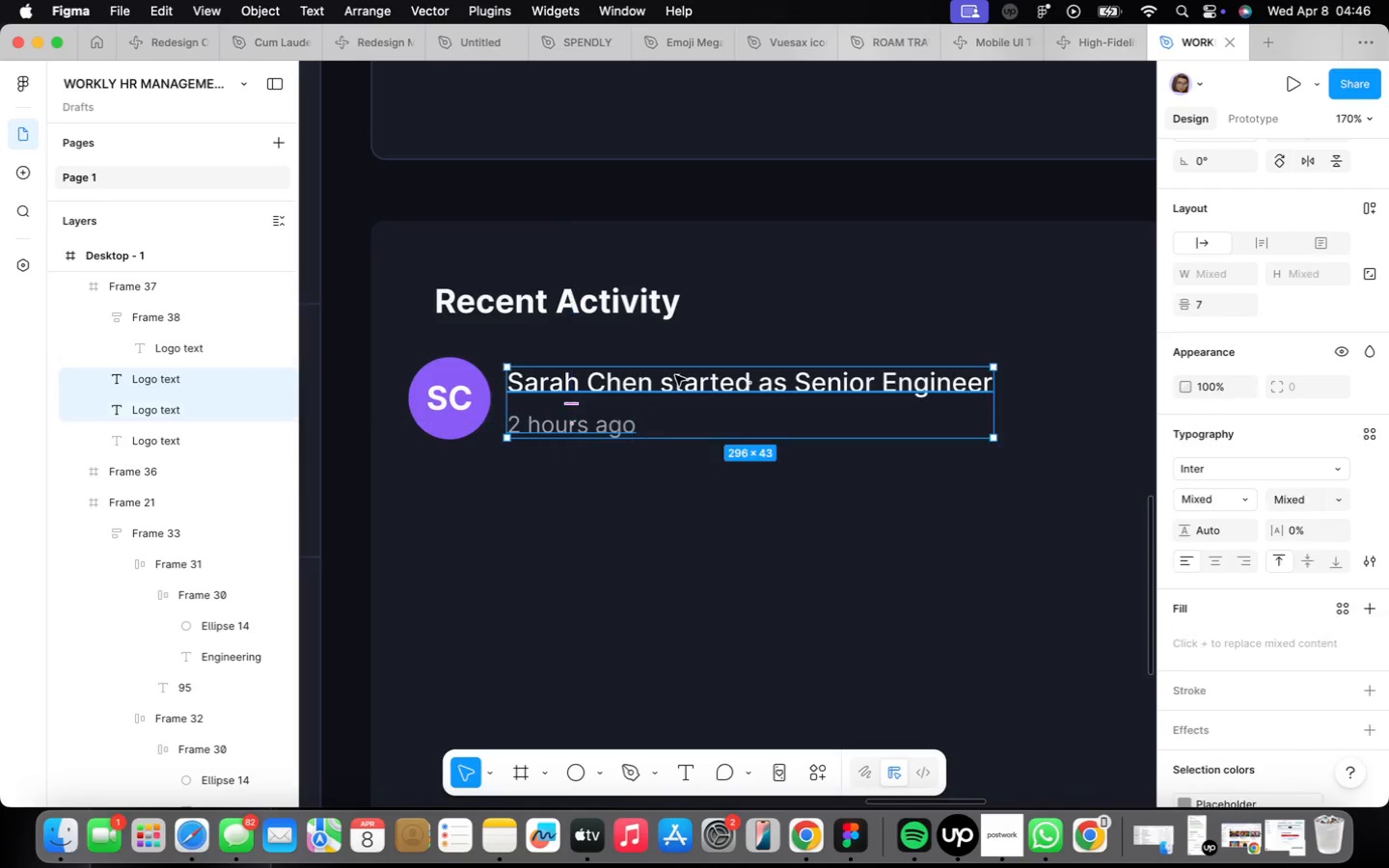 
left_click([675, 375])
 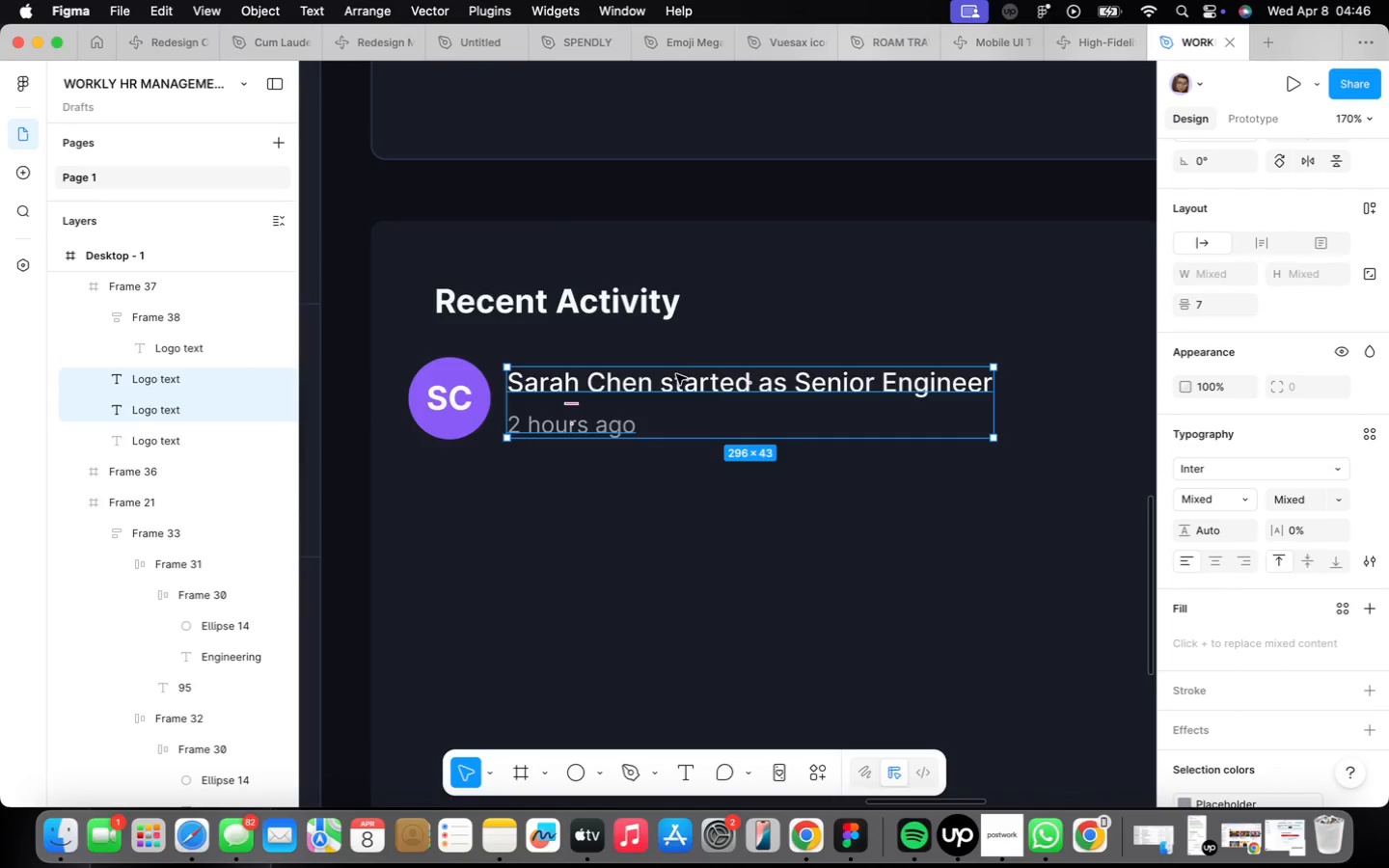 
key(Shift+ShiftLeft)
 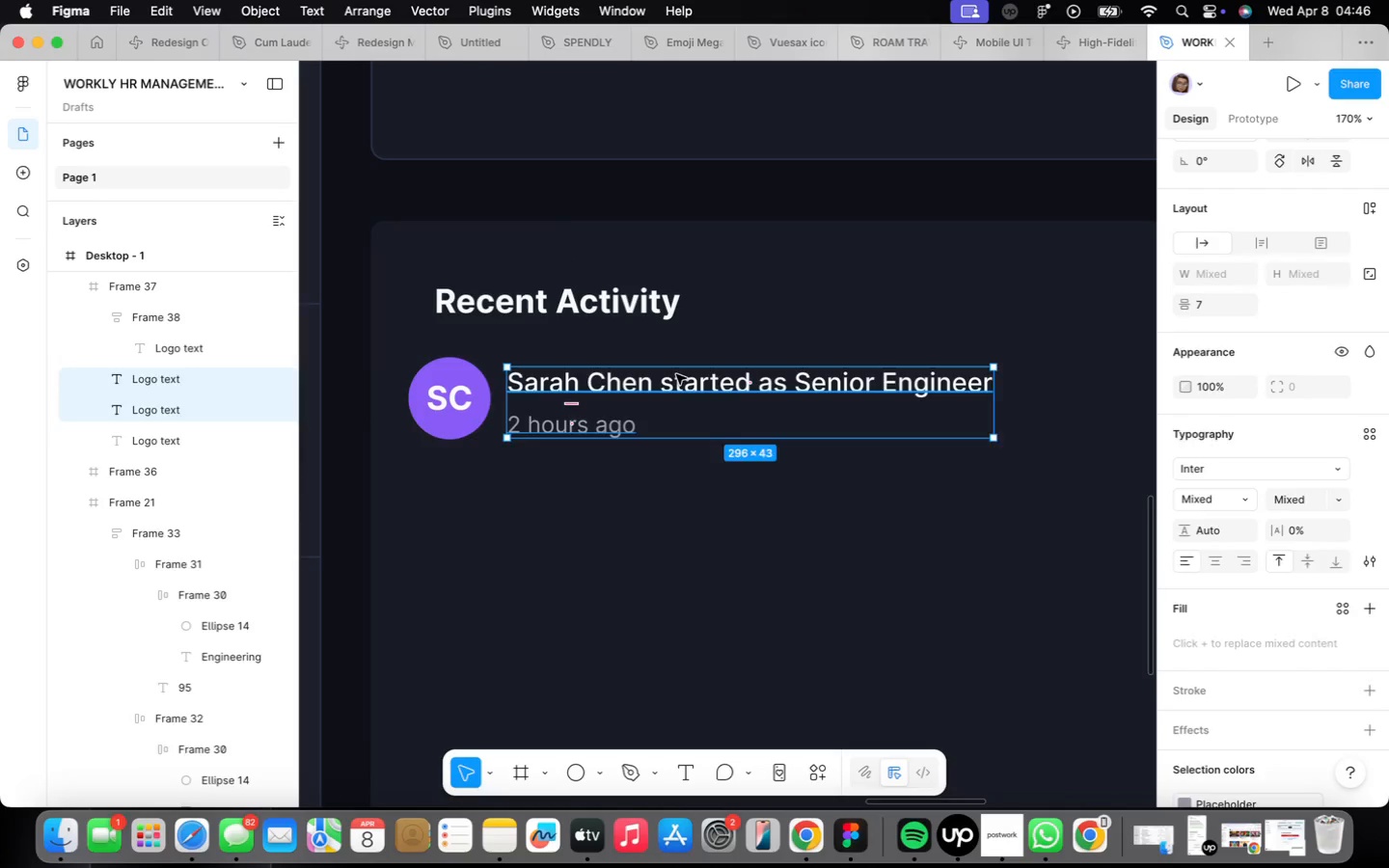 
key(Shift+A)
 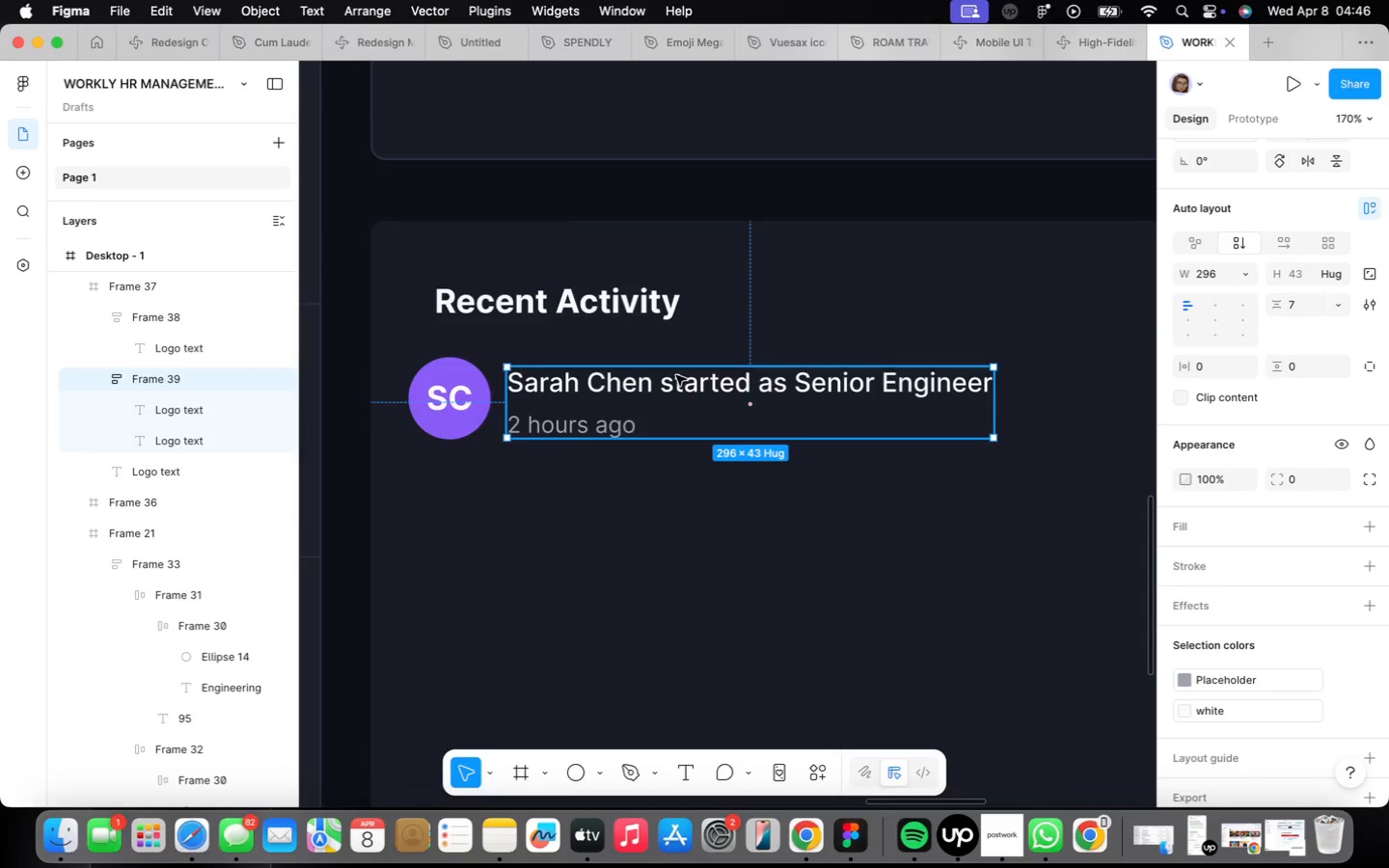 
hold_key(key=ShiftLeft, duration=0.78)
left_click([437, 416])
 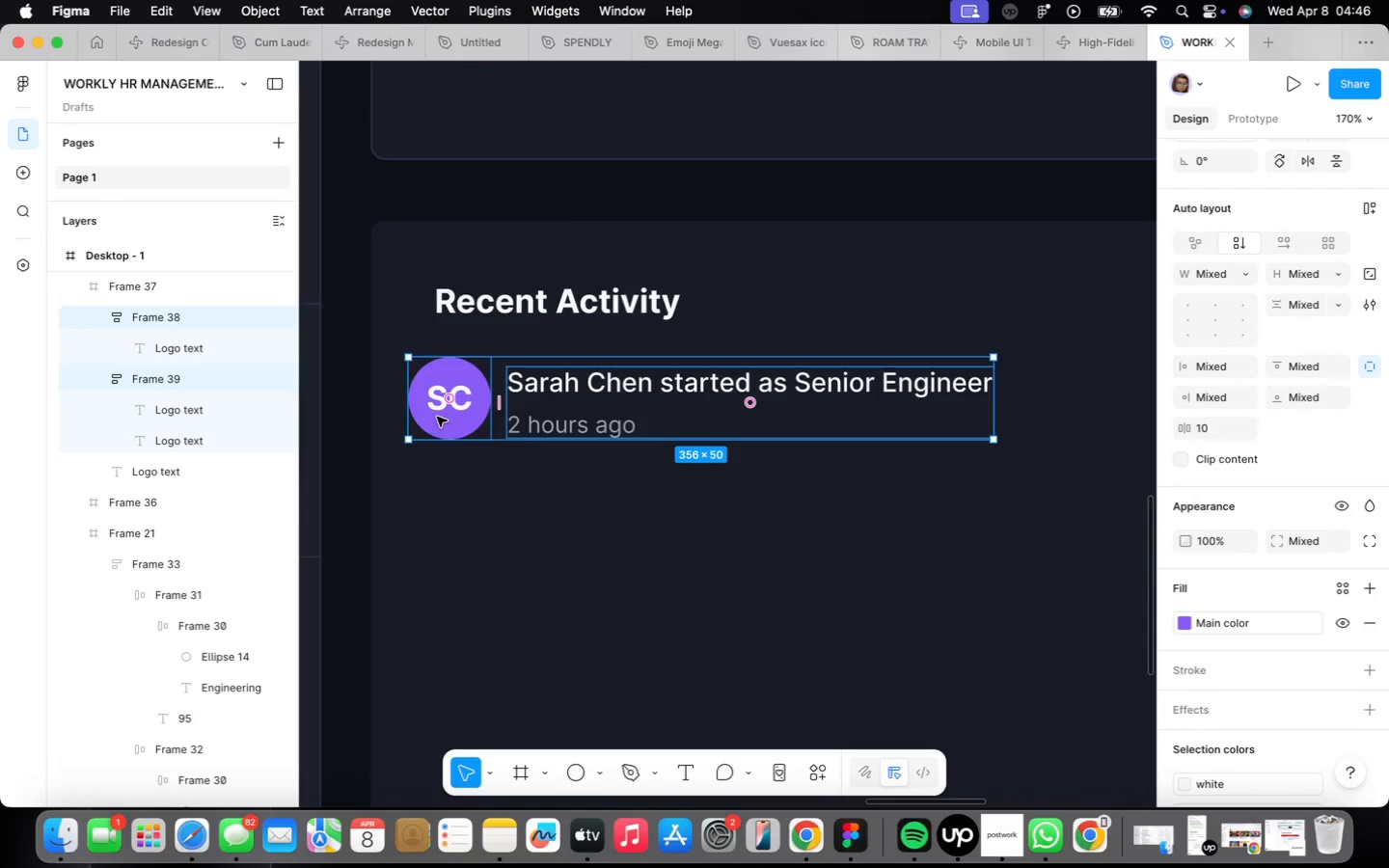 
key(Shift+A)
 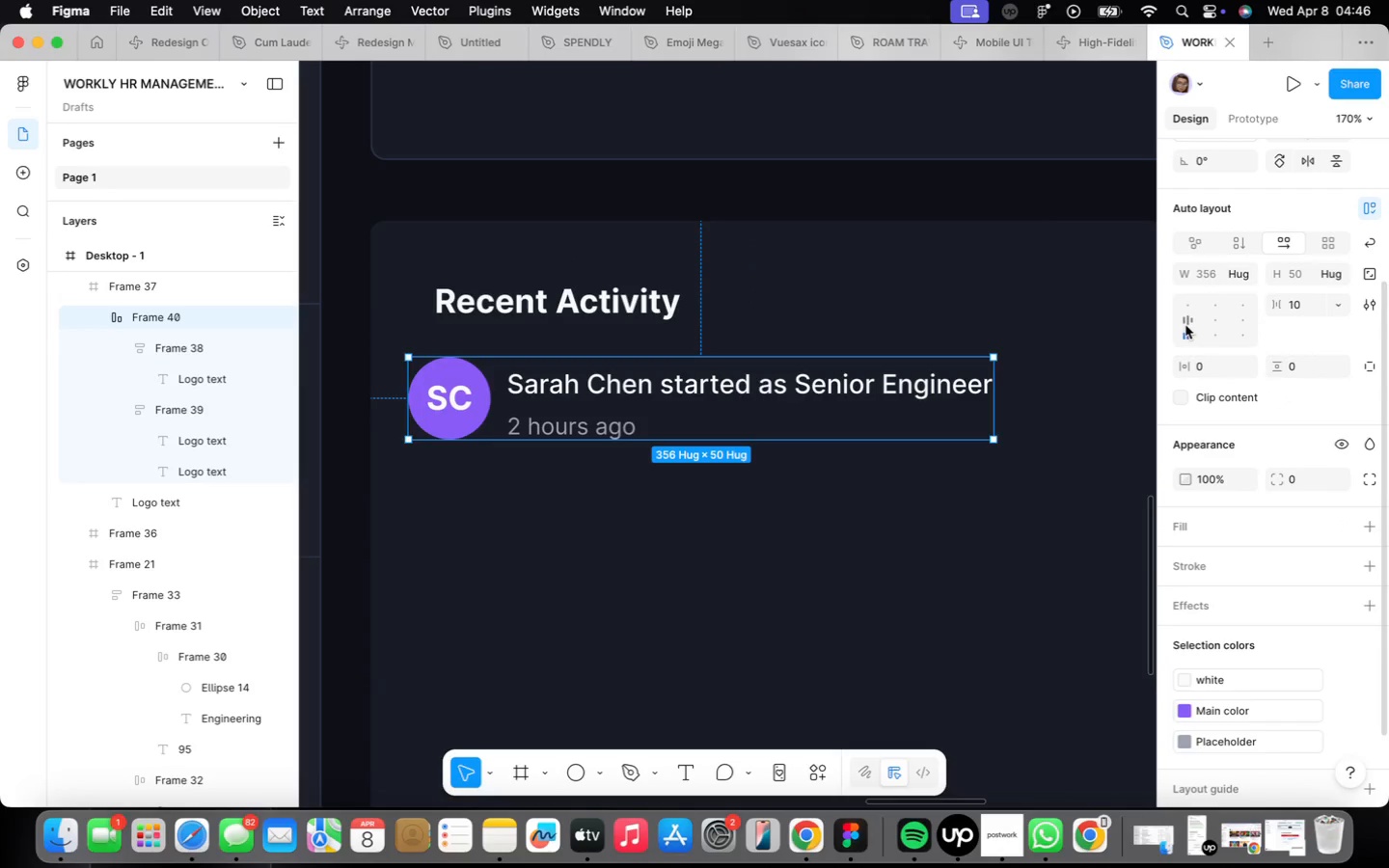 
wait(8.71)
 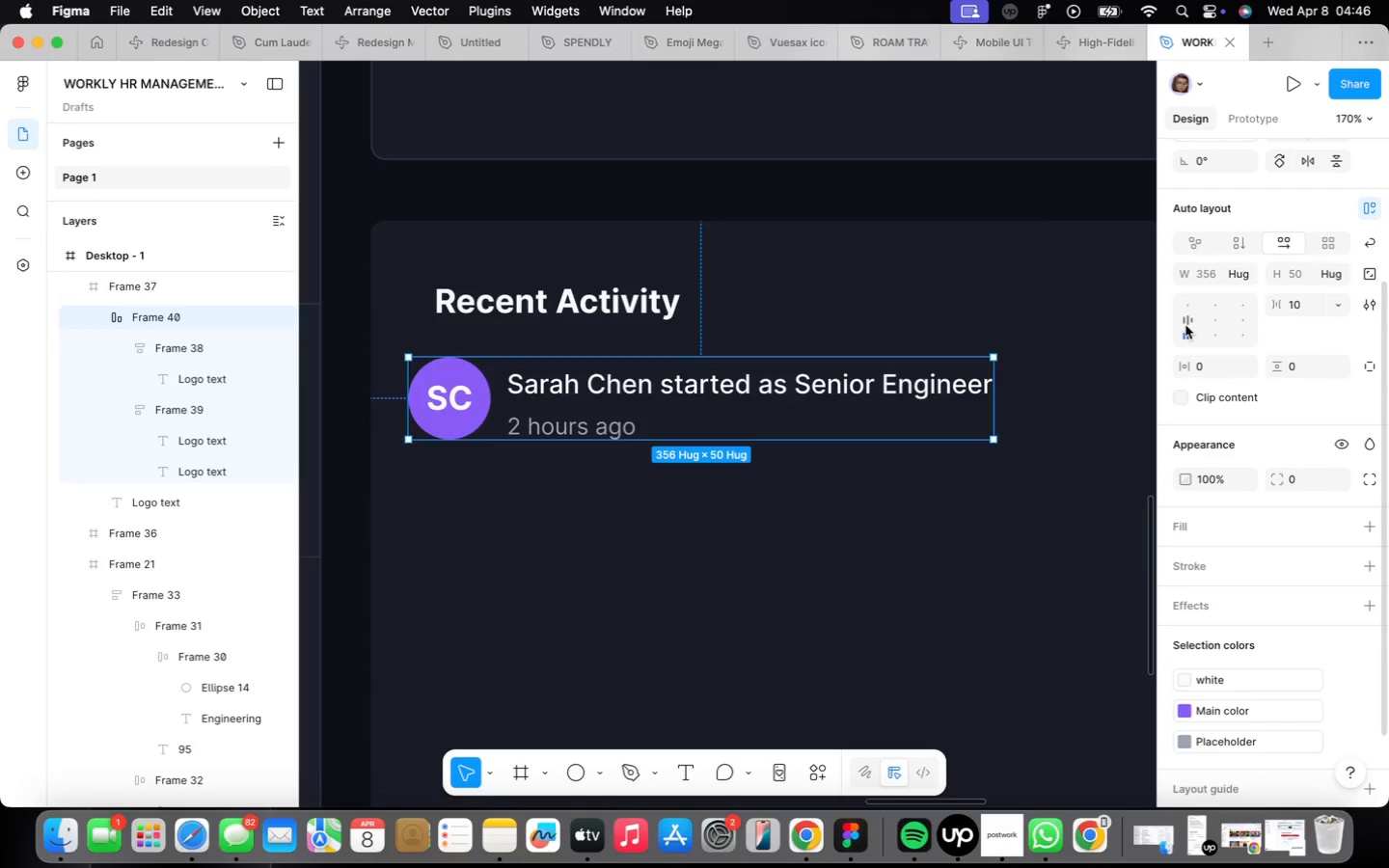 
scroll: coordinate [756, 502], scroll_direction: down, amount: 22.0
 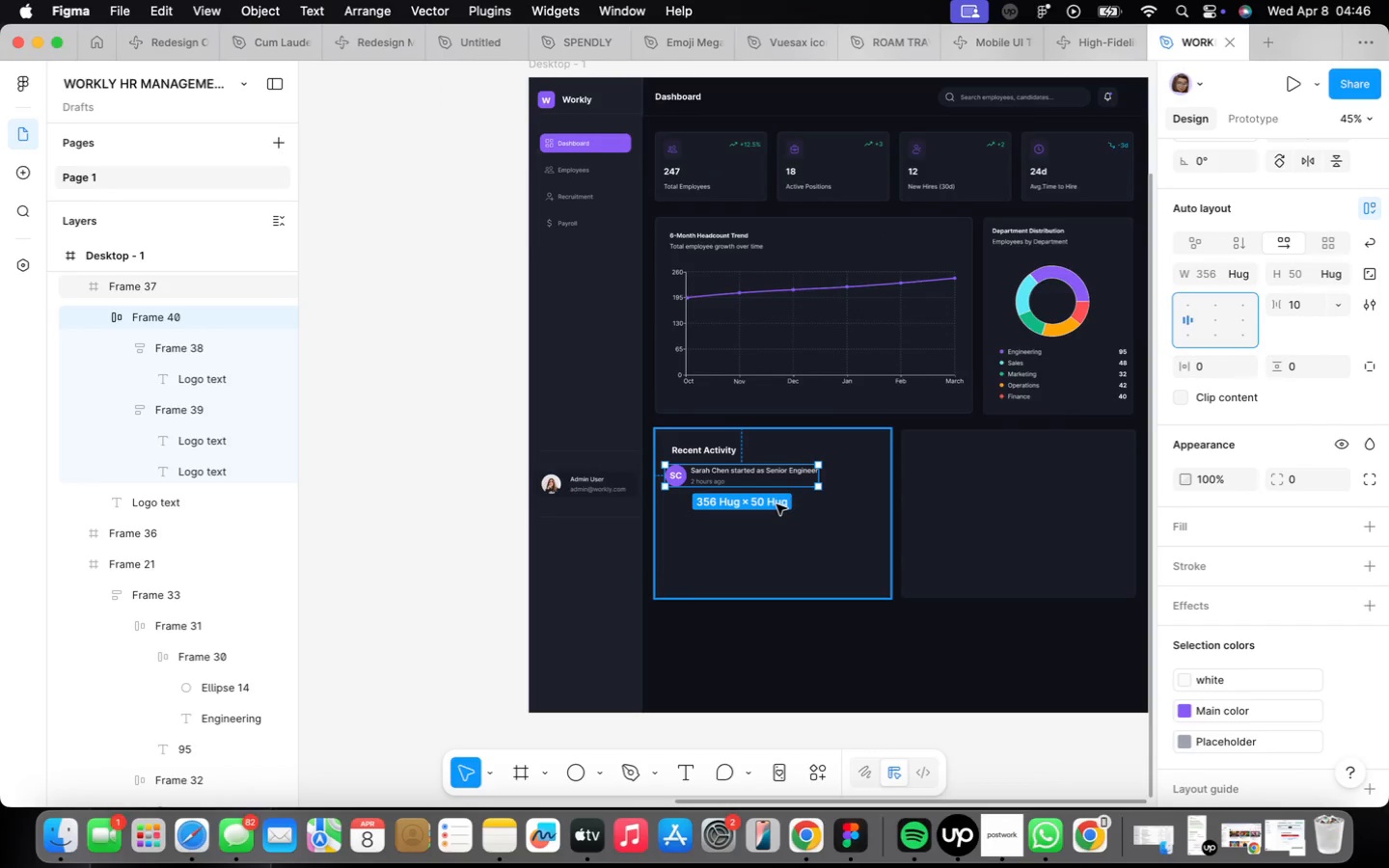 
scroll: coordinate [776, 504], scroll_direction: up, amount: 17.0
 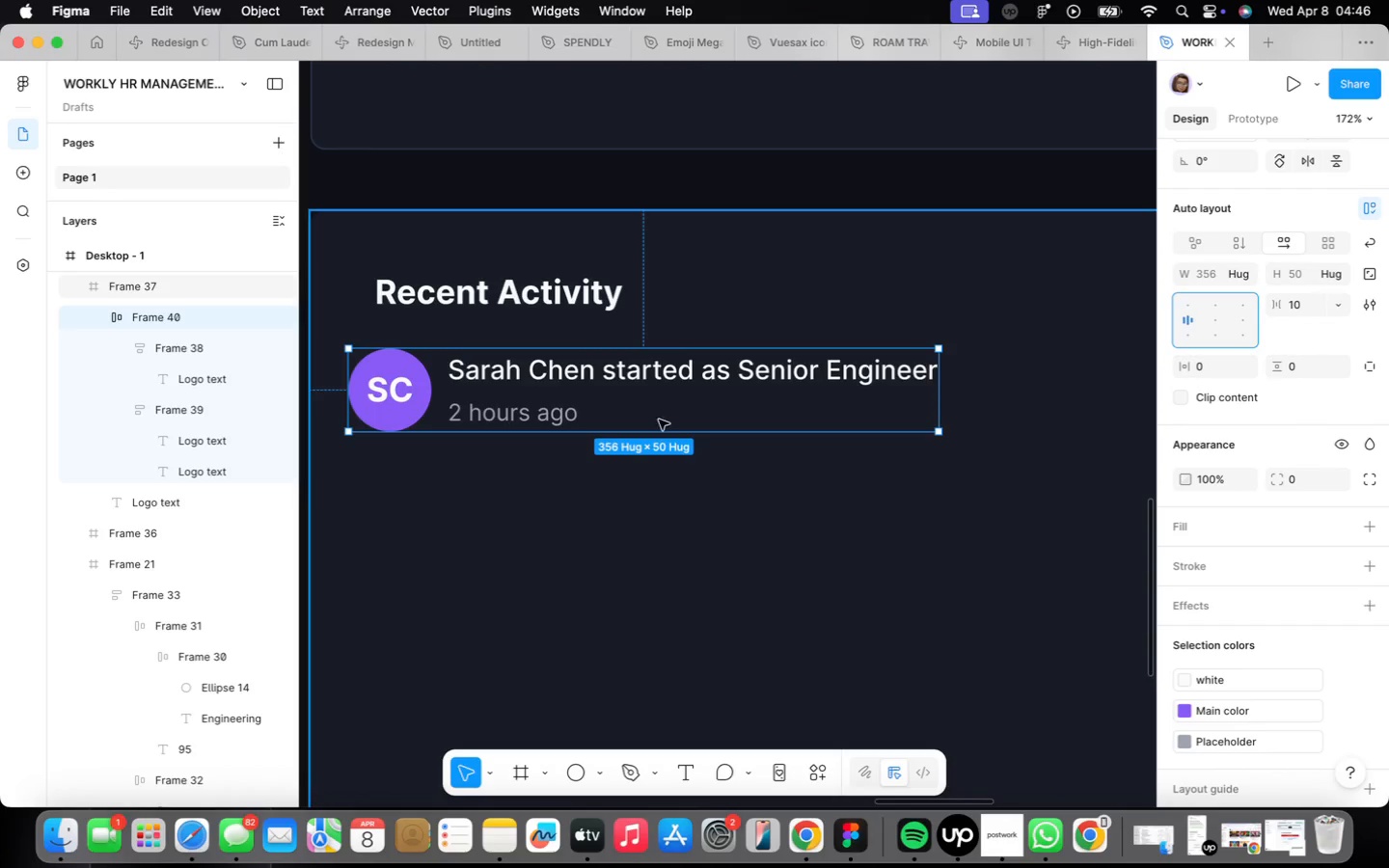 
hold_key(key=OptionLeft, duration=1.67)
left_click_drag(start_coordinate=[648, 387], to_coordinate=[649, 504])
 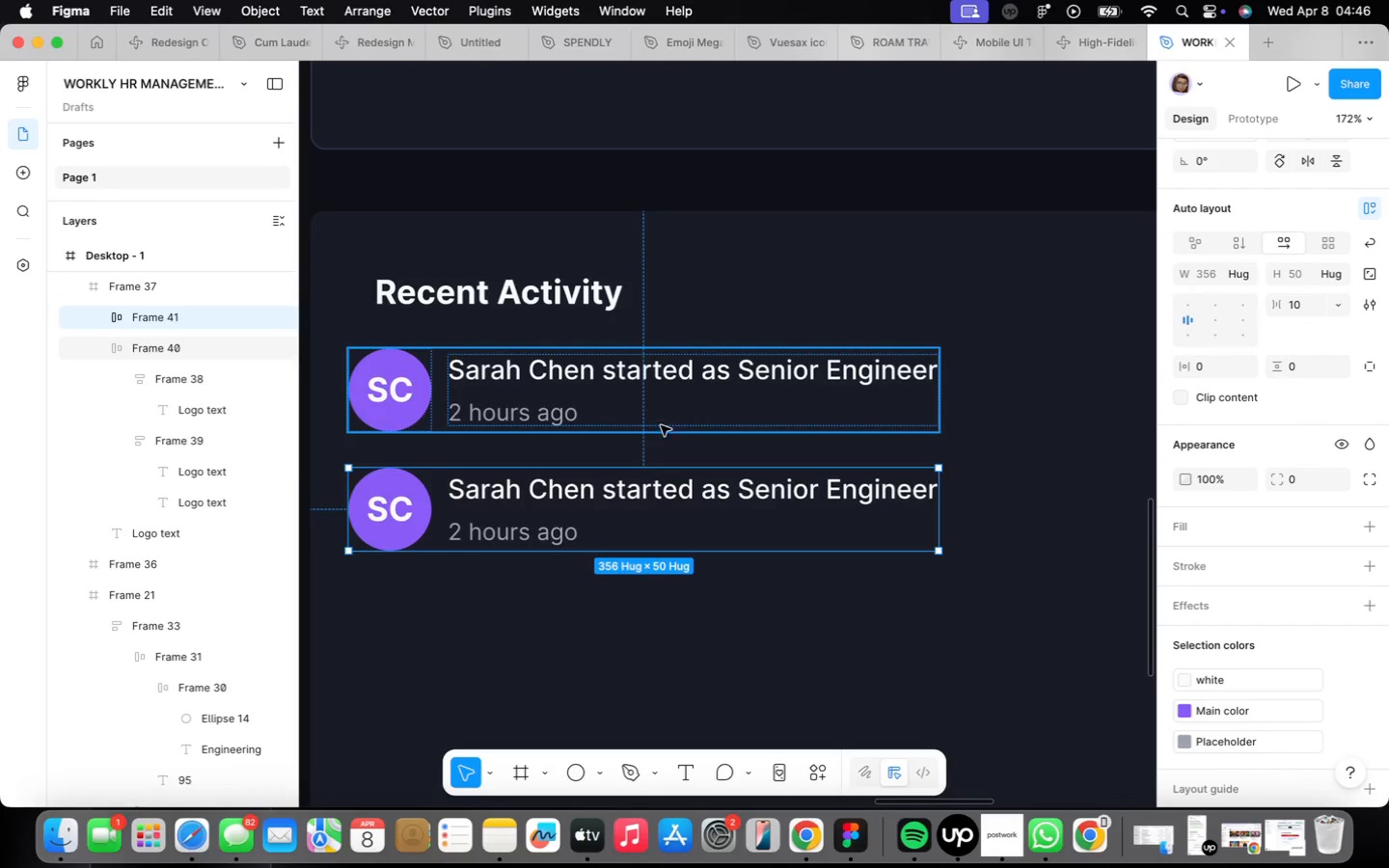 
hold_key(key=ShiftLeft, duration=0.38)
left_click([659, 419])
 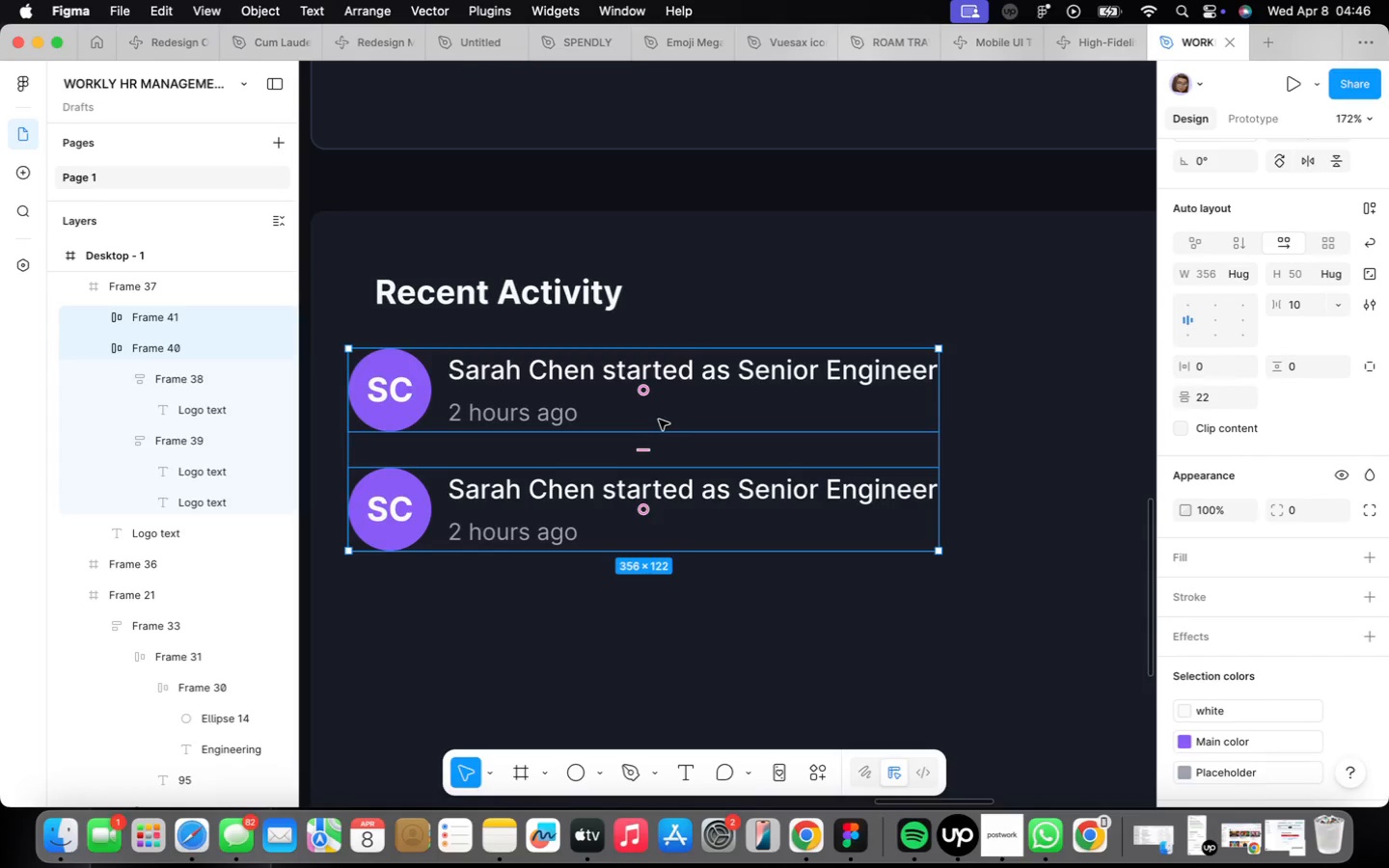 
key(Shift+A)
 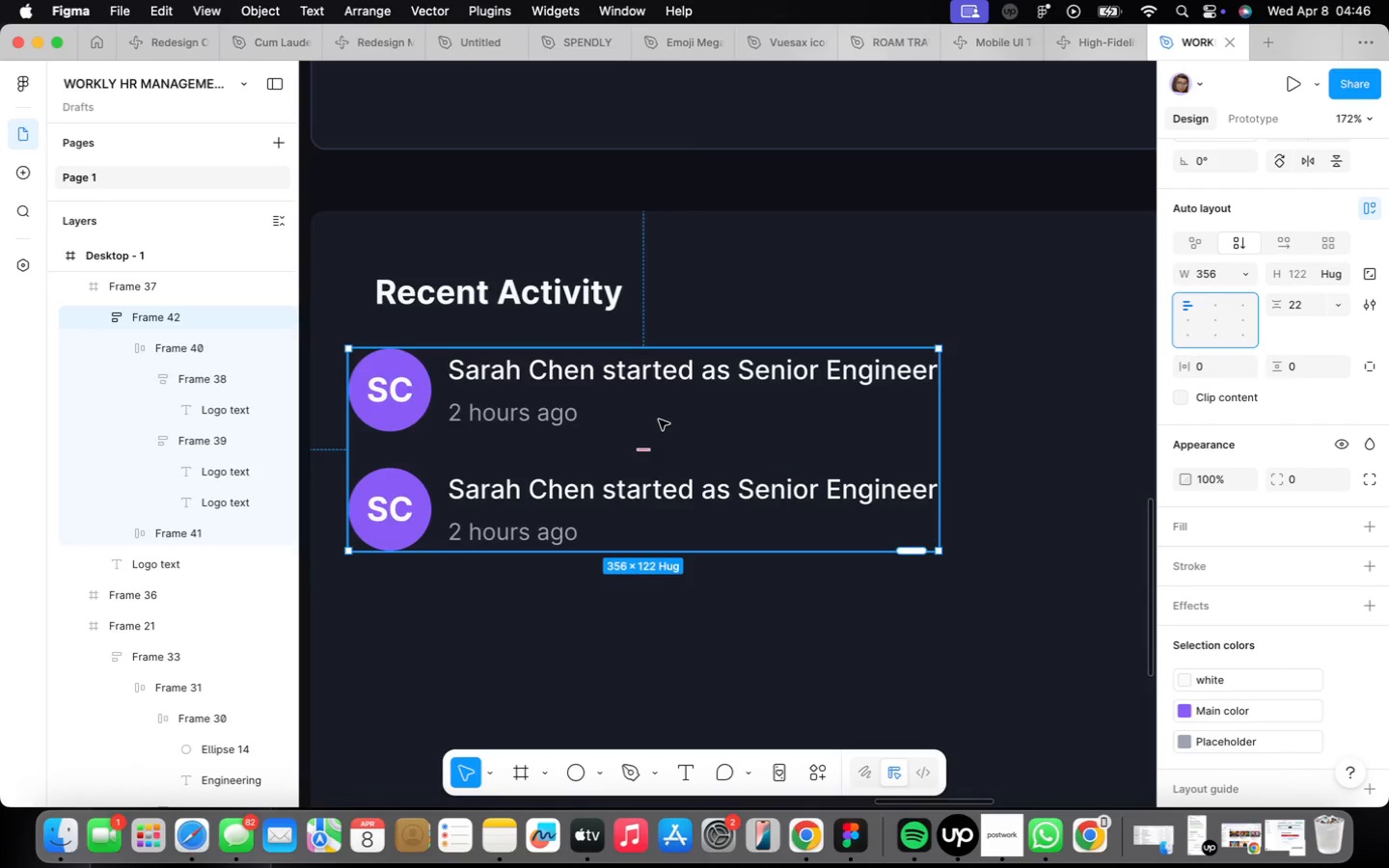 
scroll: coordinate [660, 420], scroll_direction: down, amount: 15.0
 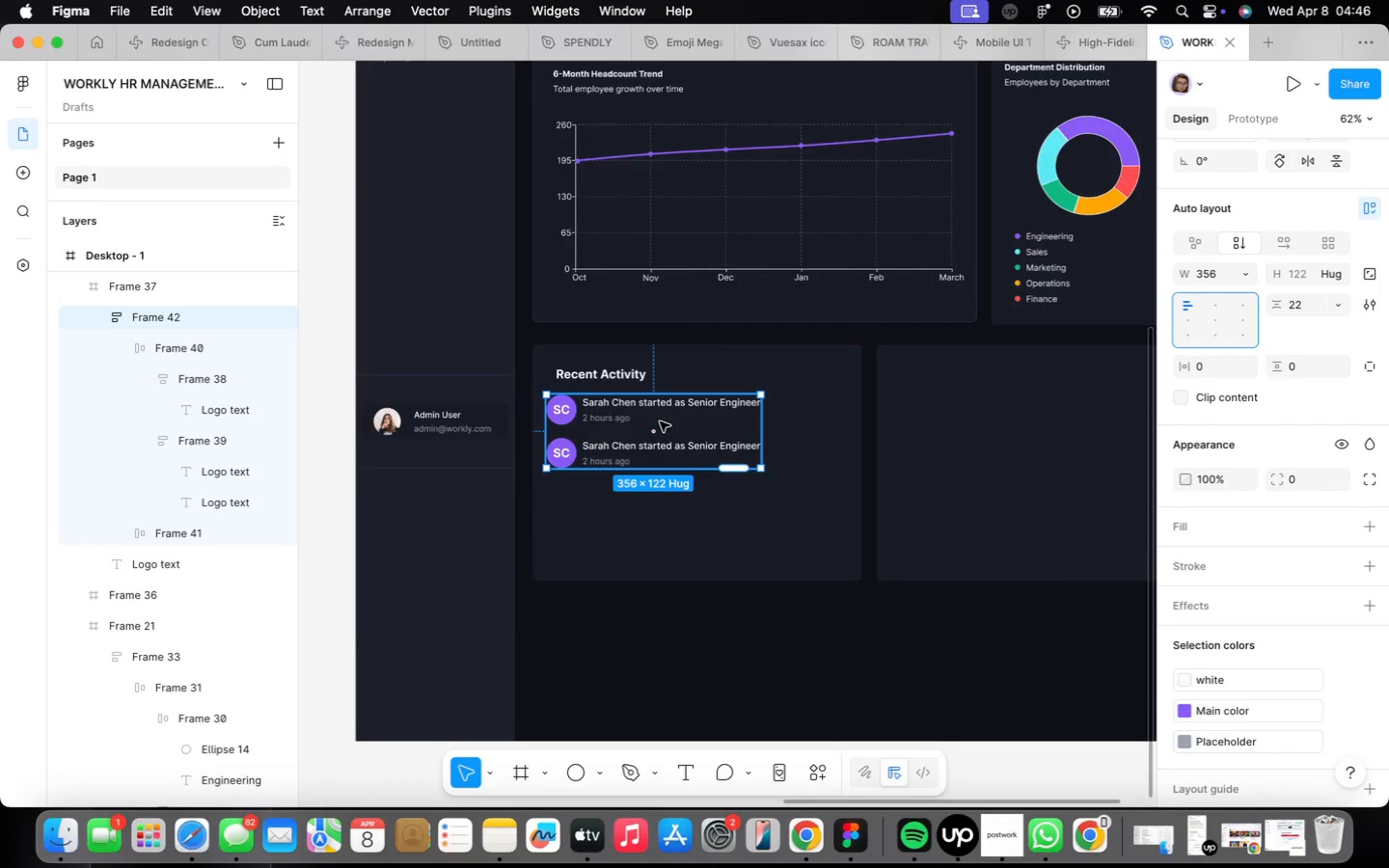 
scroll: coordinate [660, 421], scroll_direction: up, amount: 4.0
 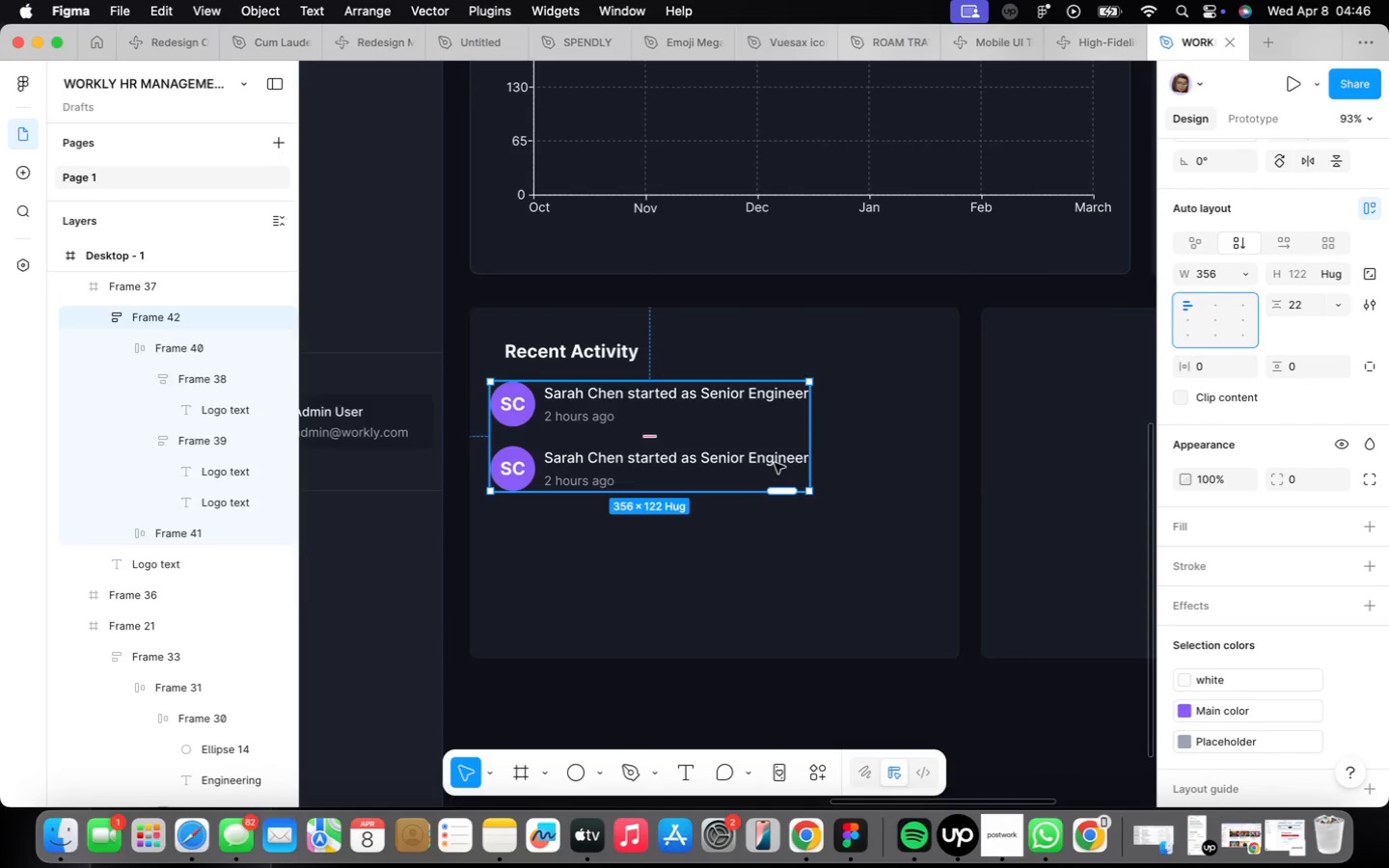 
left_click([1327, 310])
 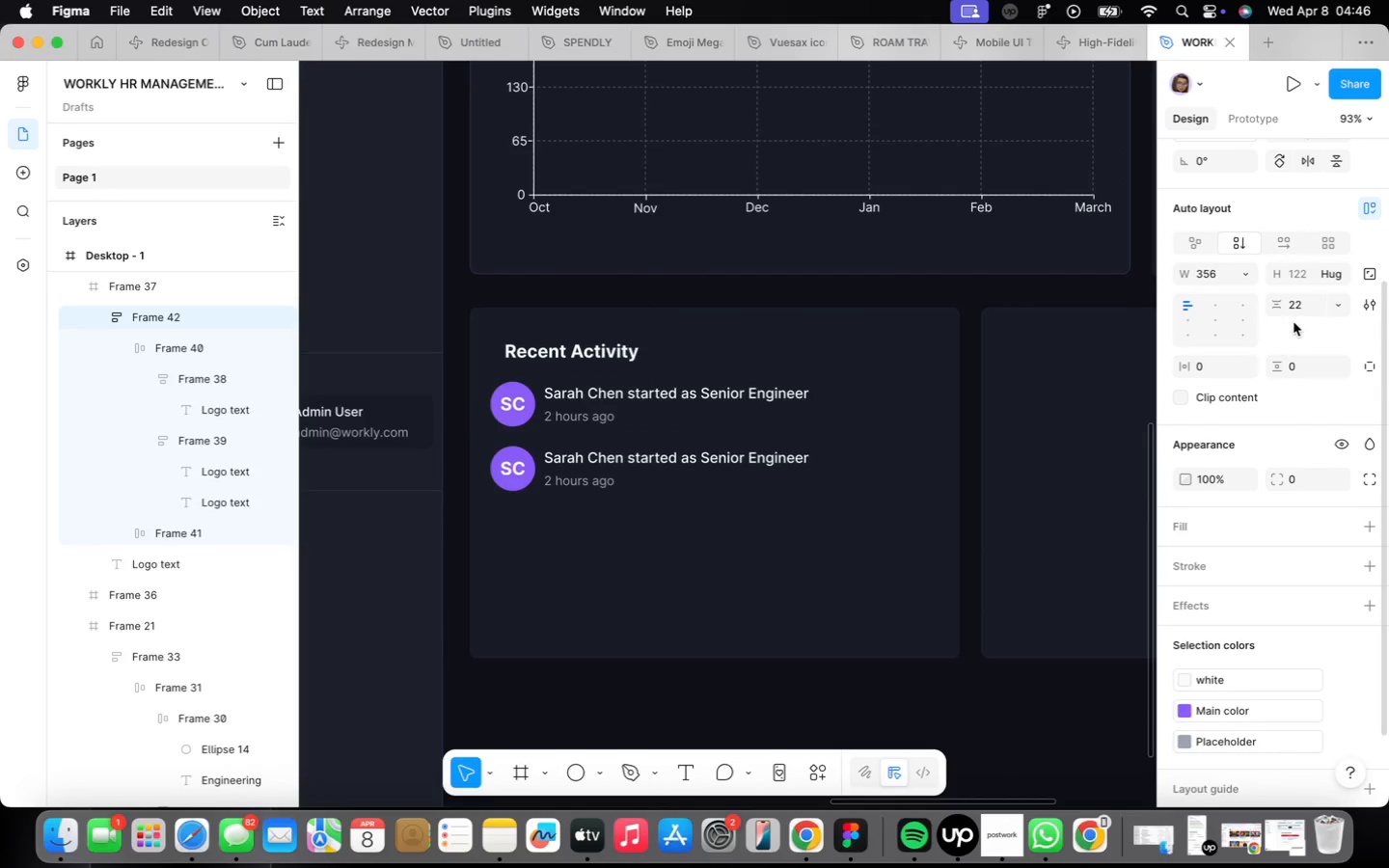 
type(16)
 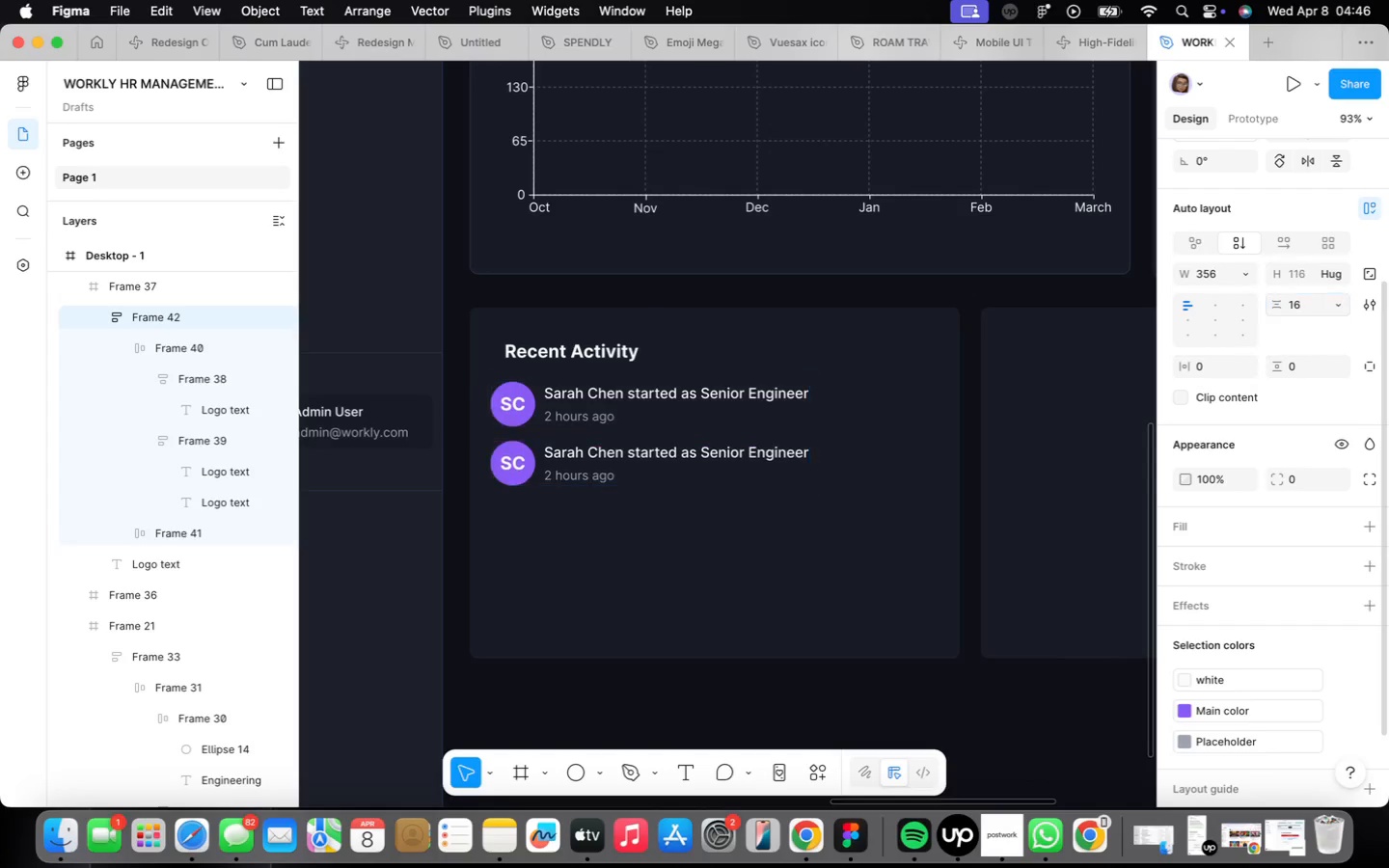 
key(Enter)
 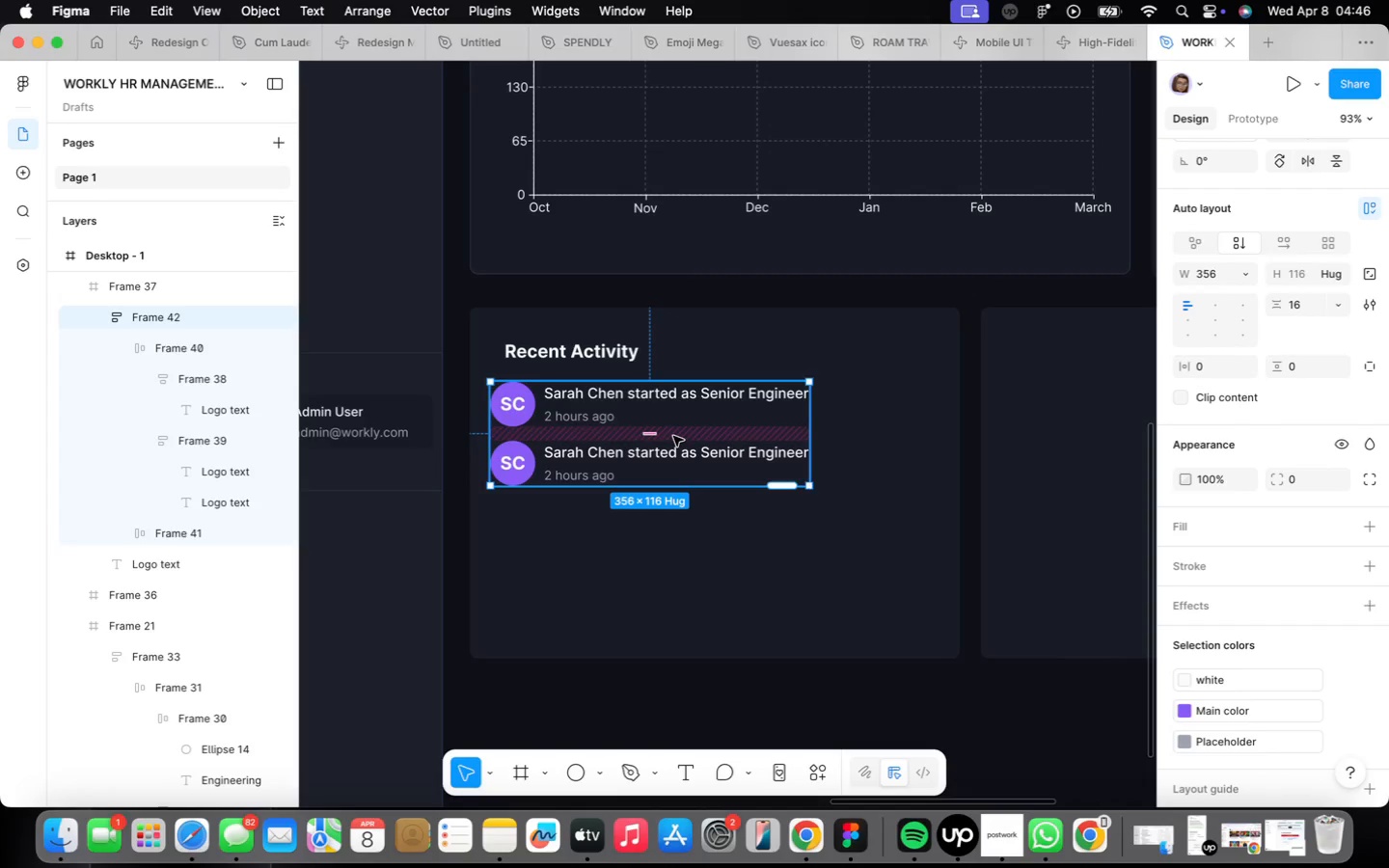 
left_click([657, 462])
 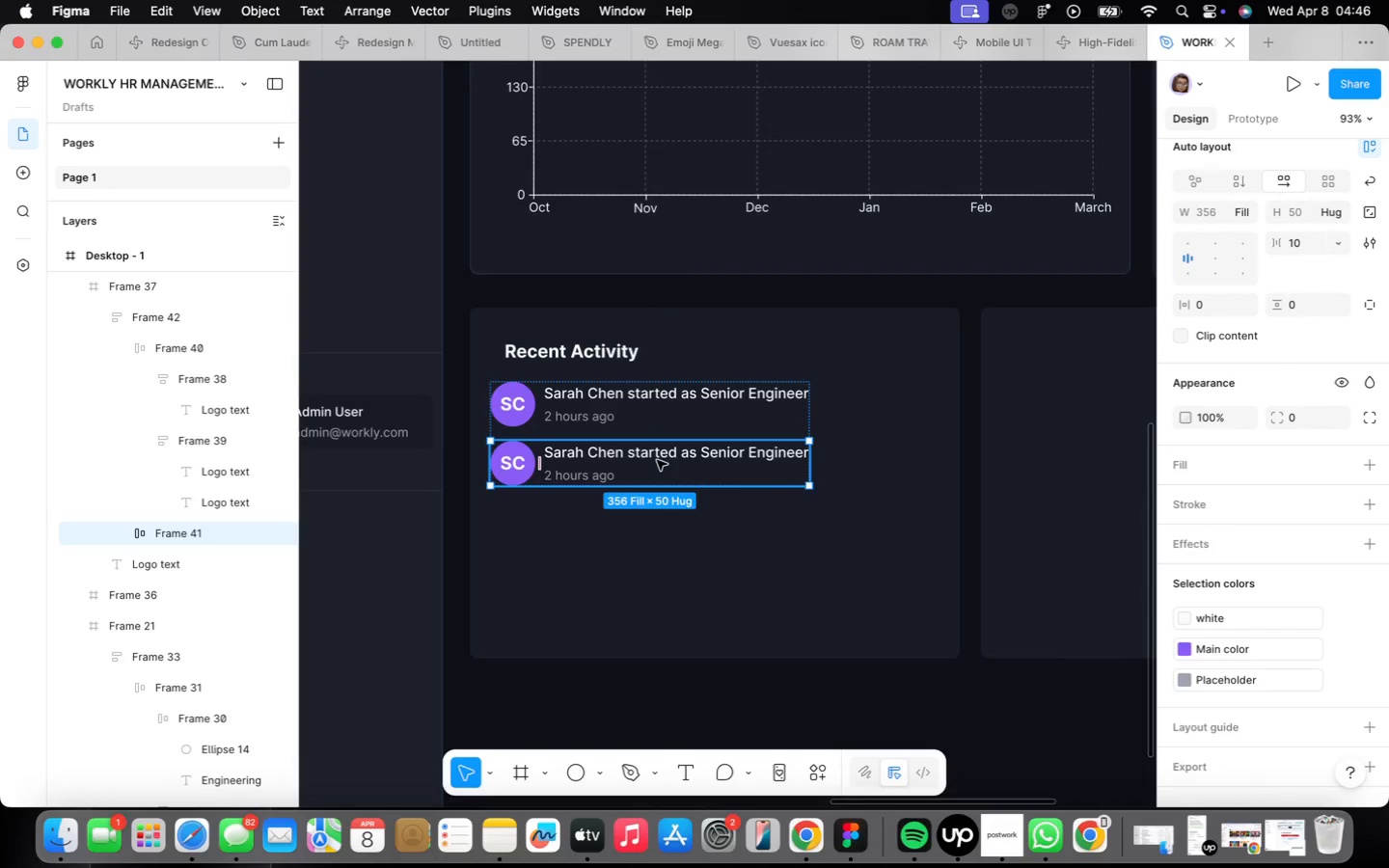 
key(Meta+CommandLeft)
 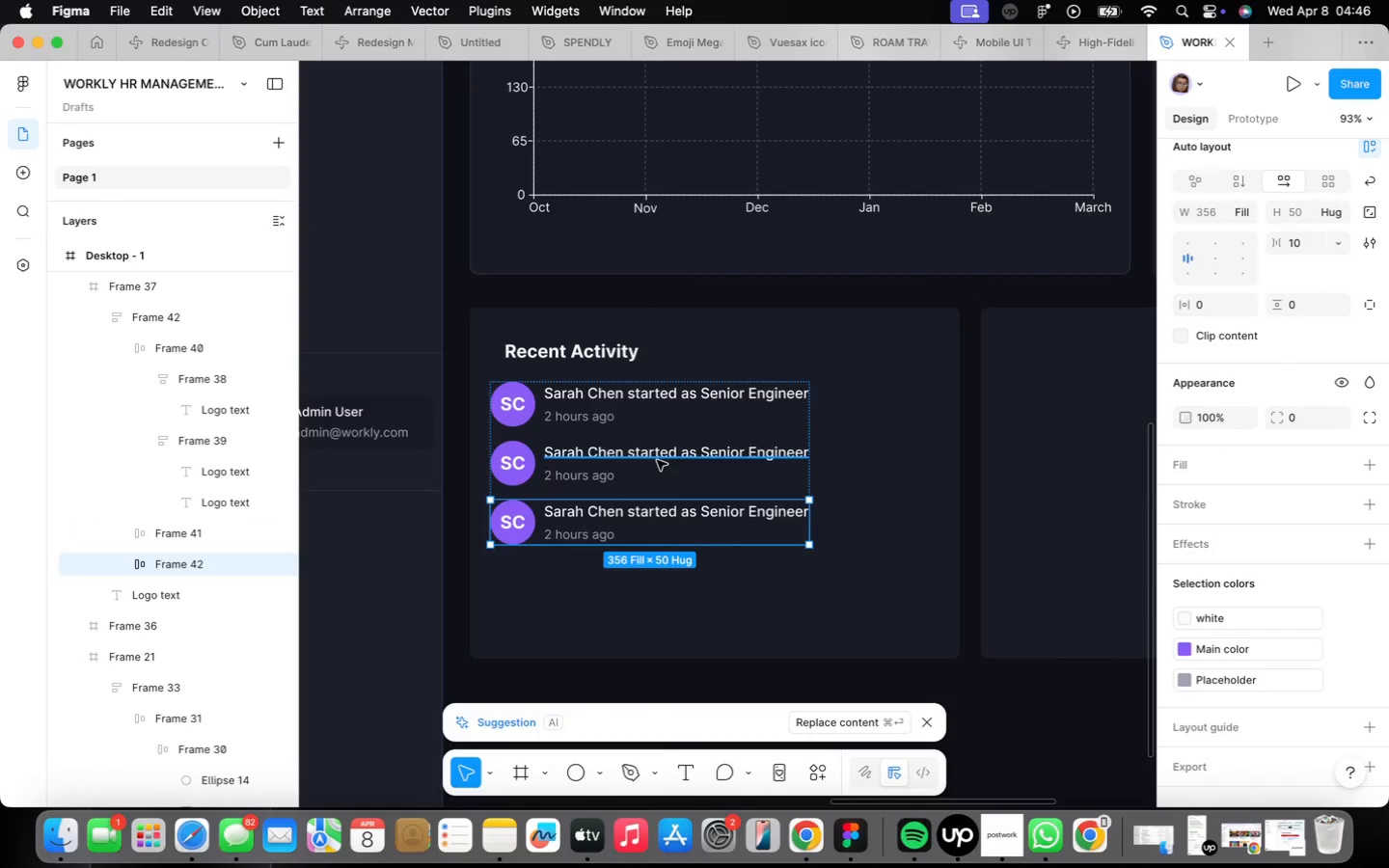 
key(Meta+D)
 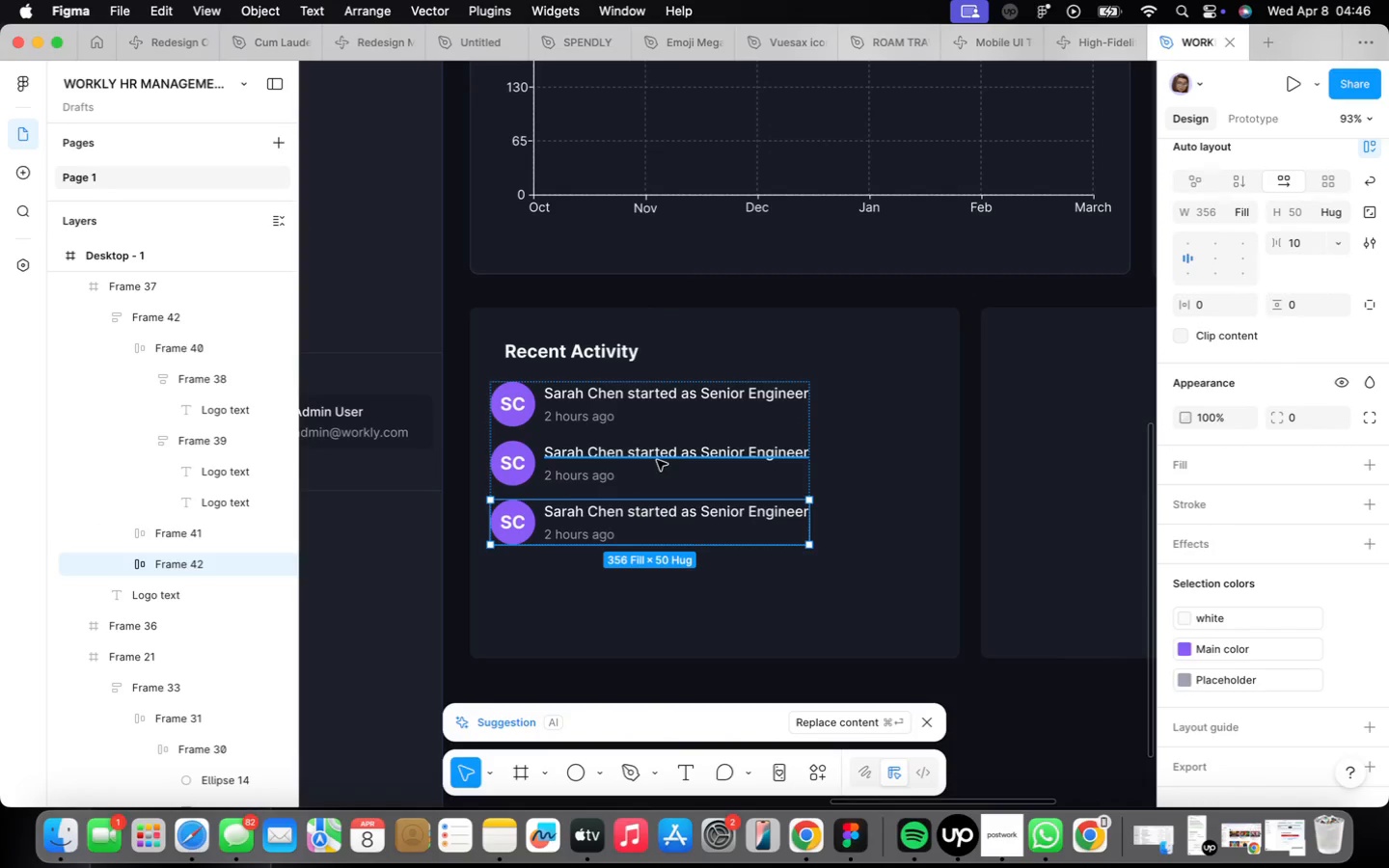 
key(Meta+CommandLeft)
 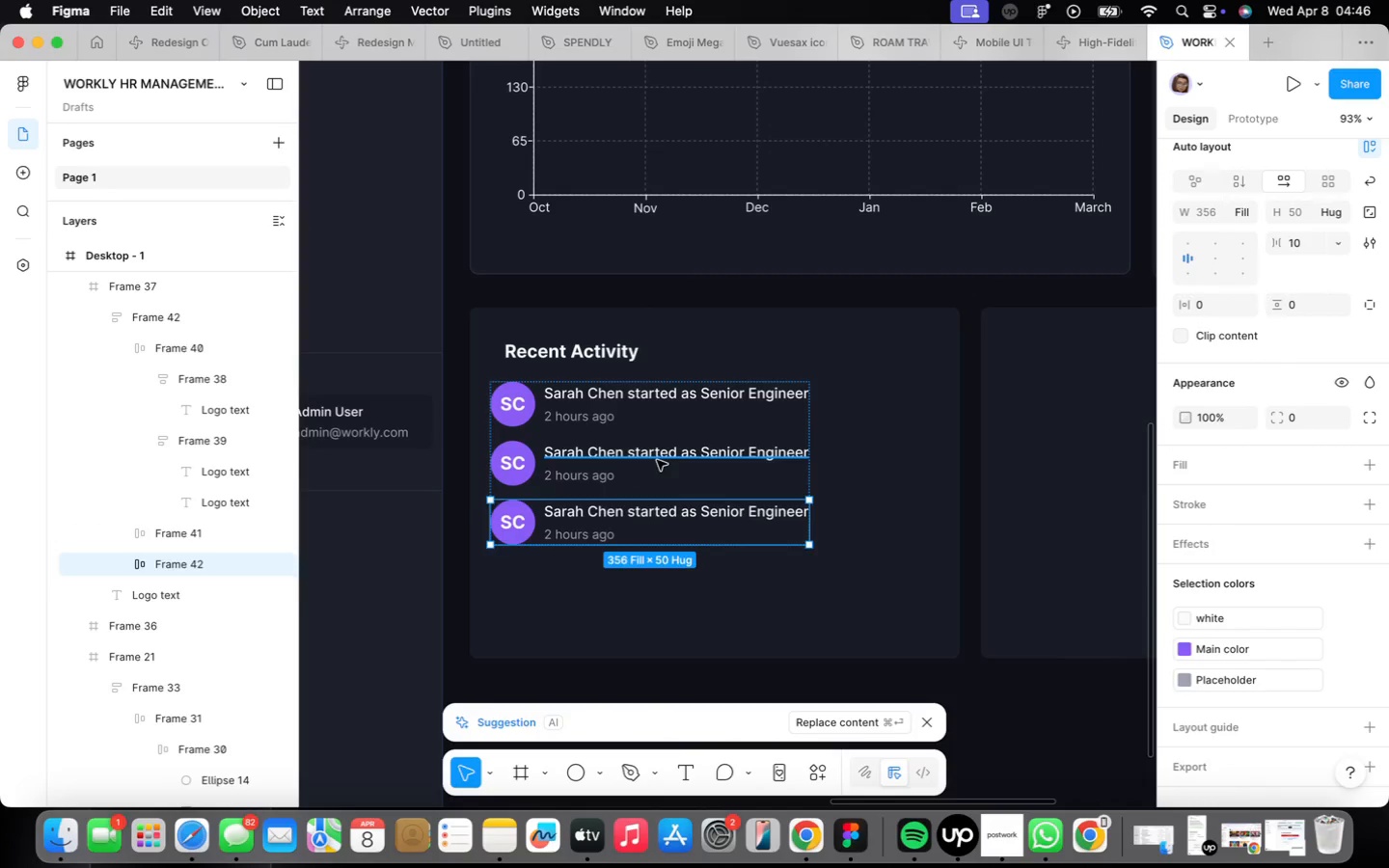 
key(Meta+D)
 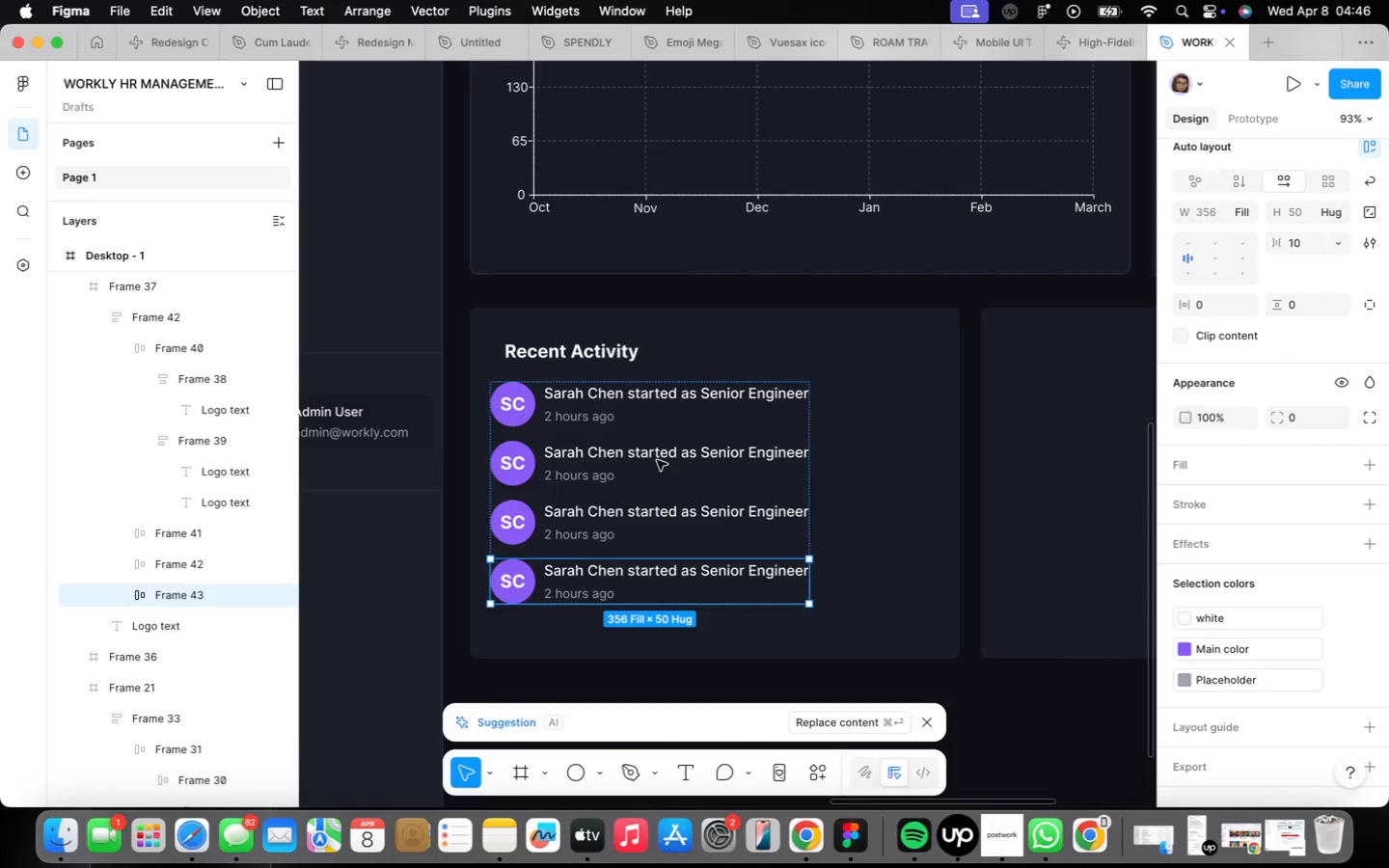 
key(Backspace)
 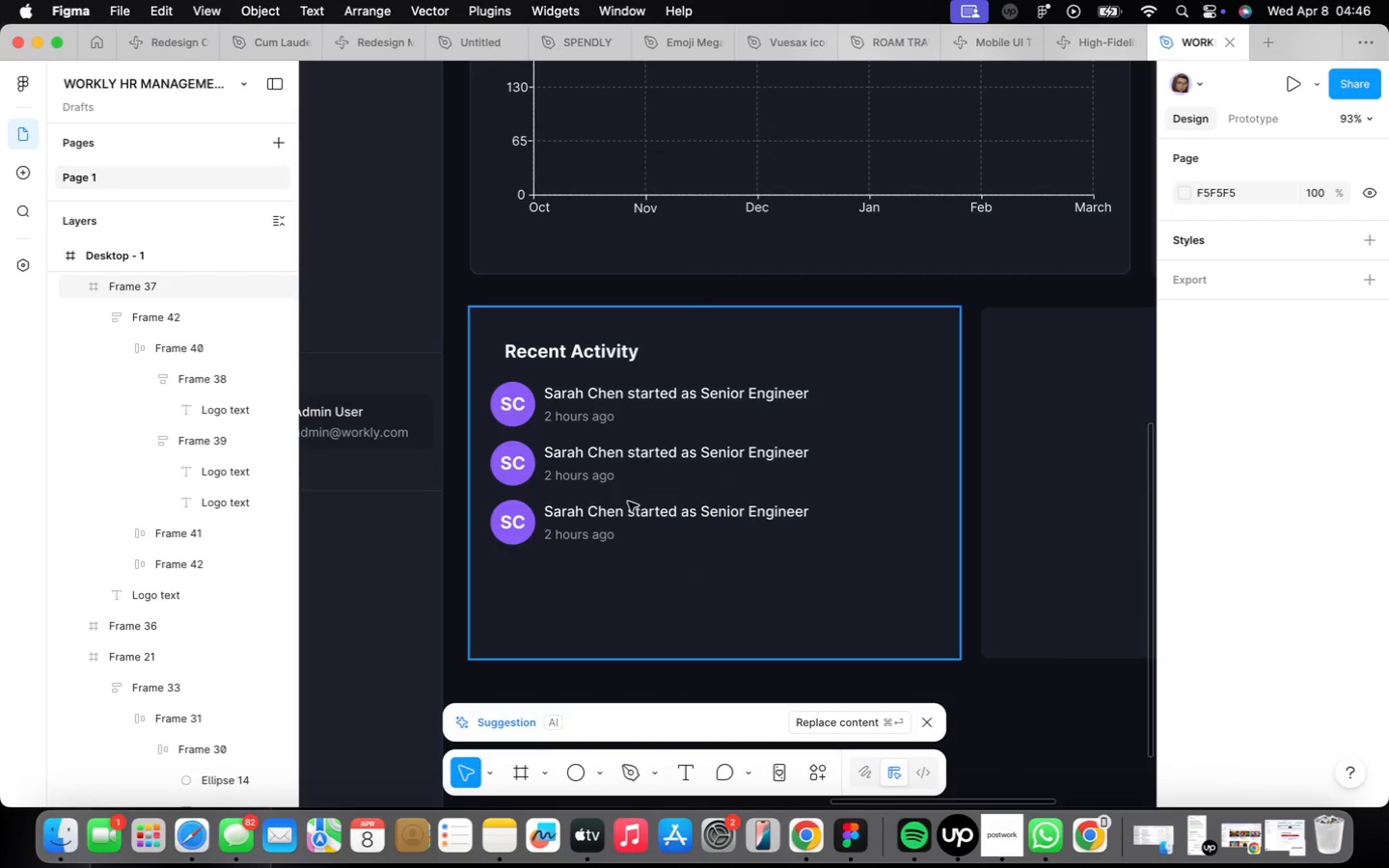 
double_click([628, 502])
 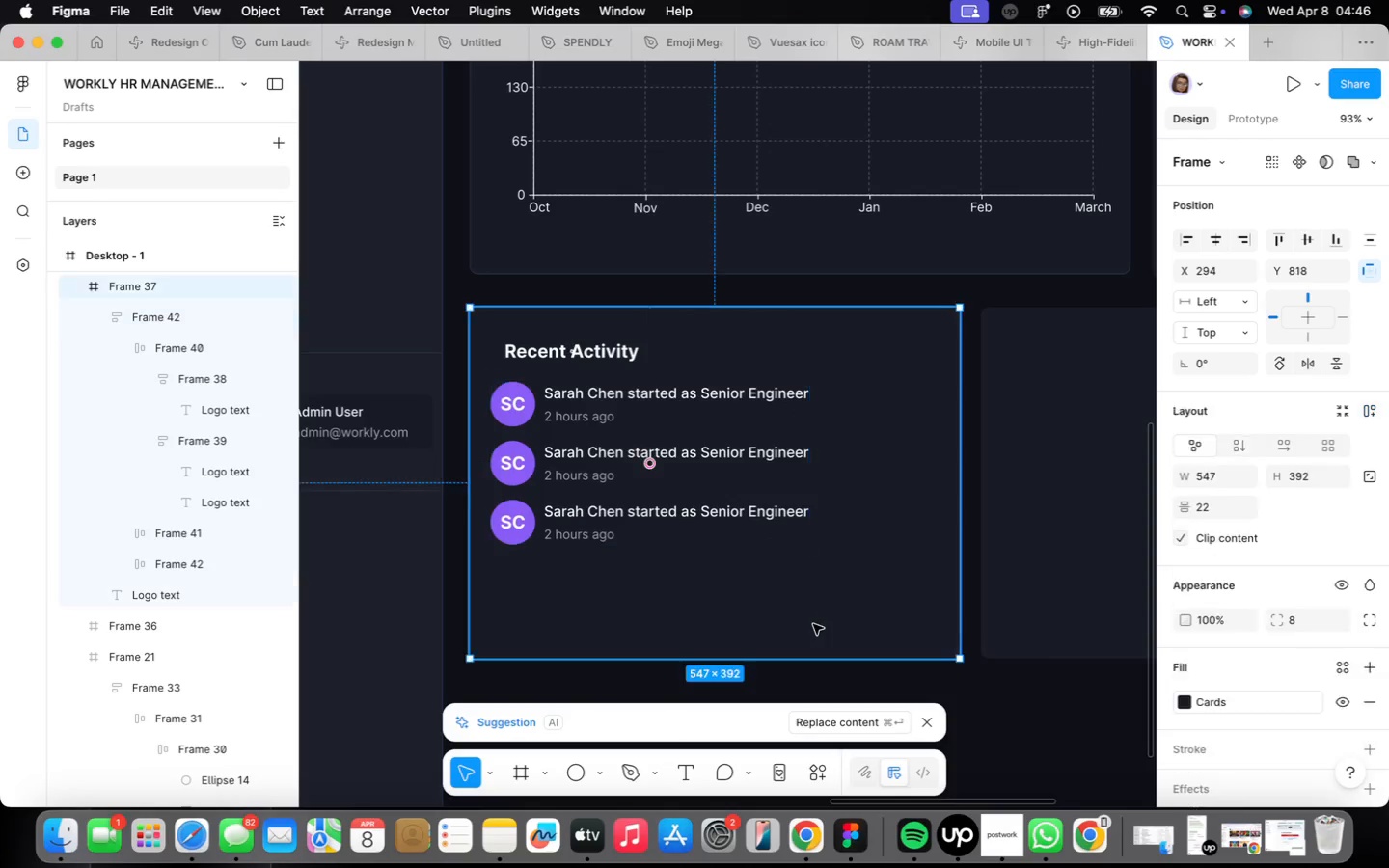 
scroll: coordinate [812, 604], scroll_direction: down, amount: 4.0
 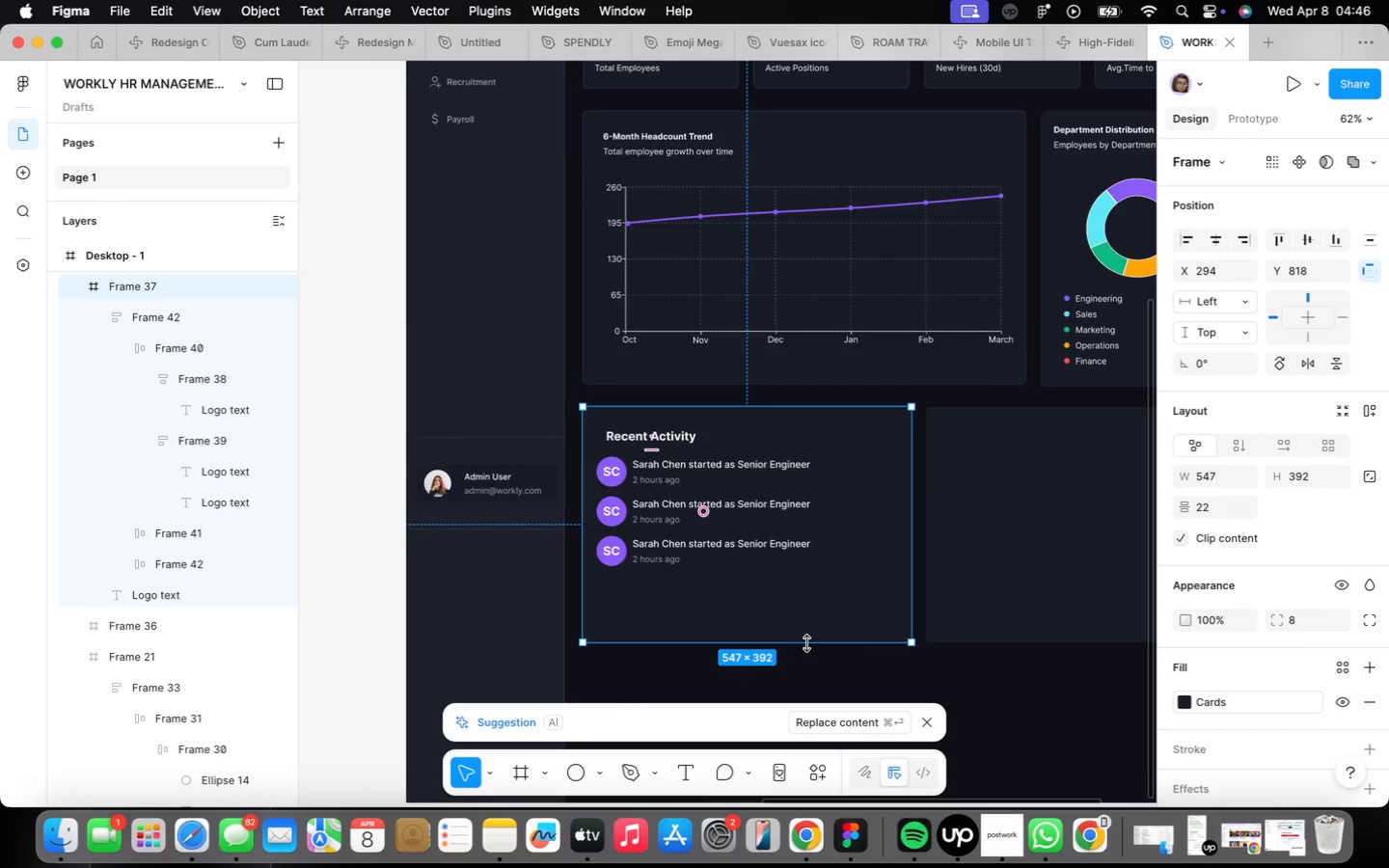 
left_click_drag(start_coordinate=[806, 644], to_coordinate=[810, 680])
 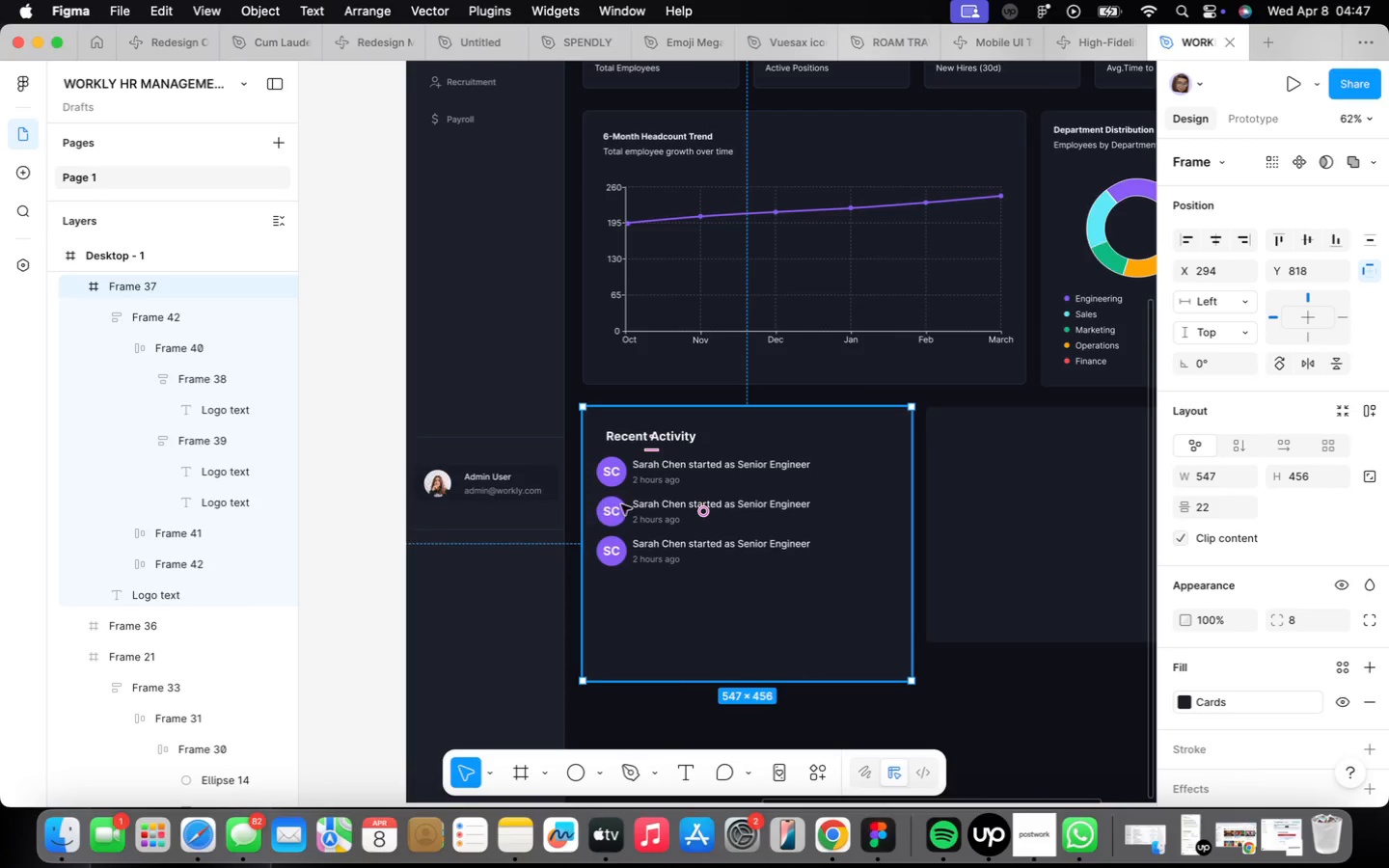 
wait(15.47)
 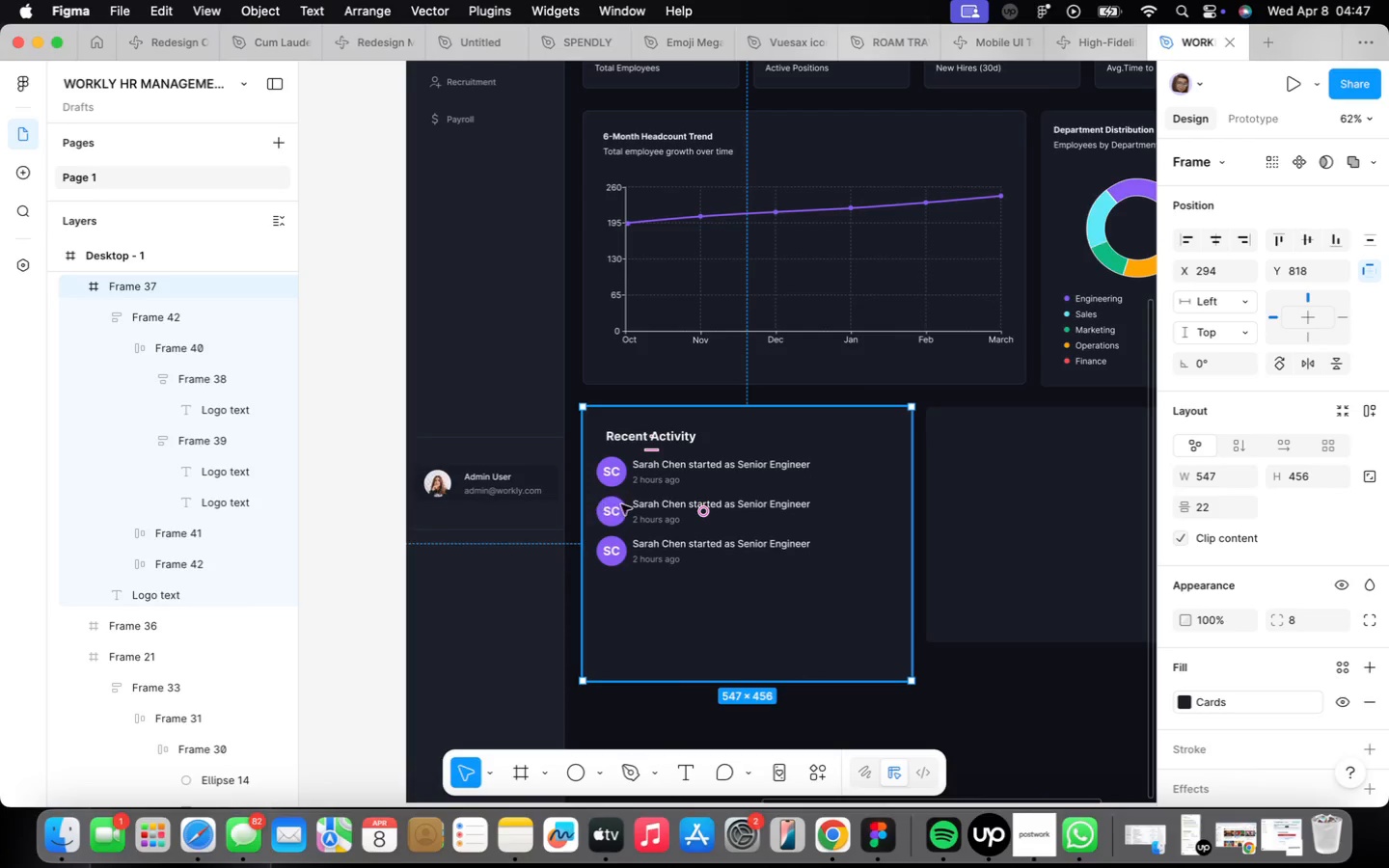 
scroll: coordinate [632, 511], scroll_direction: up, amount: 16.0
 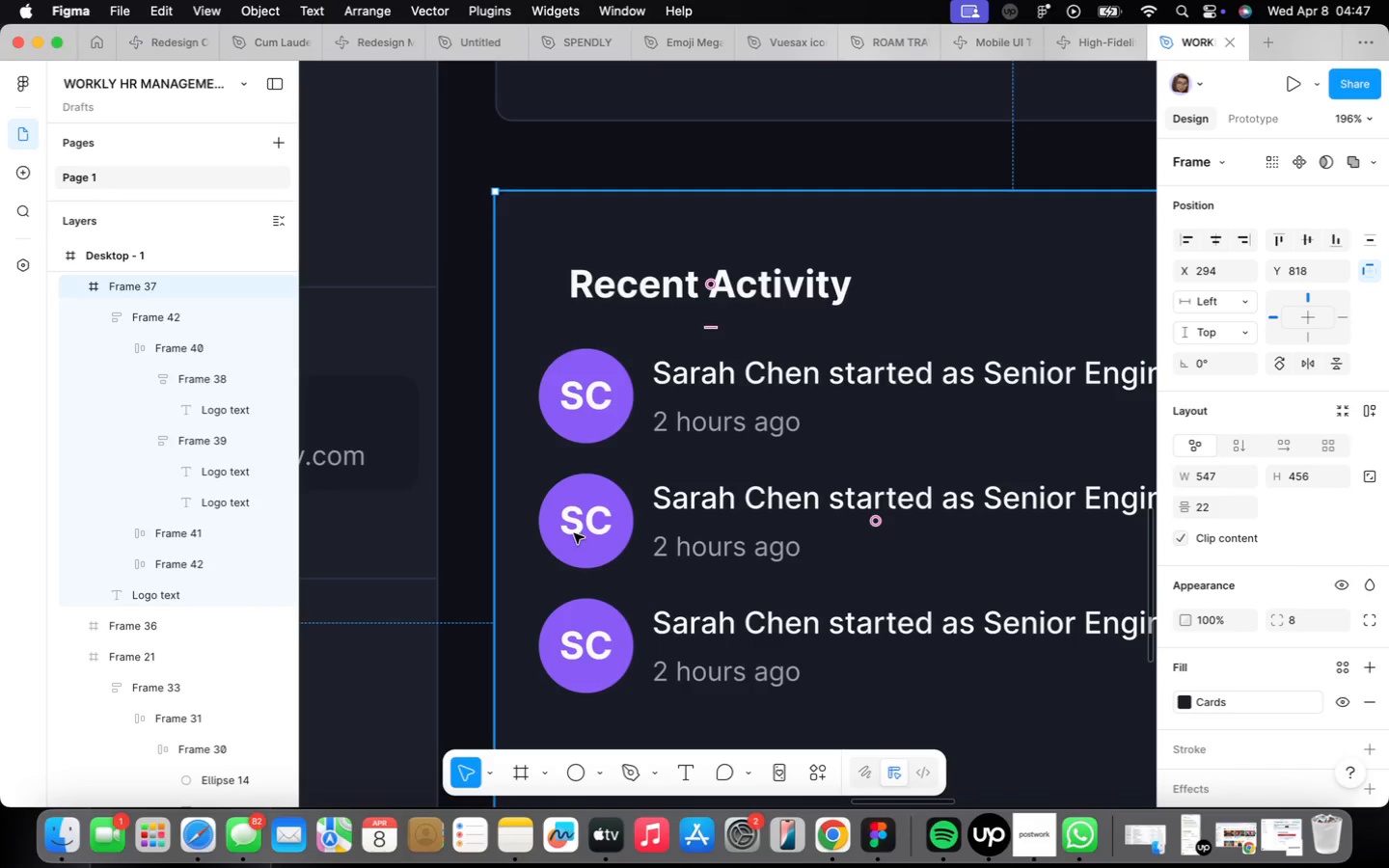 
double_click([579, 532])
 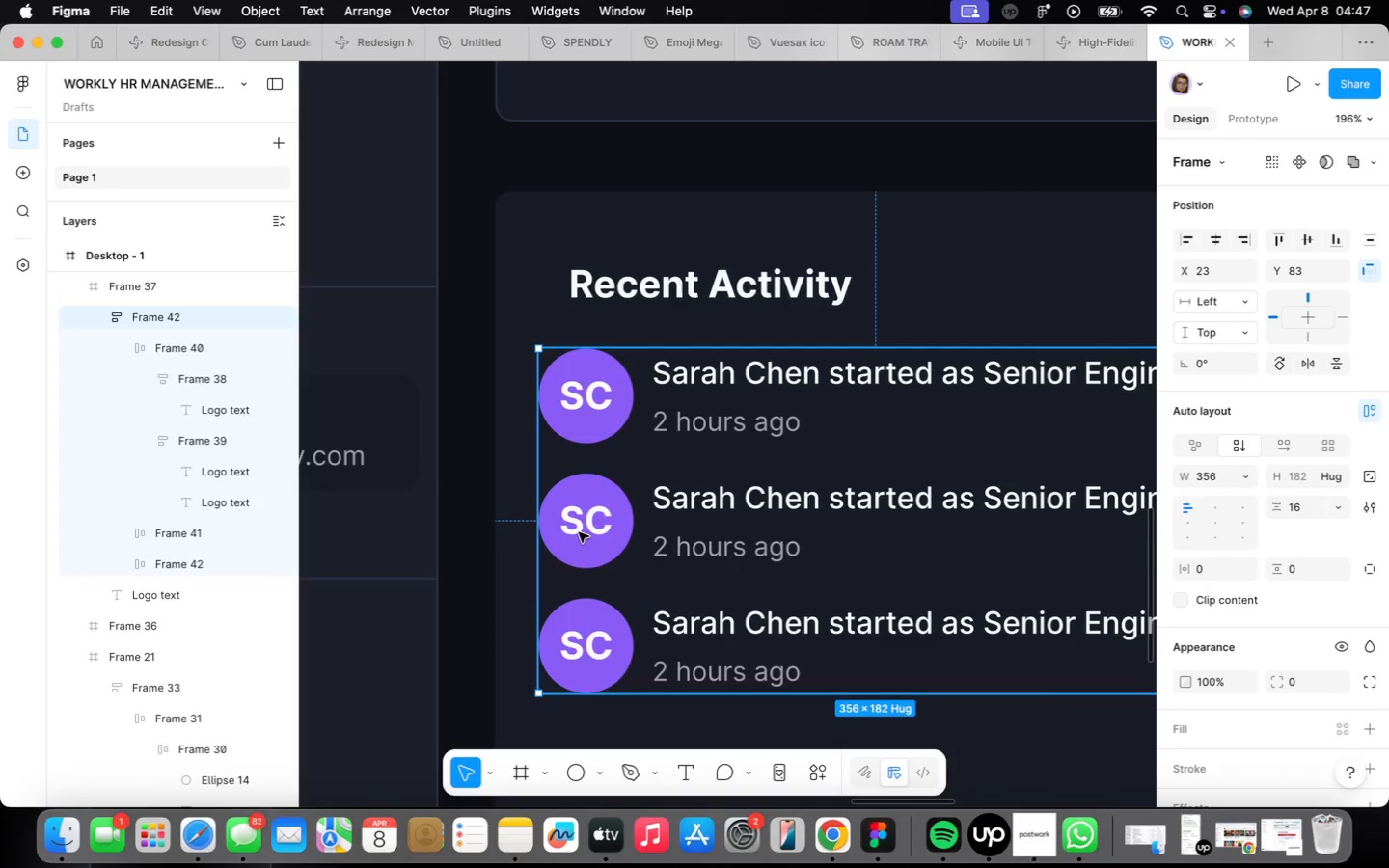 
triple_click([579, 532])
 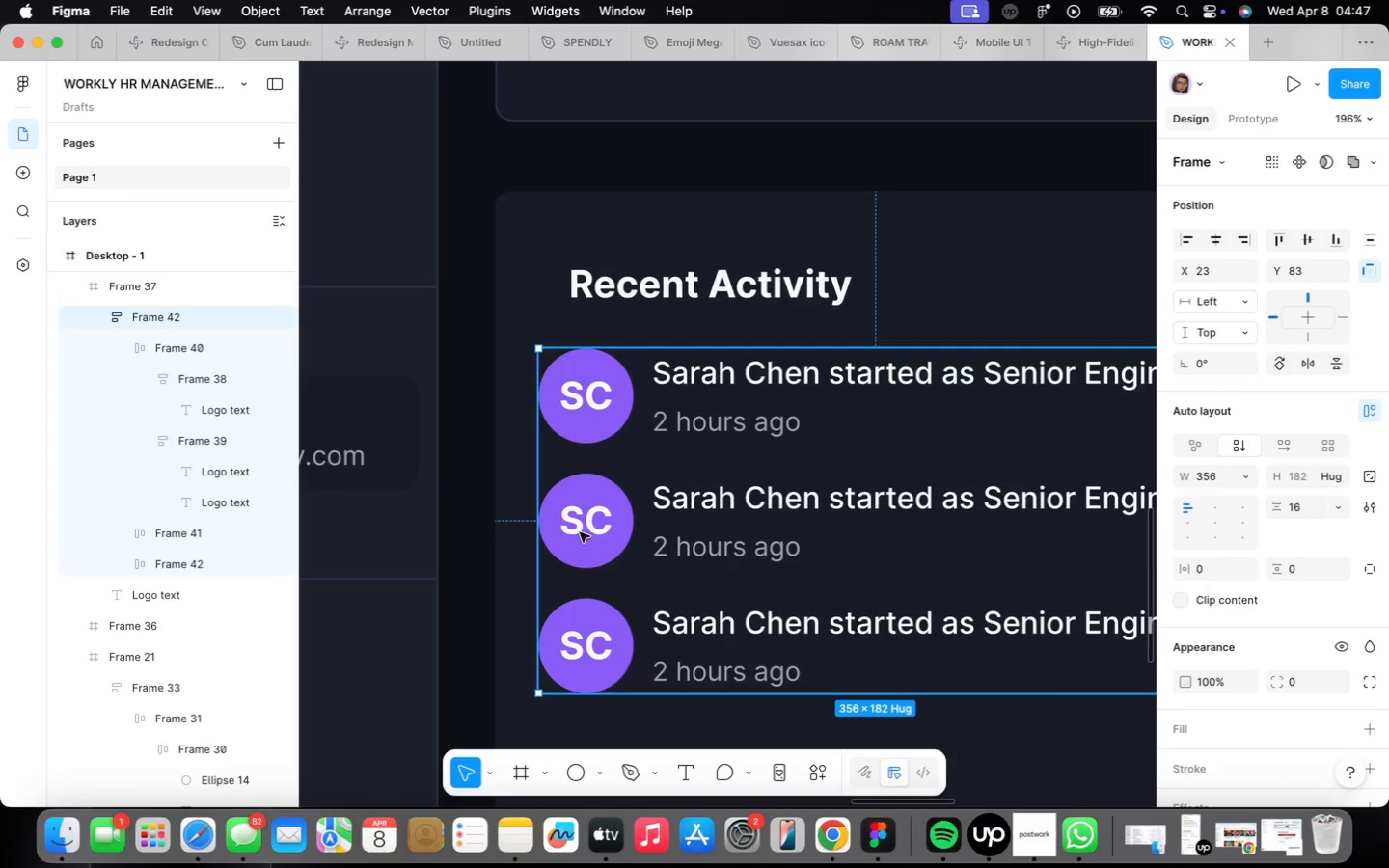 
triple_click([580, 532])
 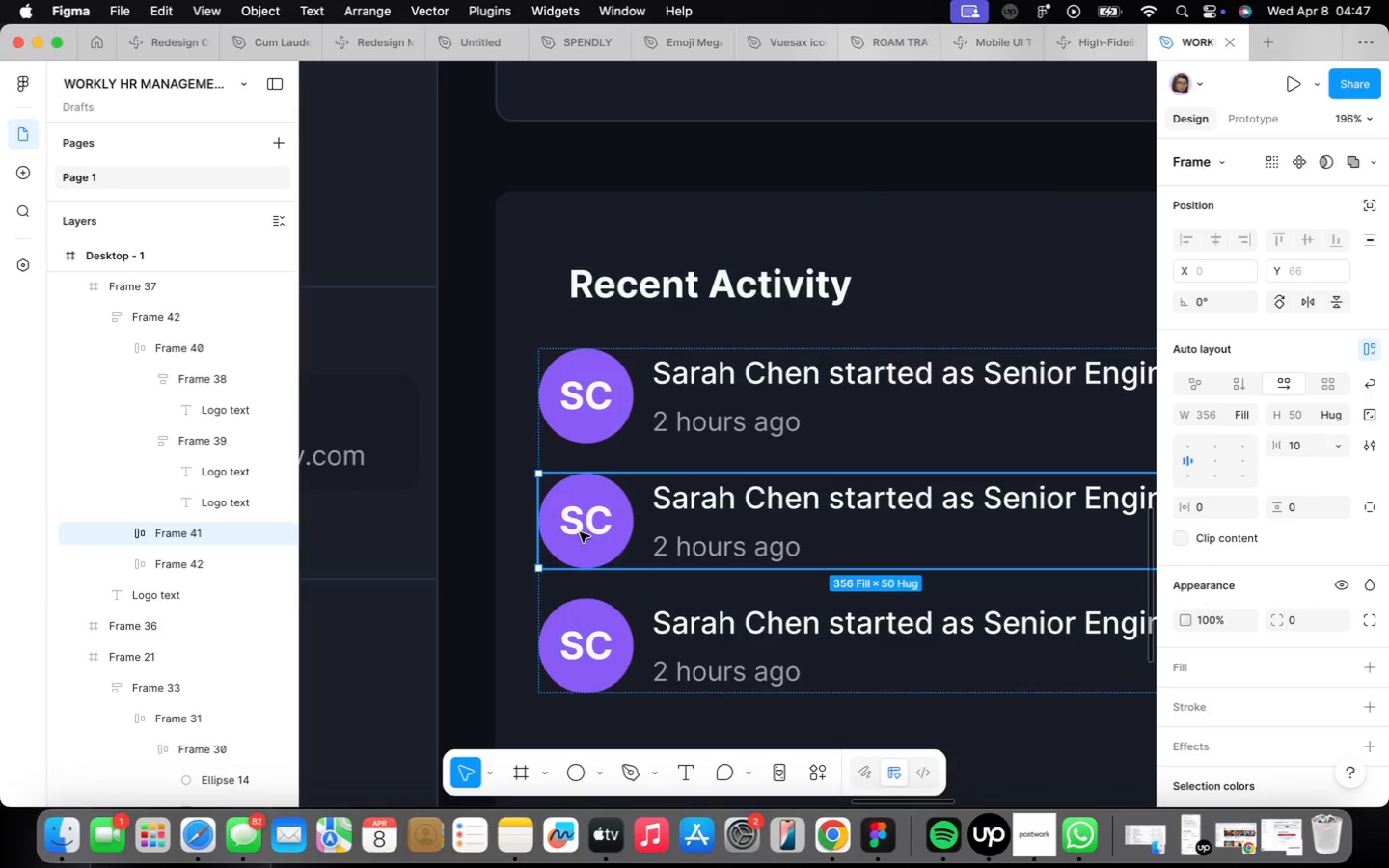 
triple_click([580, 532])
 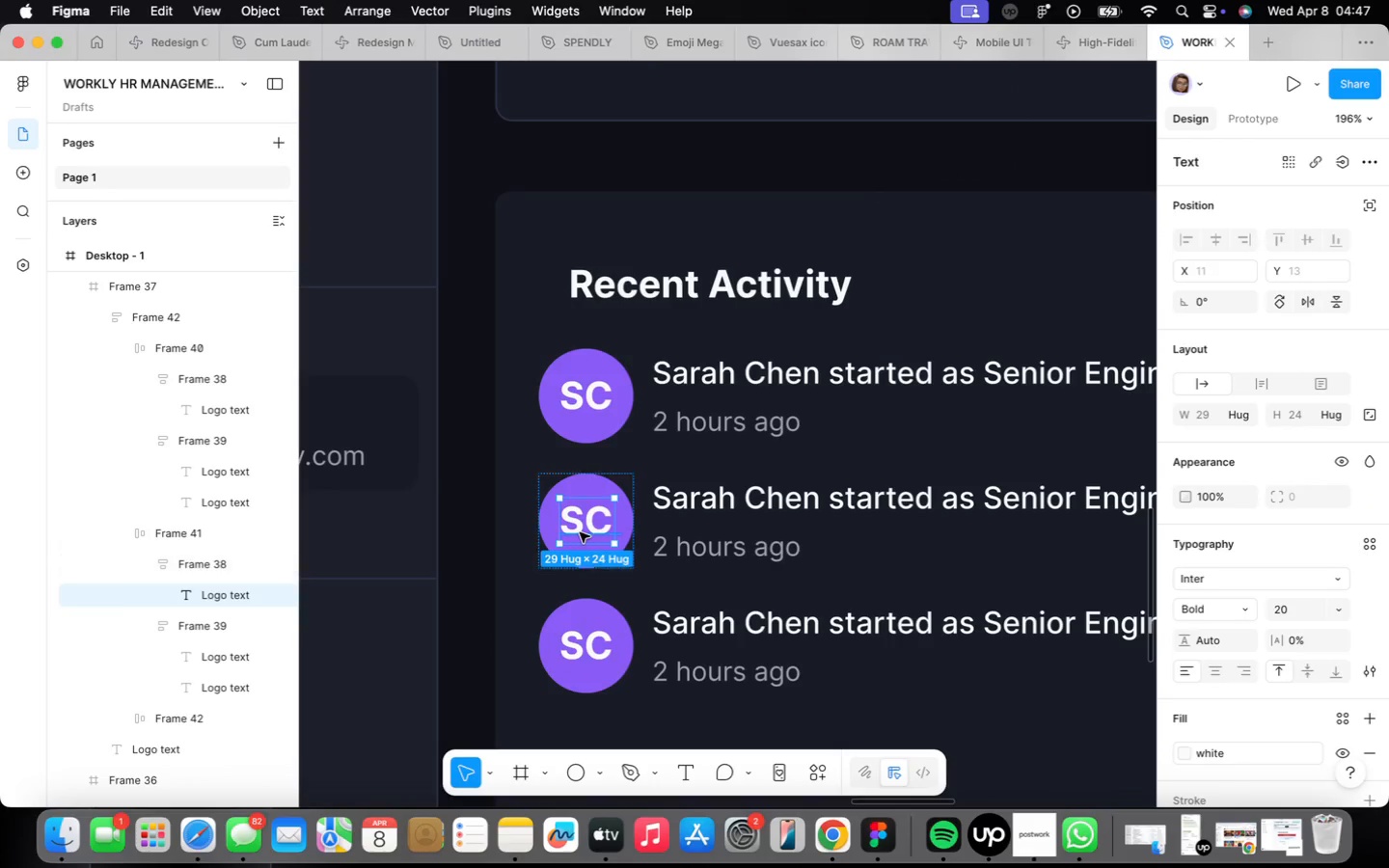 
triple_click([580, 532])
 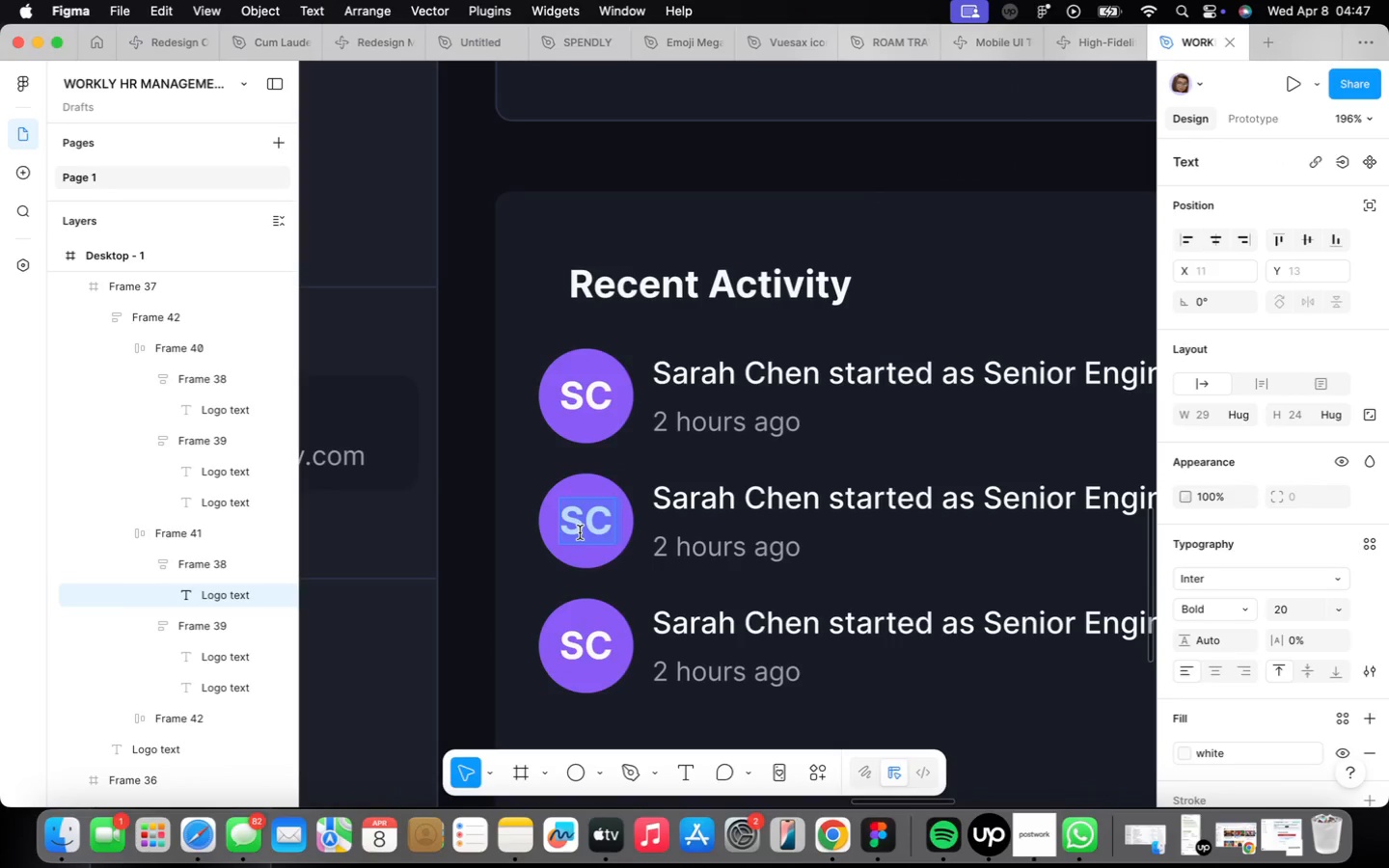 
type(MT)
 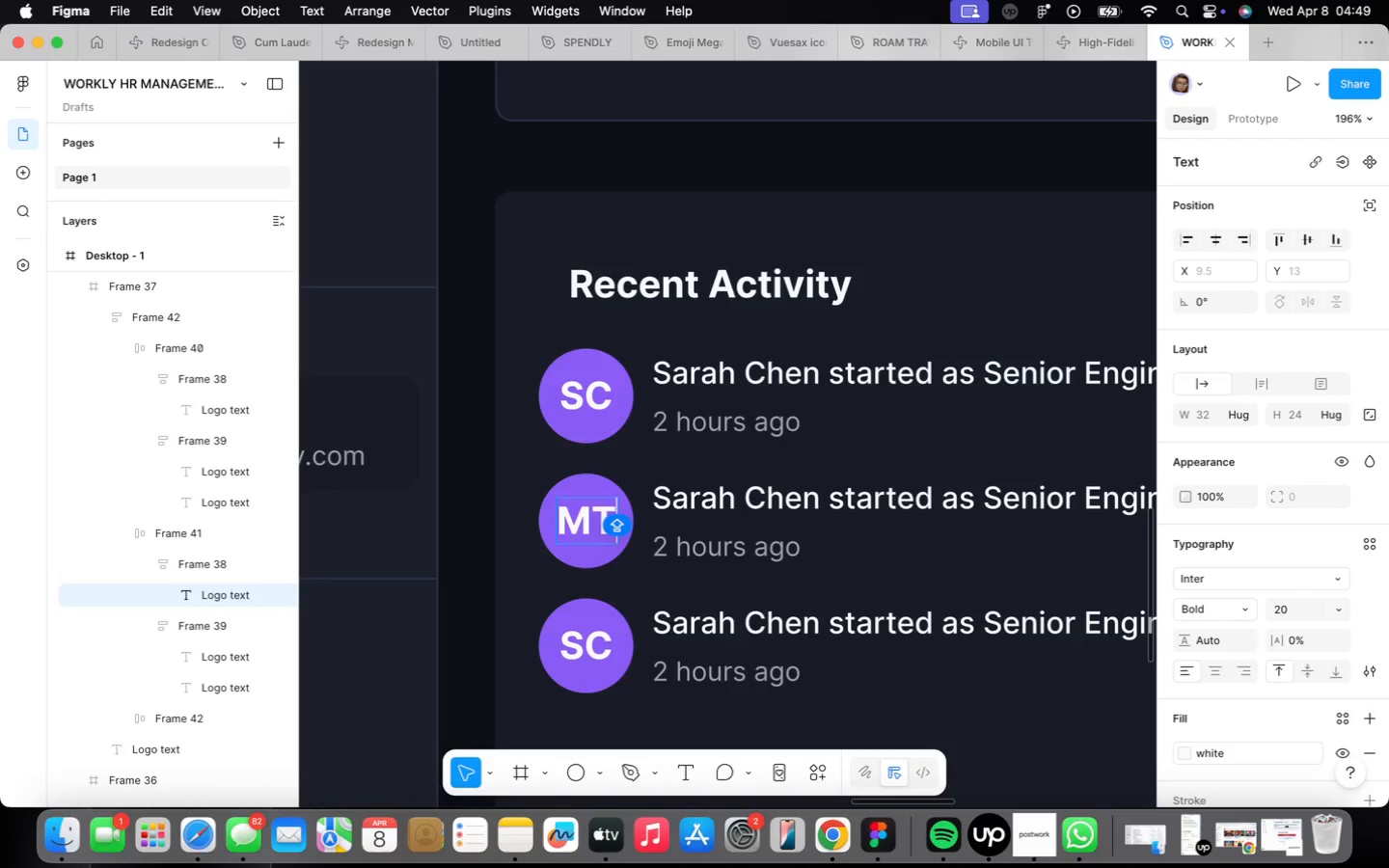 
wait(122.77)
 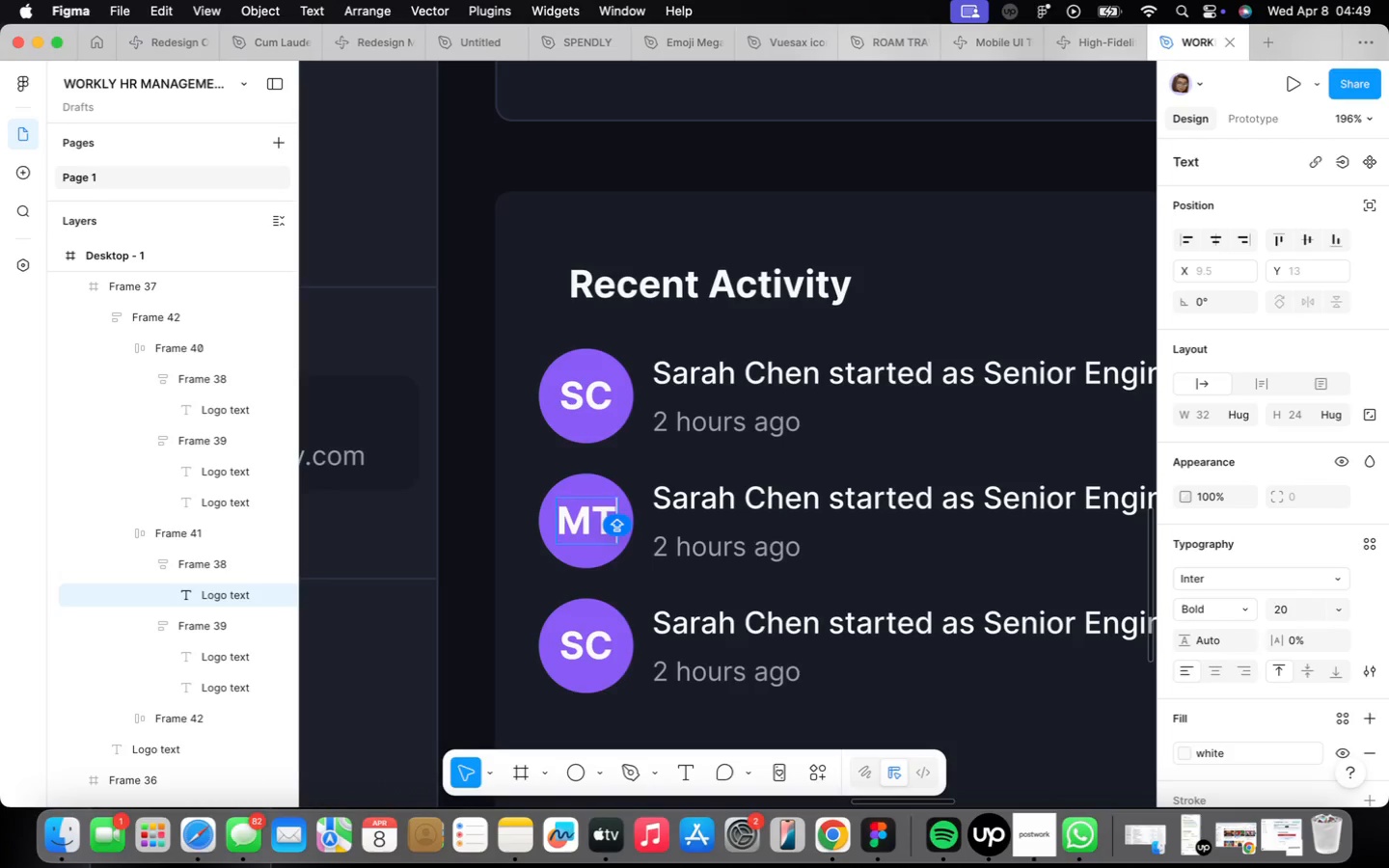 
double_click([828, 494])
 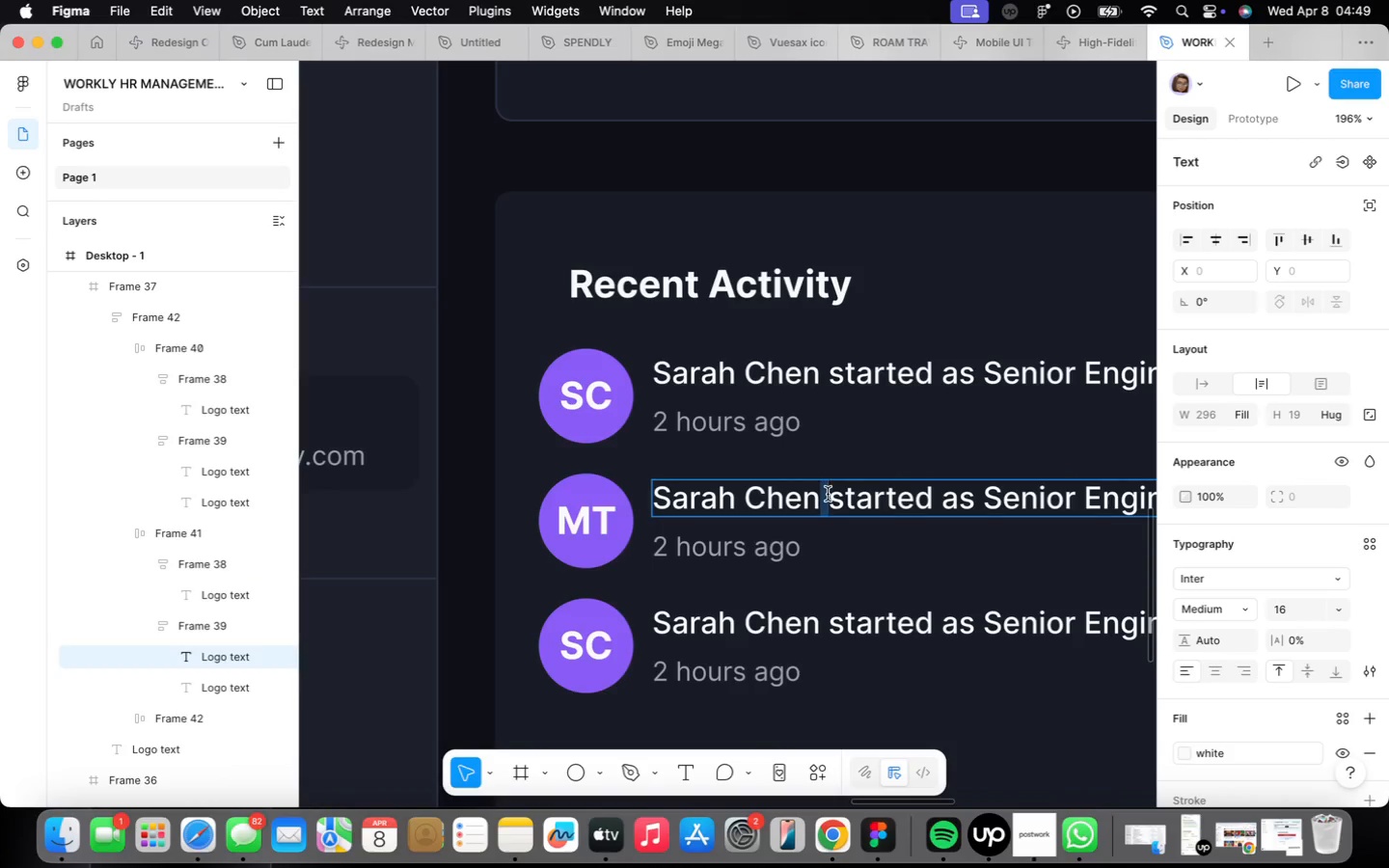 
triple_click([828, 494])
 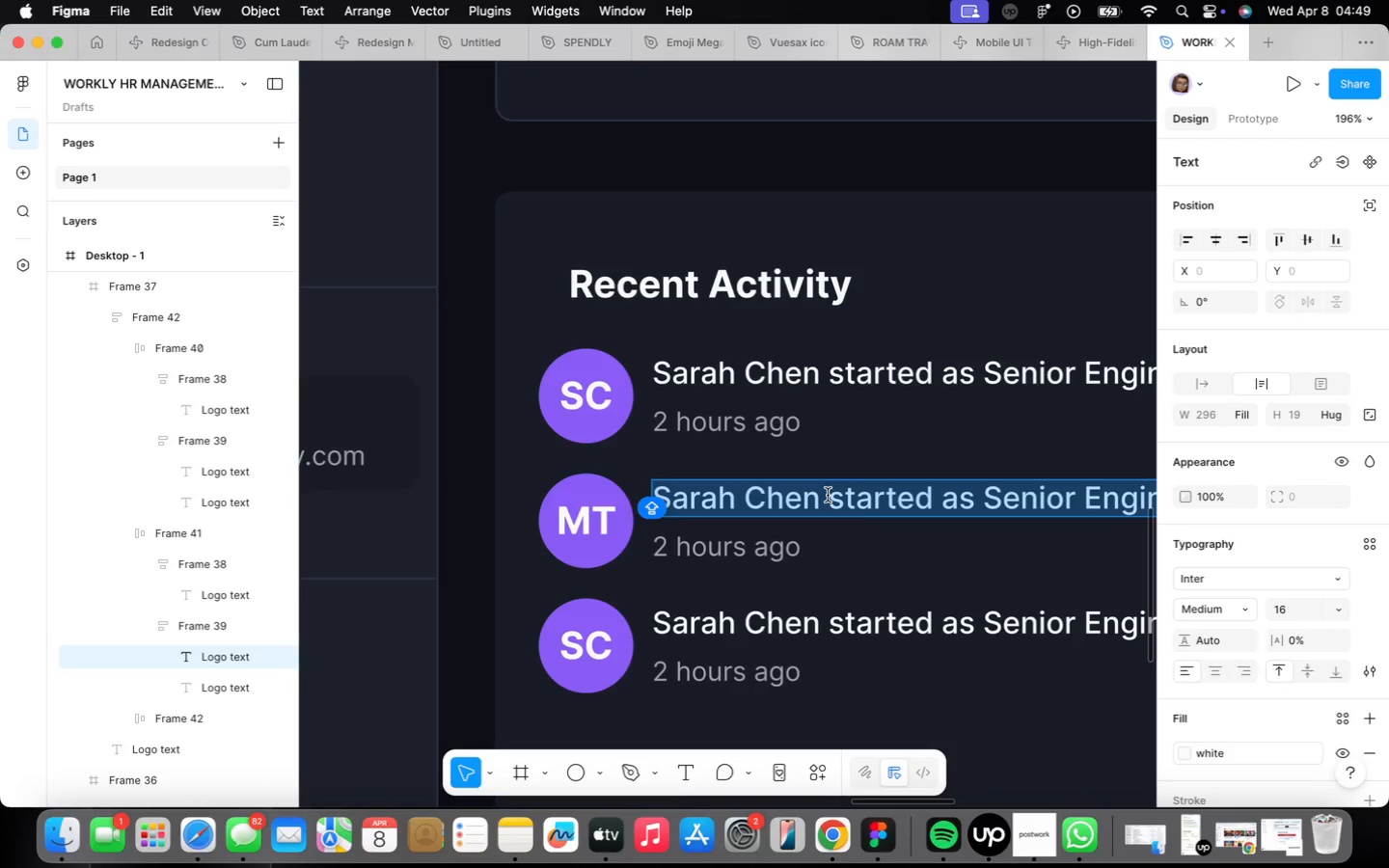 
wait(28.55)
 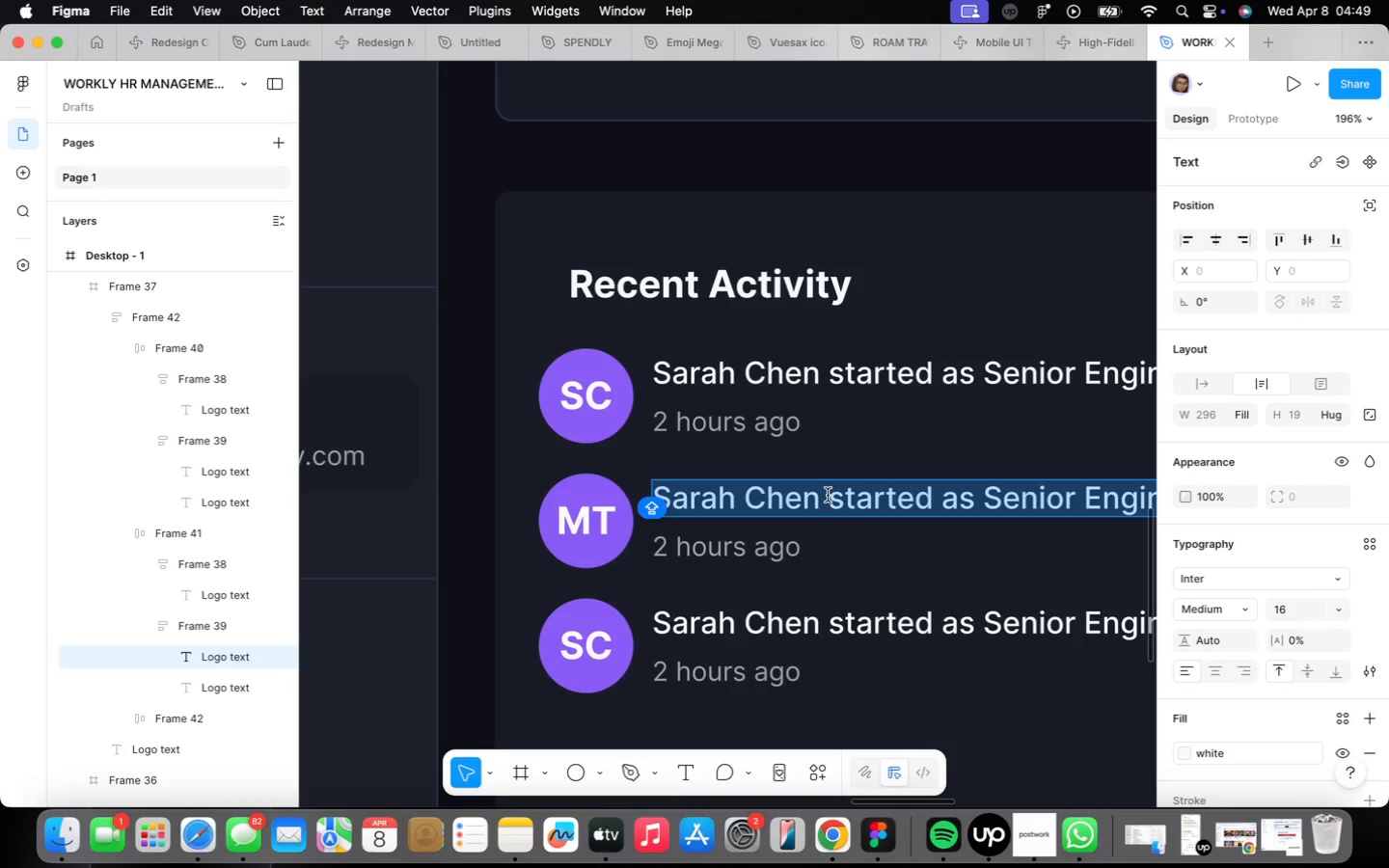 
type(Mic)
 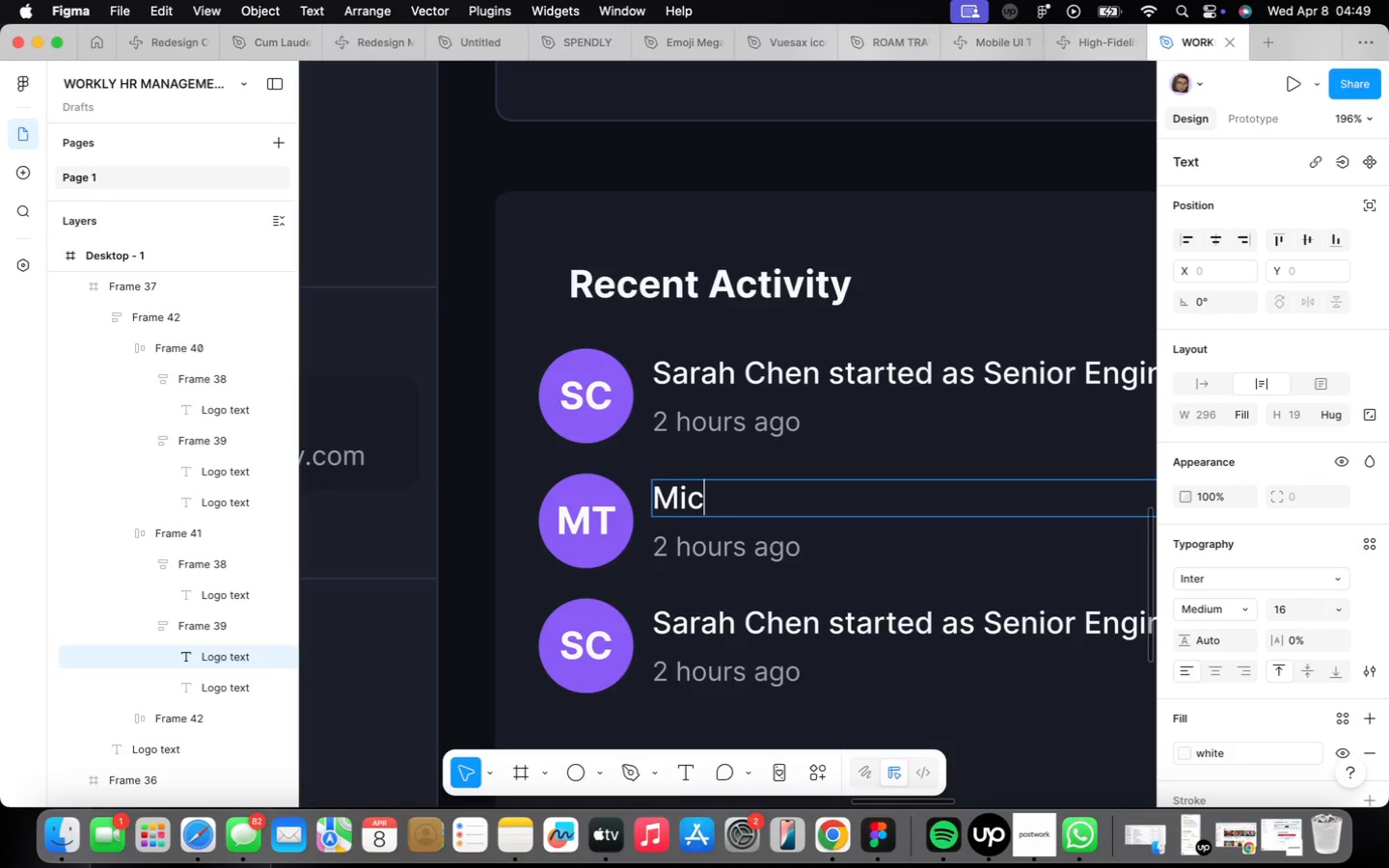 
type(heal Tore)
key(Backspace)
type(res)
 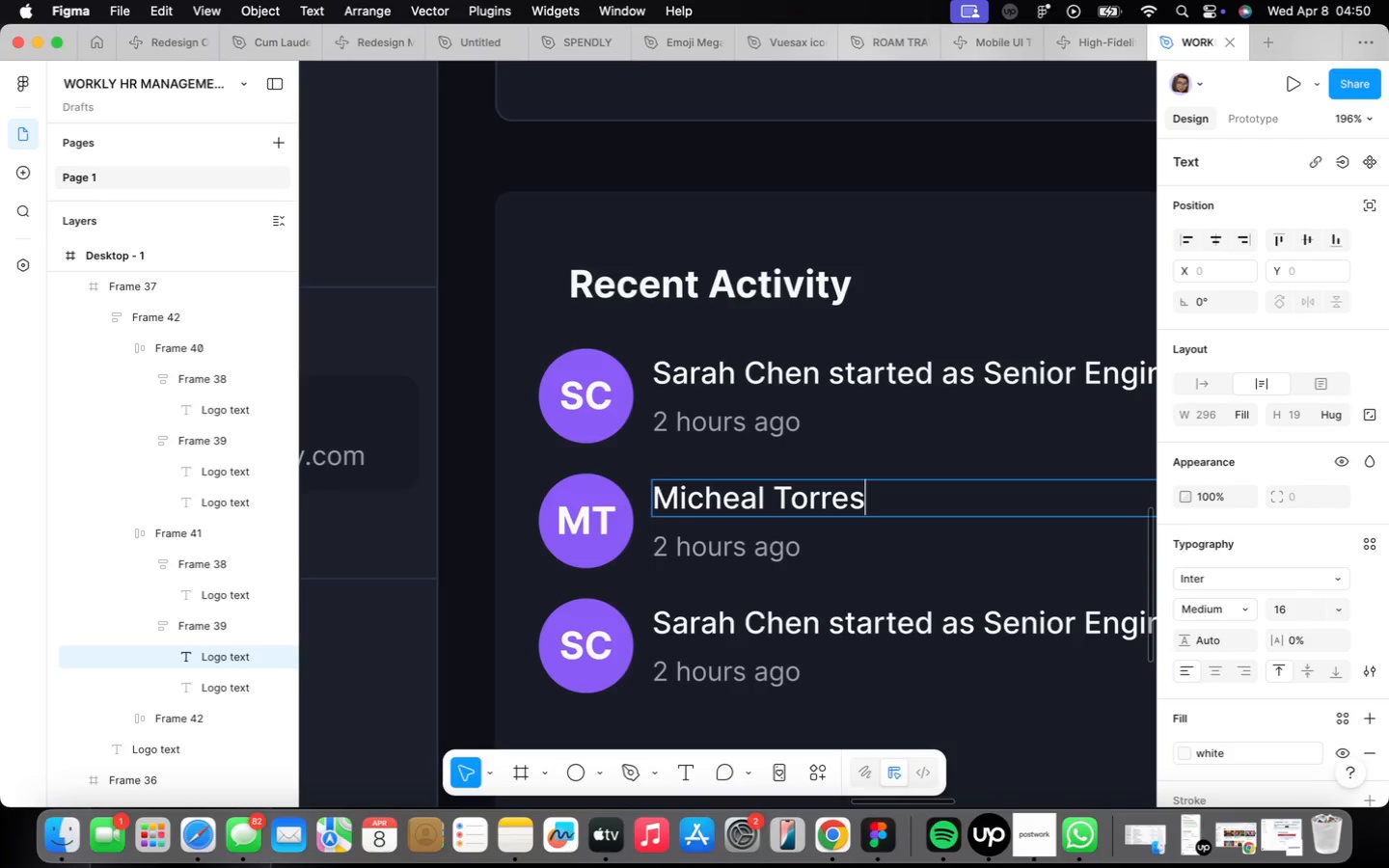 
wait(11.26)
 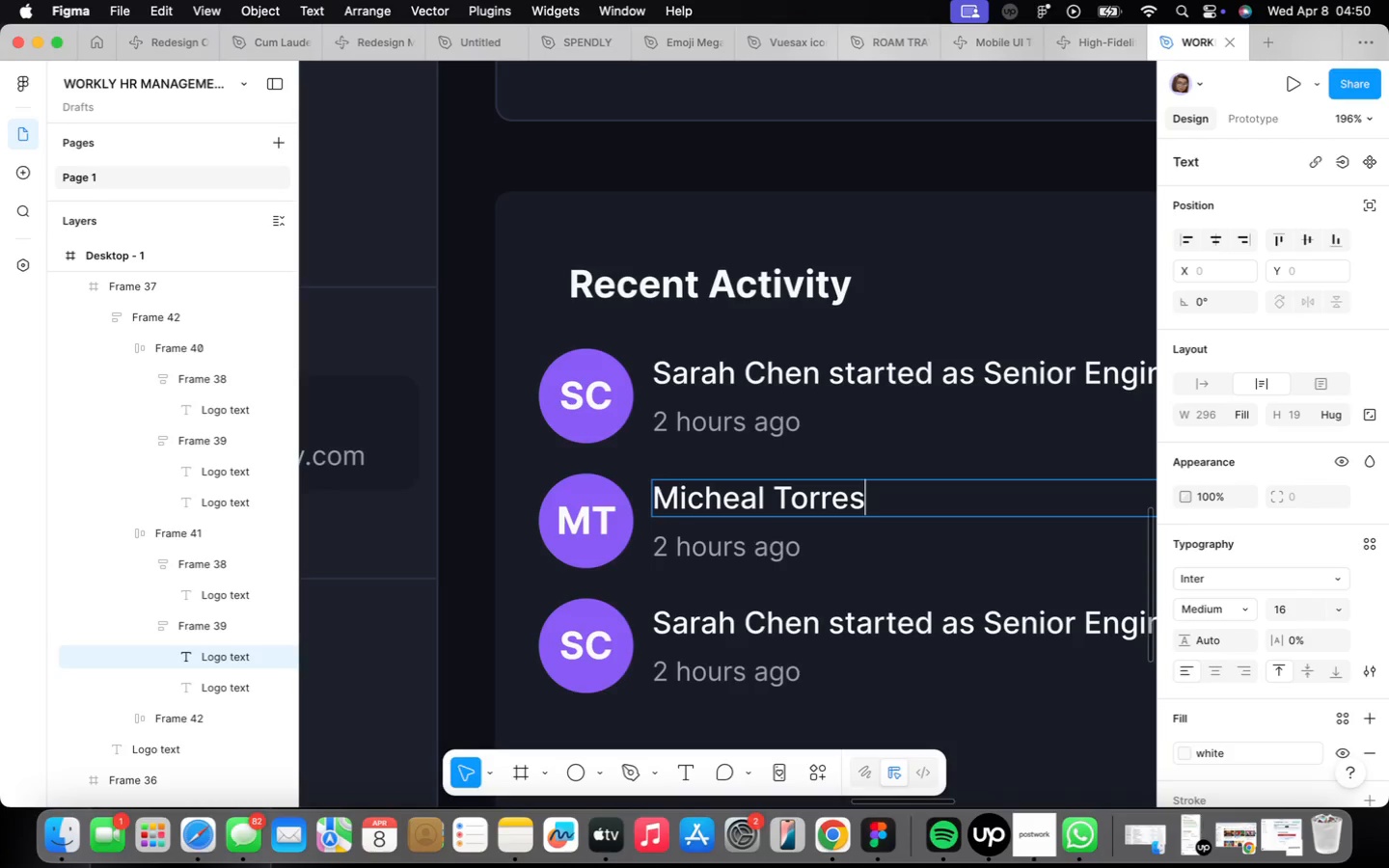 
key(Space)
 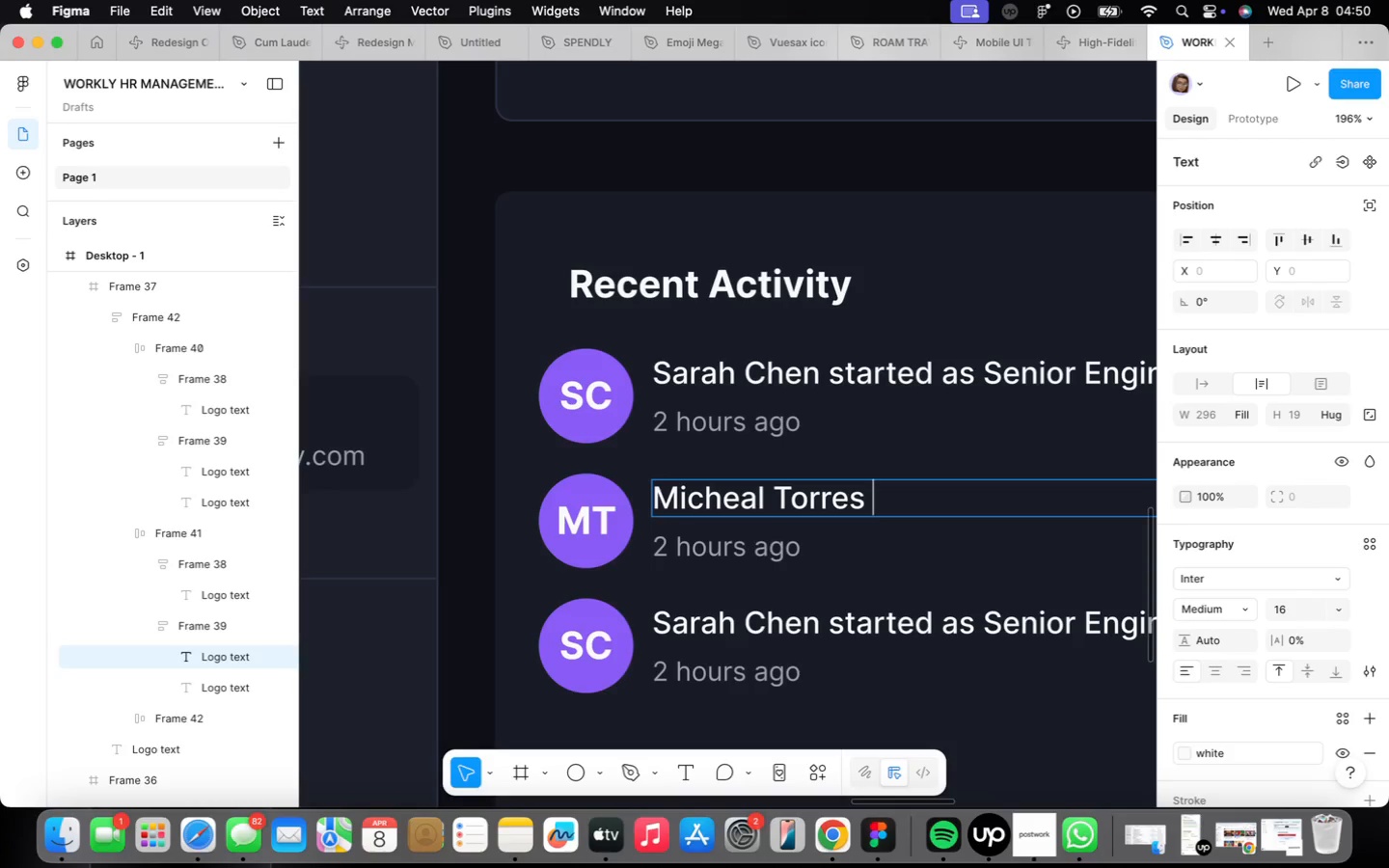 
wait(9.04)
 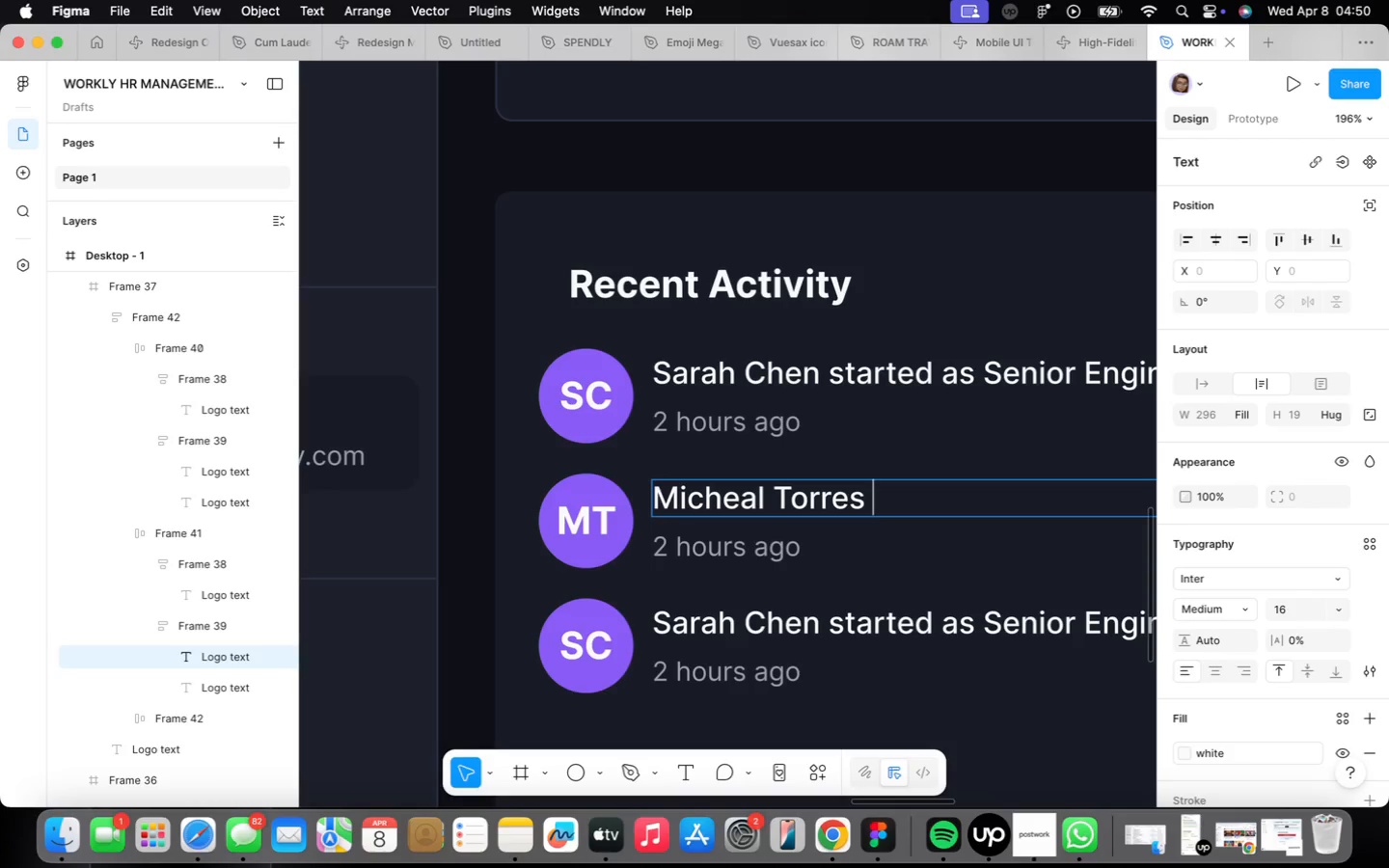 
type(promoted to t)
 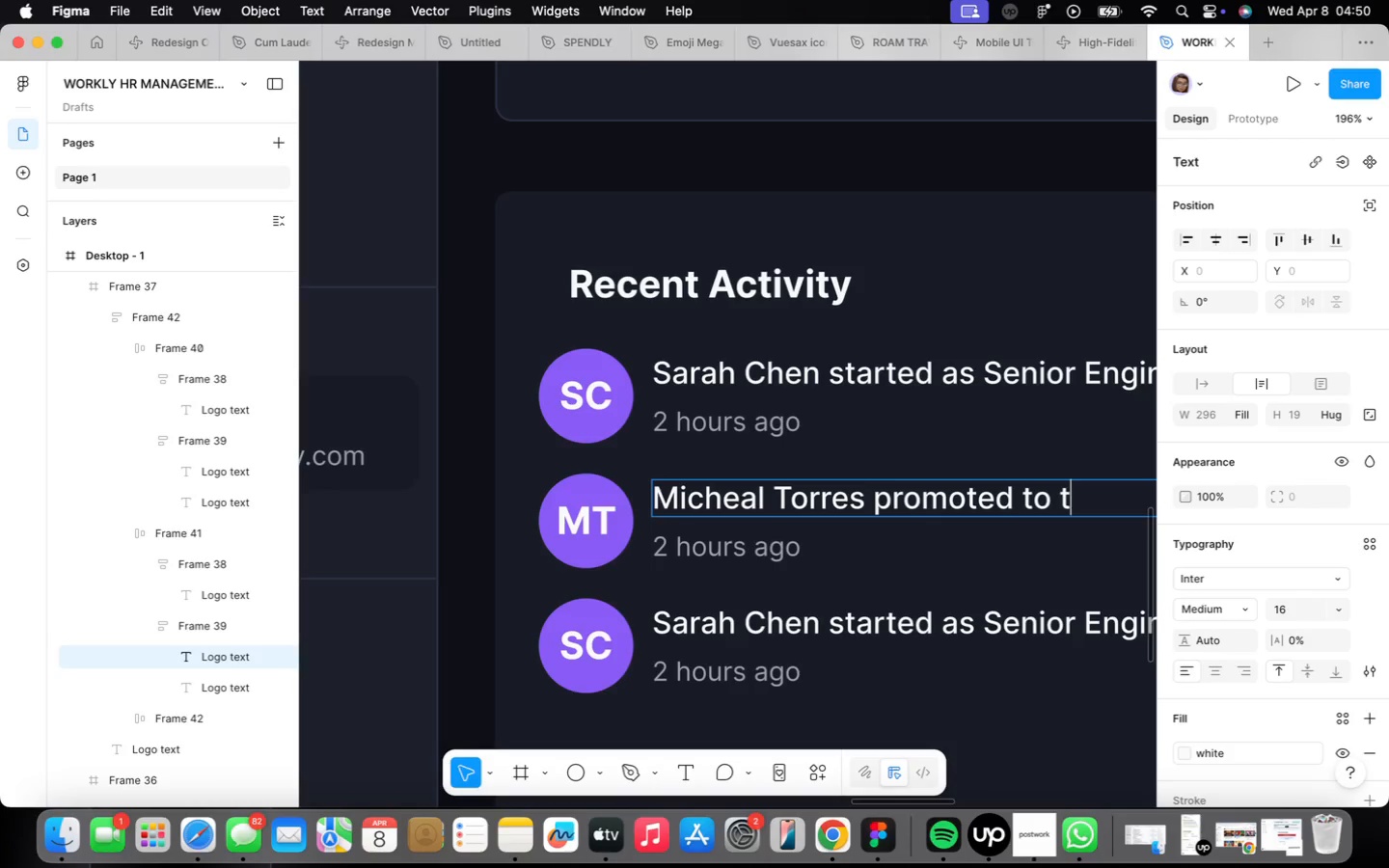 
wait(22.35)
 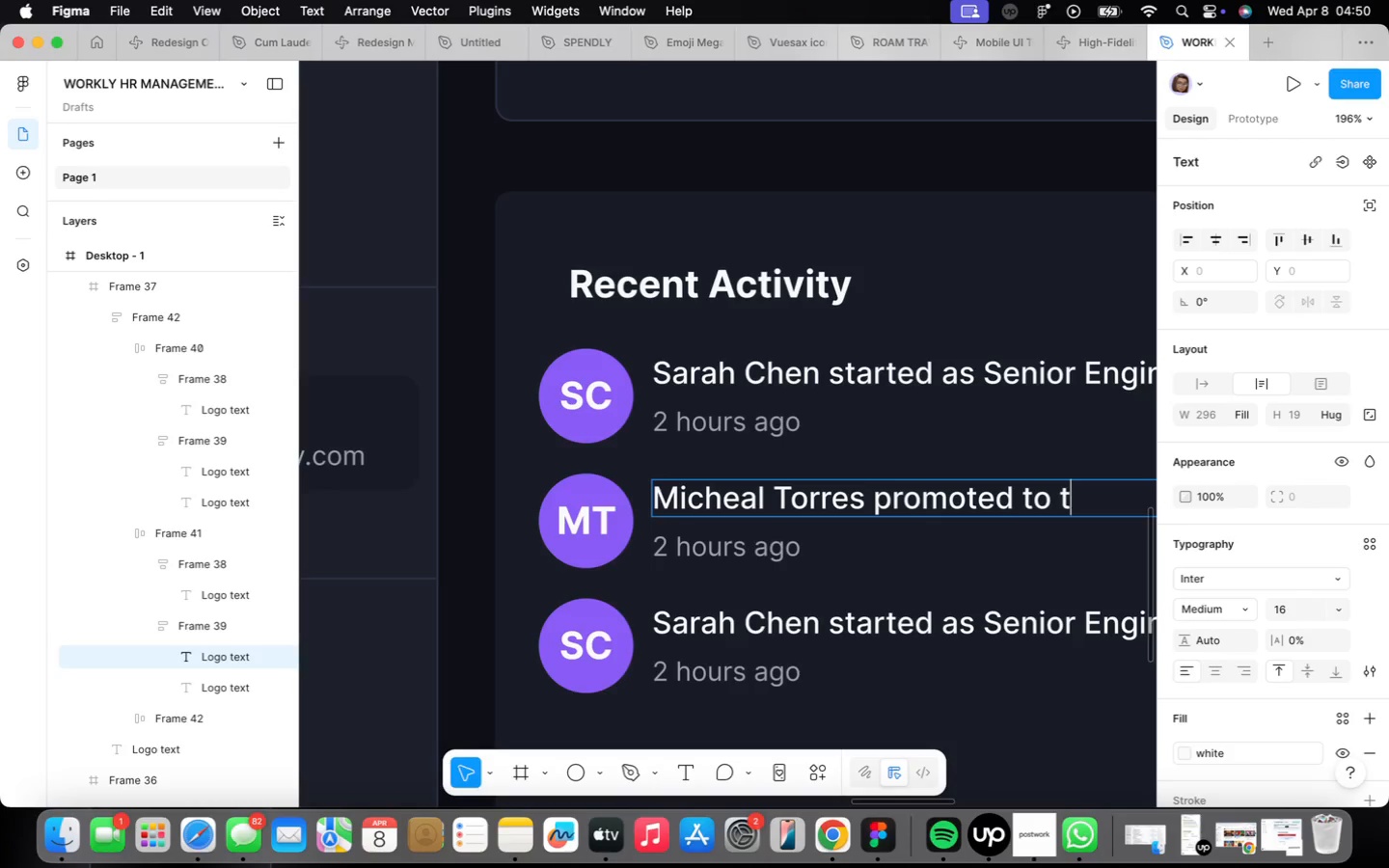 
key(Backspace)
type(Team Lead)
 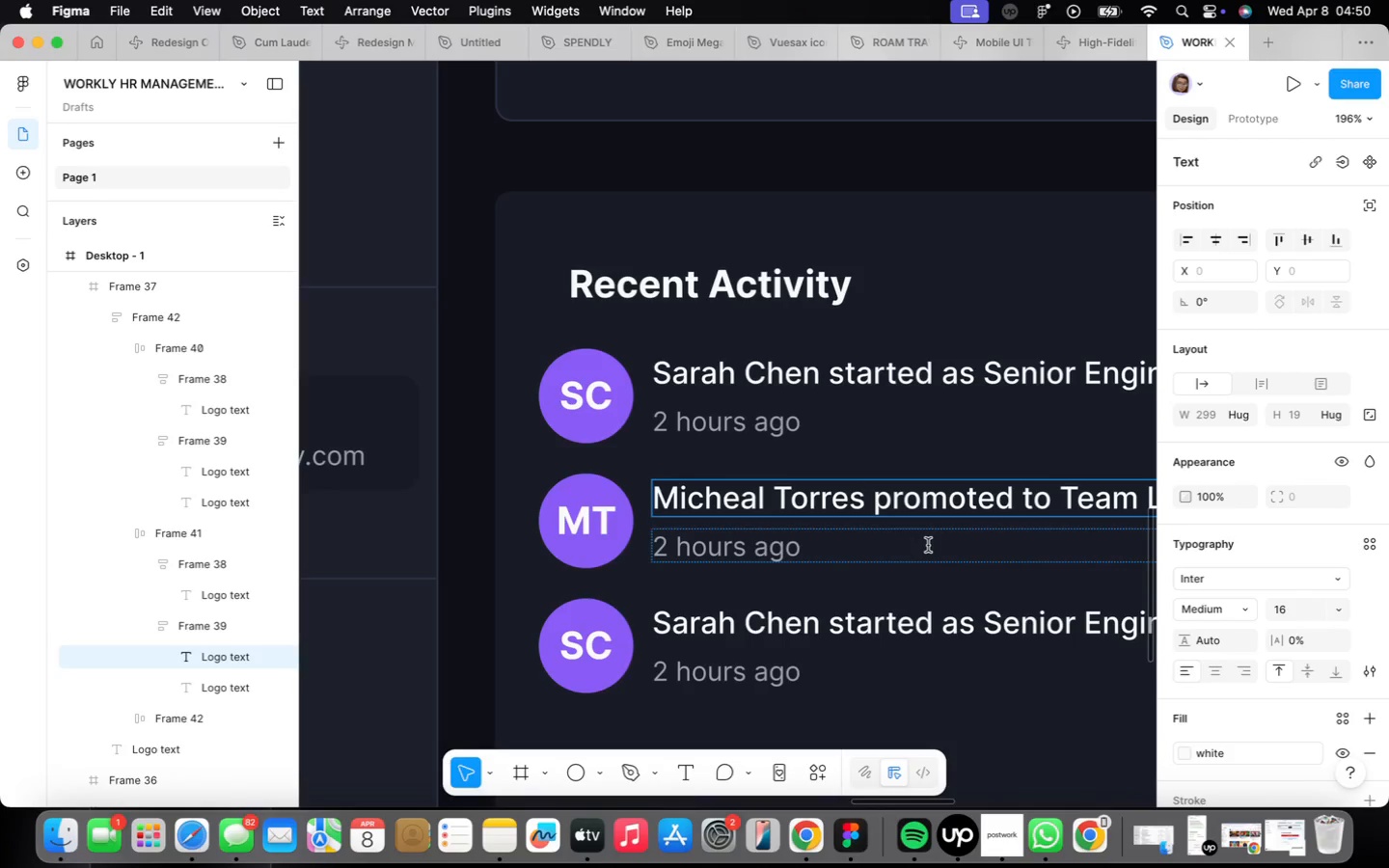 
left_click([672, 570])
 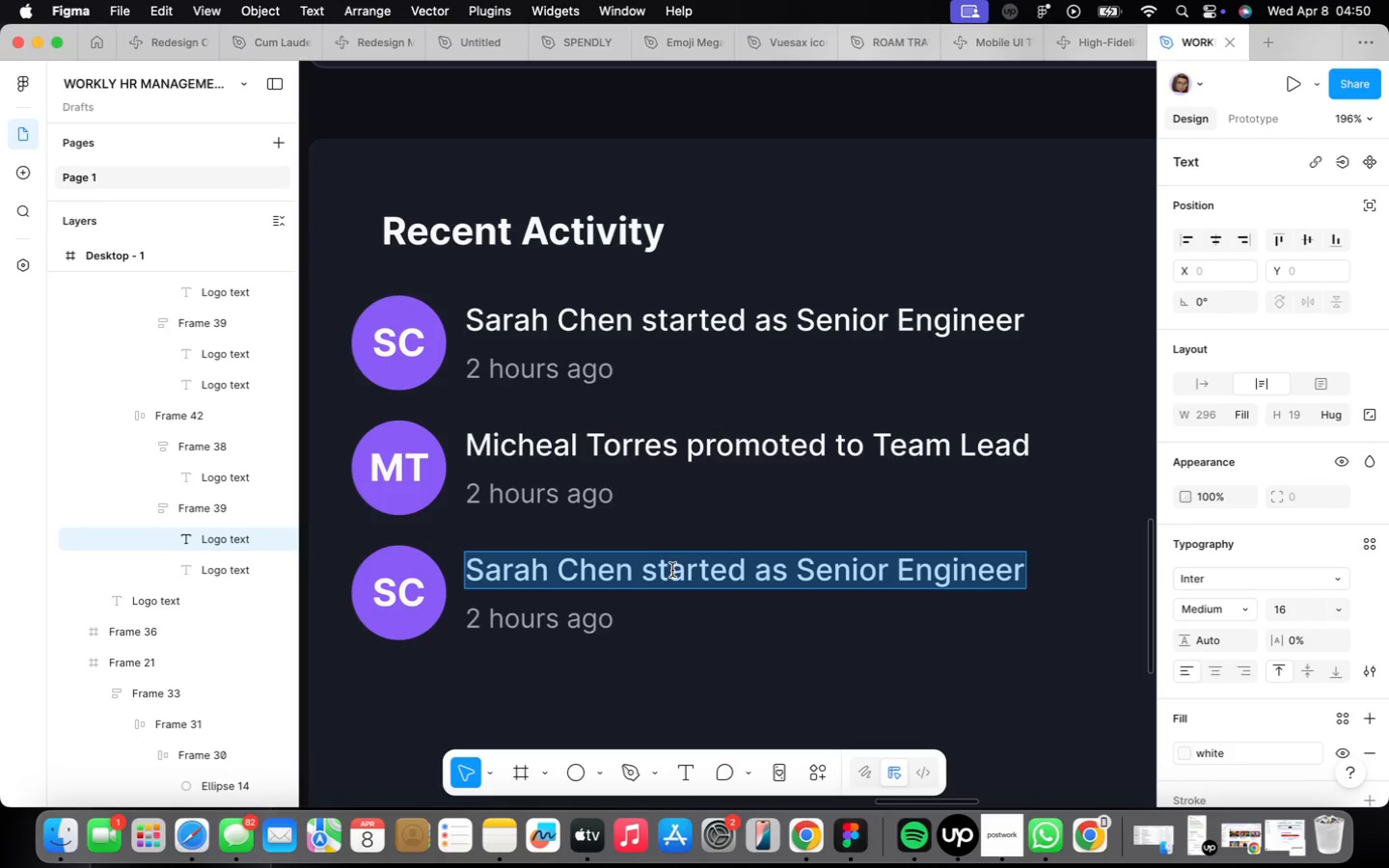 
type(Emily Johnson submitted PTO request)
 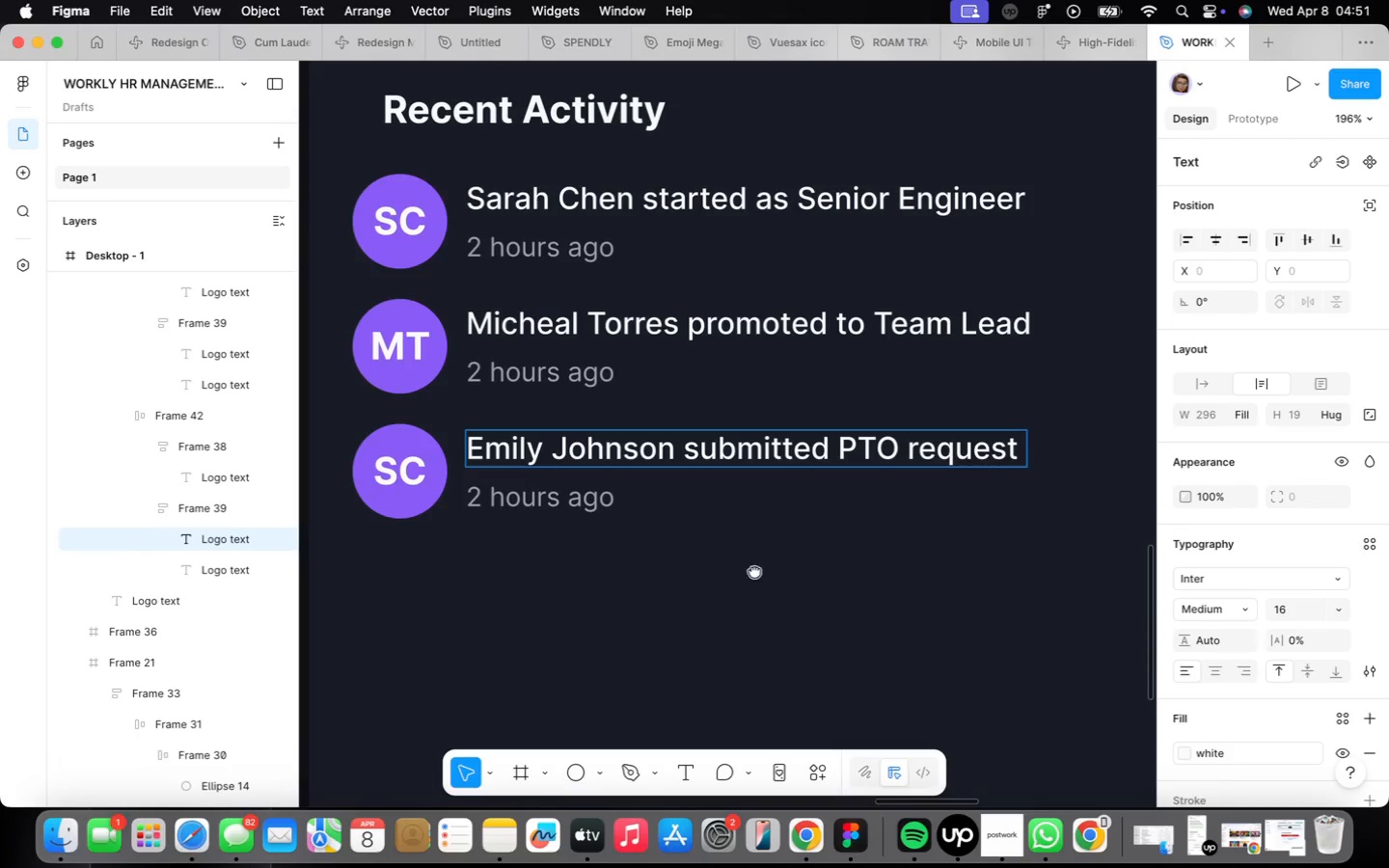 
wait(6.51)
 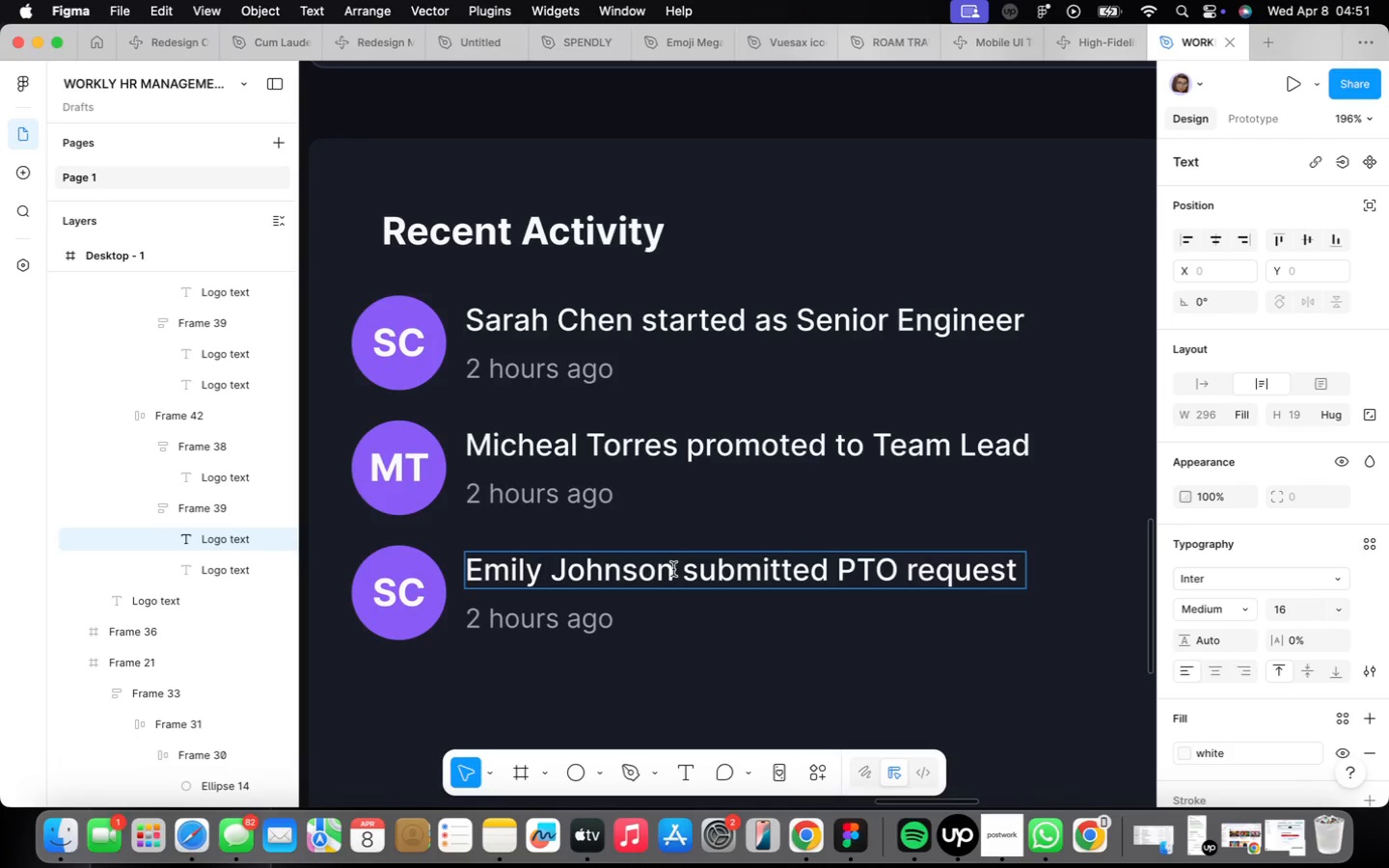 
double_click([525, 507])
 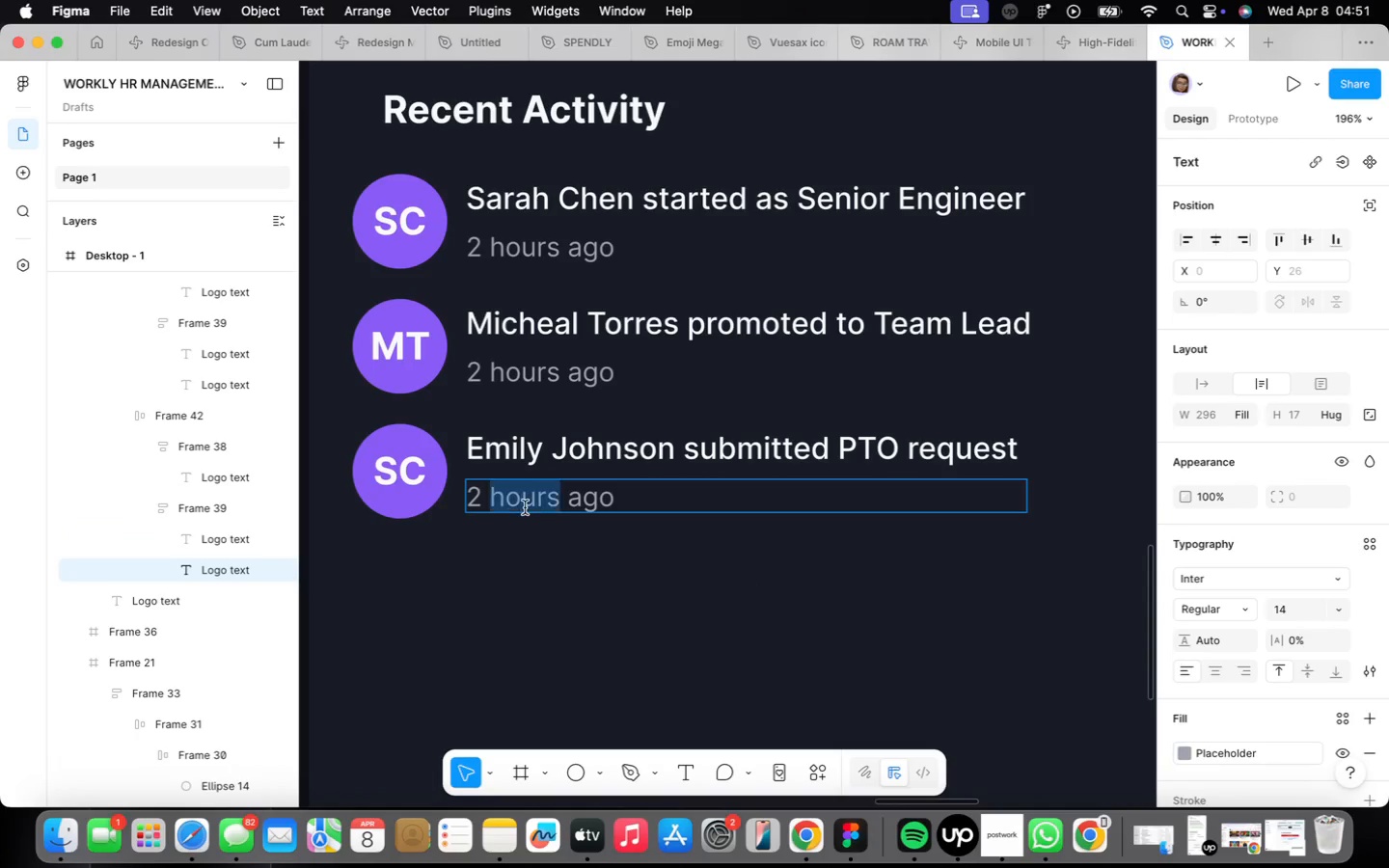 
triple_click([525, 507])
 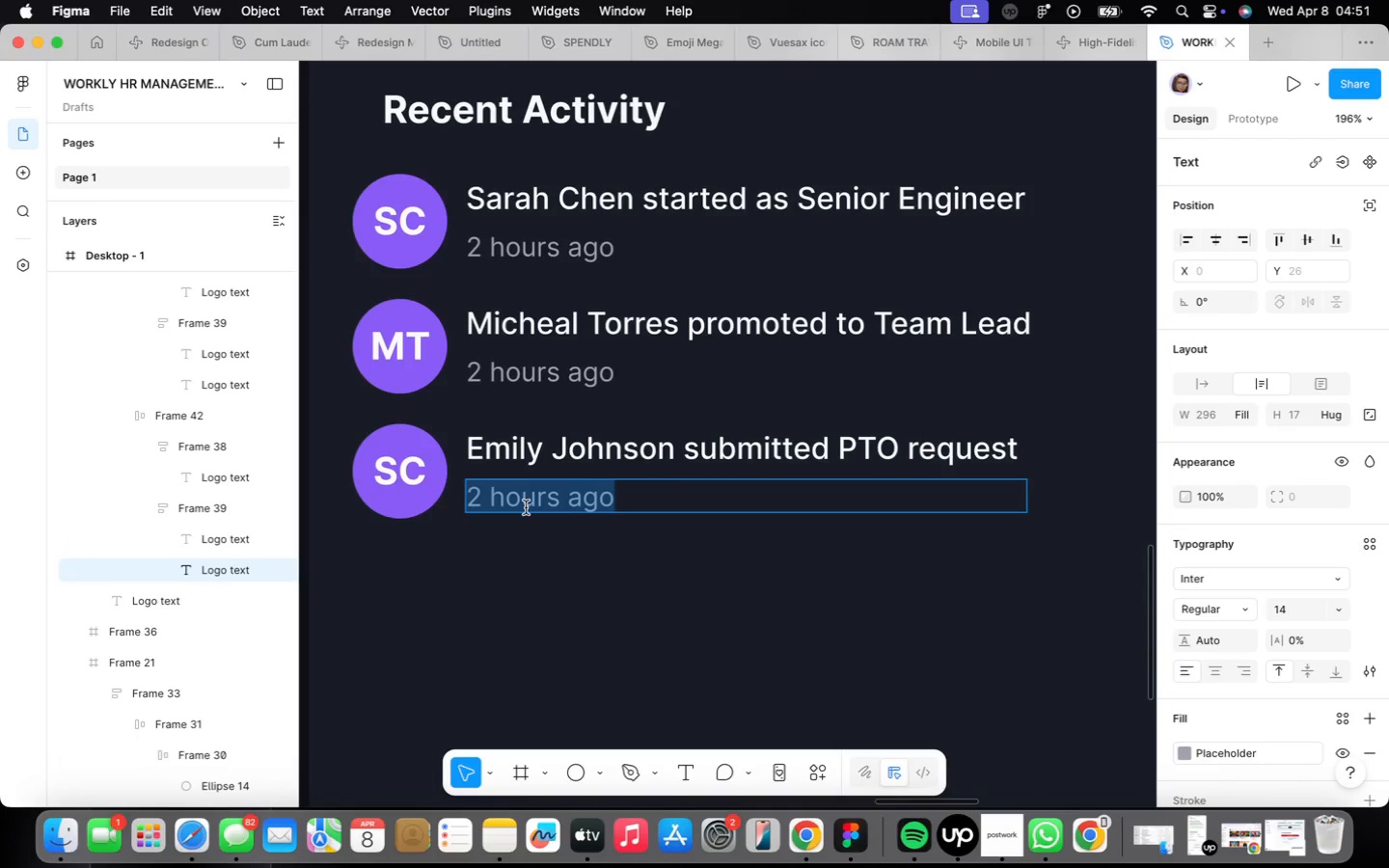 
type(1 day ago)
 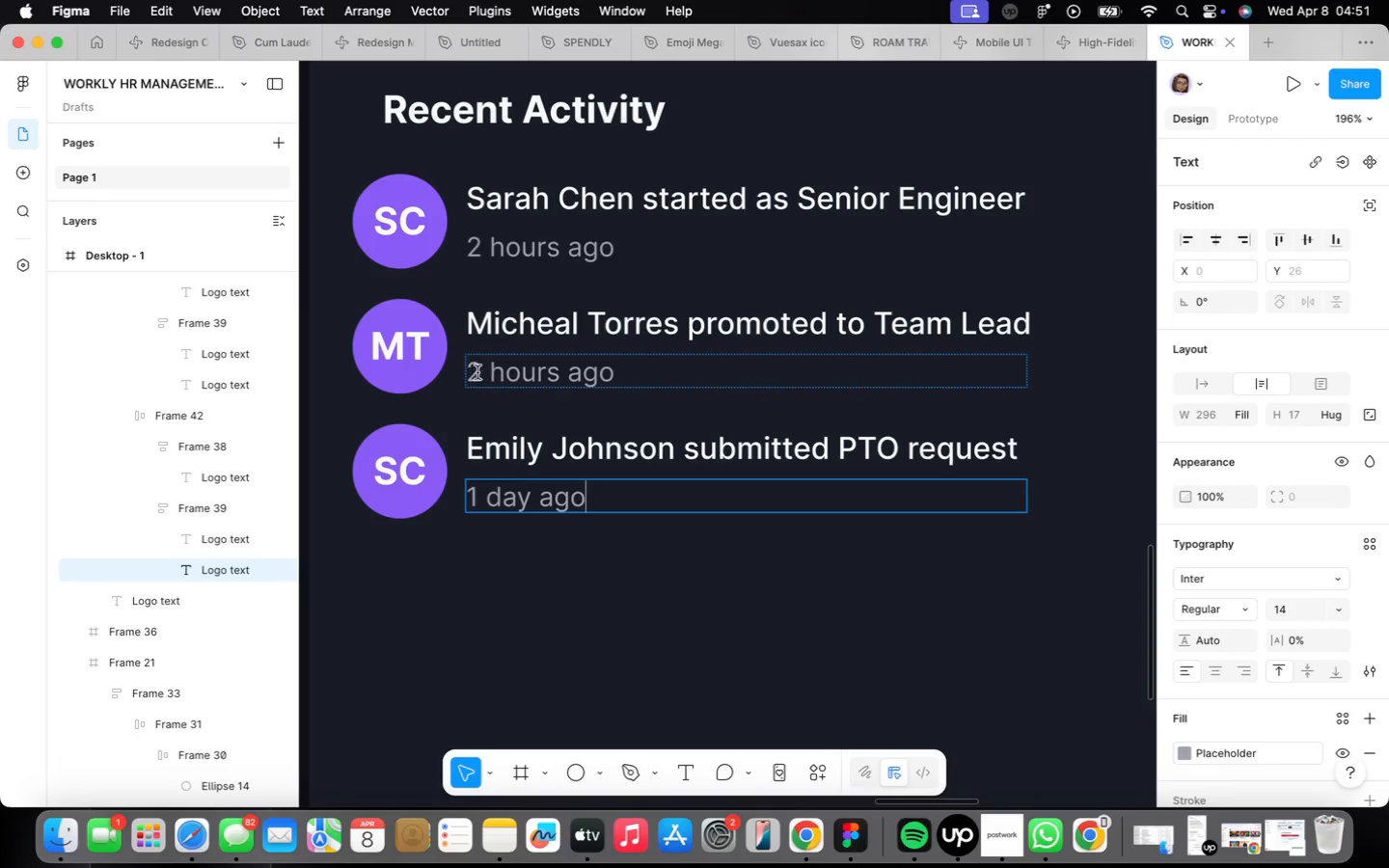 
key(Backspace)
 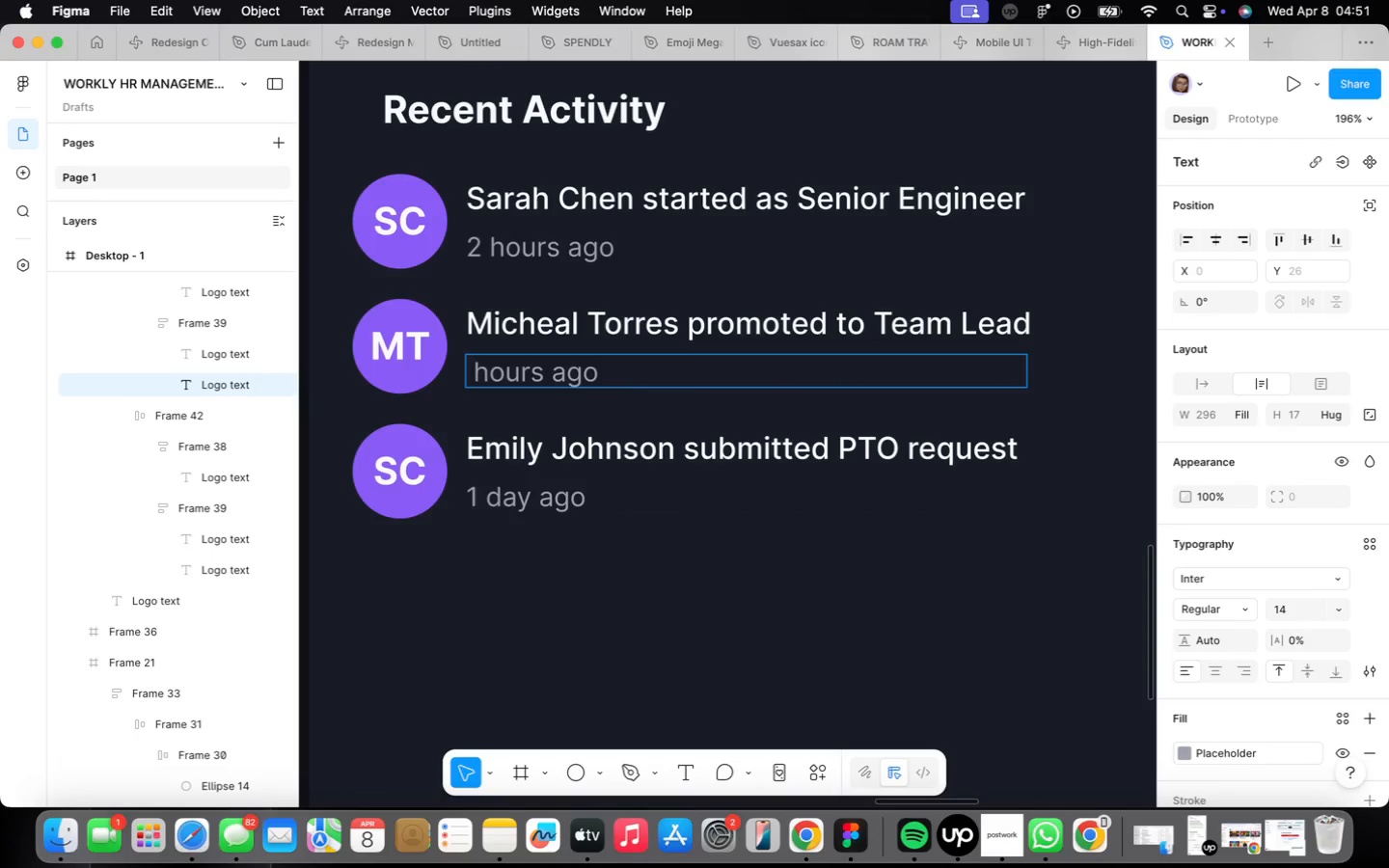 
key(5)
 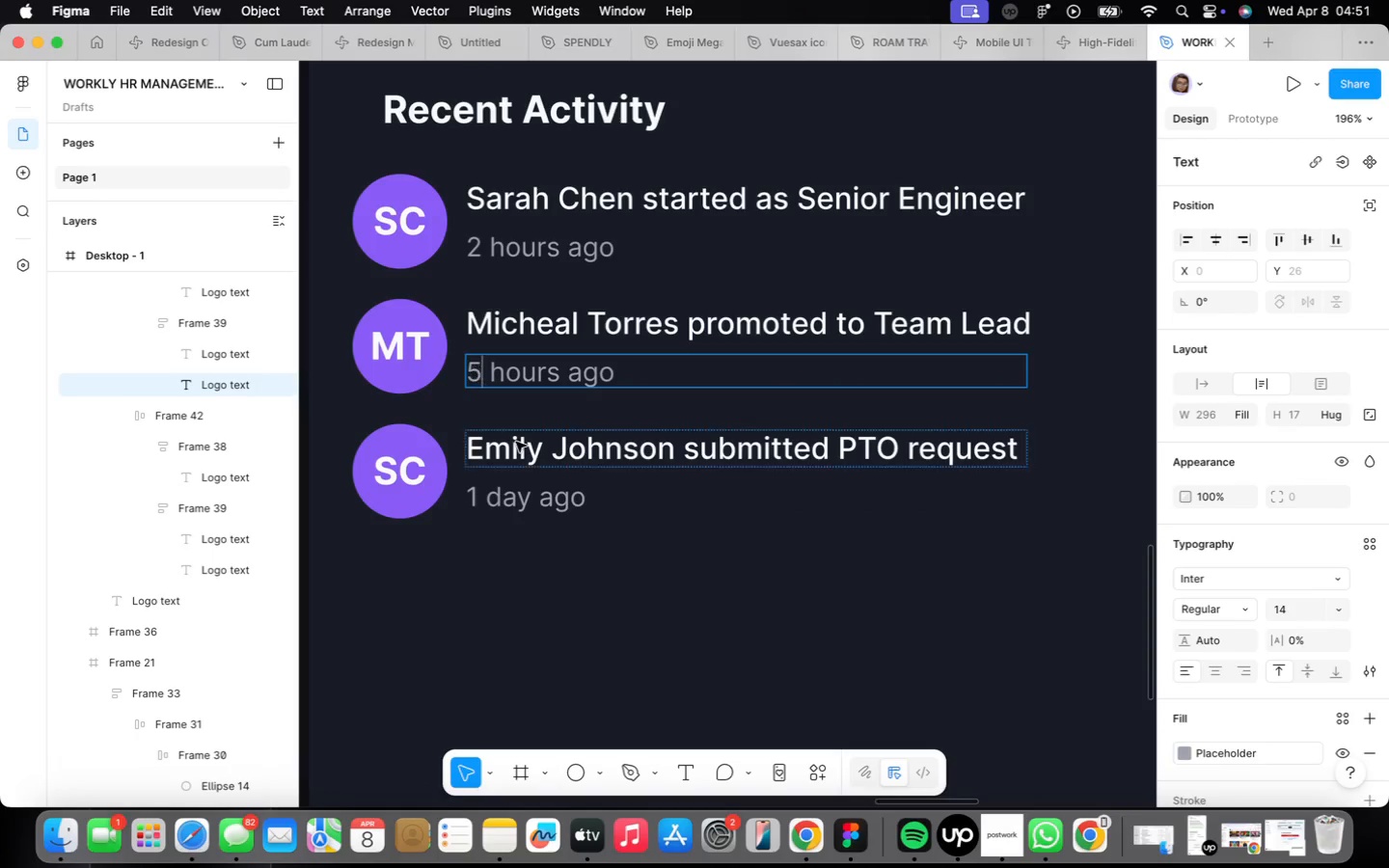 
left_click([590, 587])
 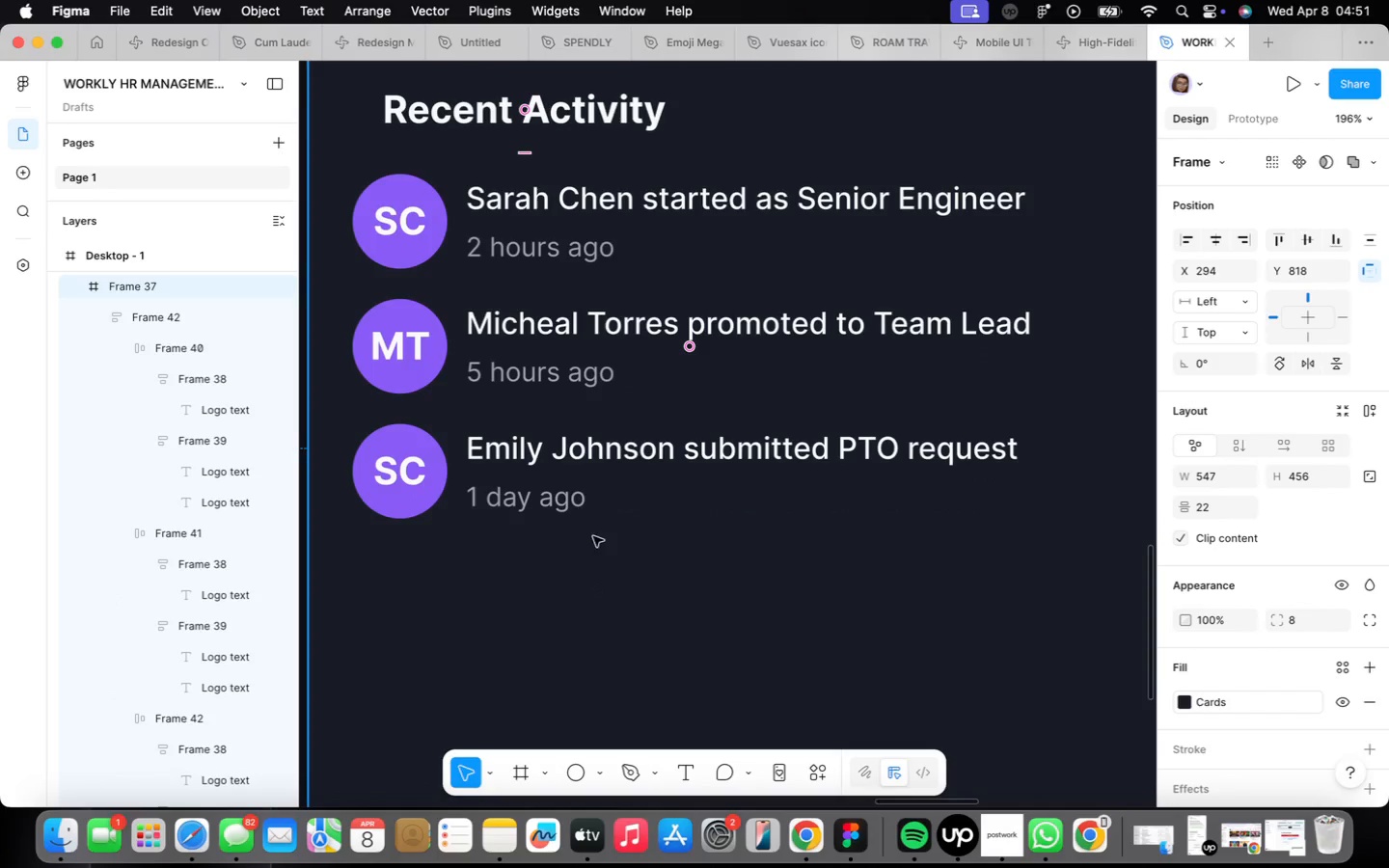 
triple_click([593, 504])
 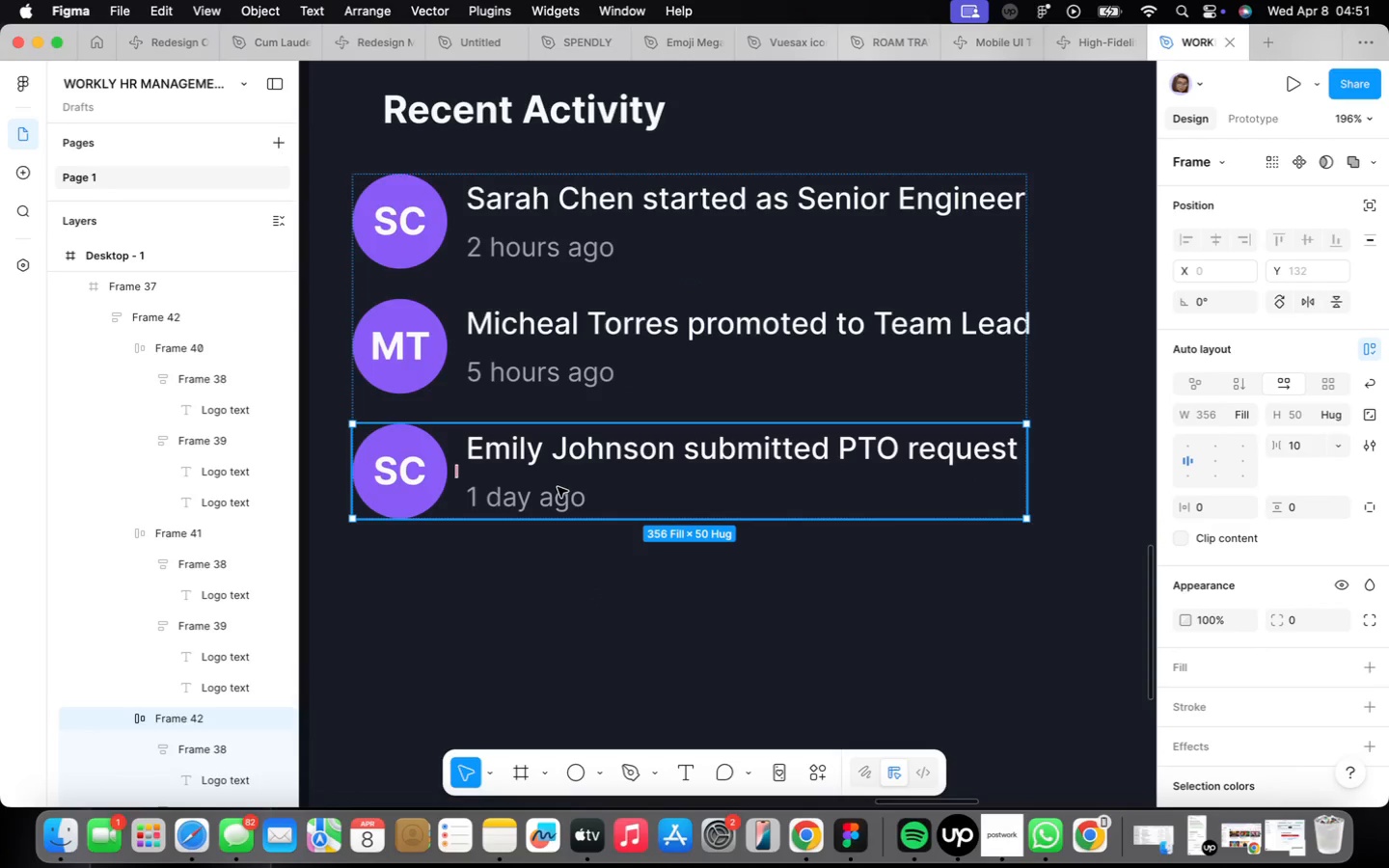 
key(Meta+CommandLeft)
 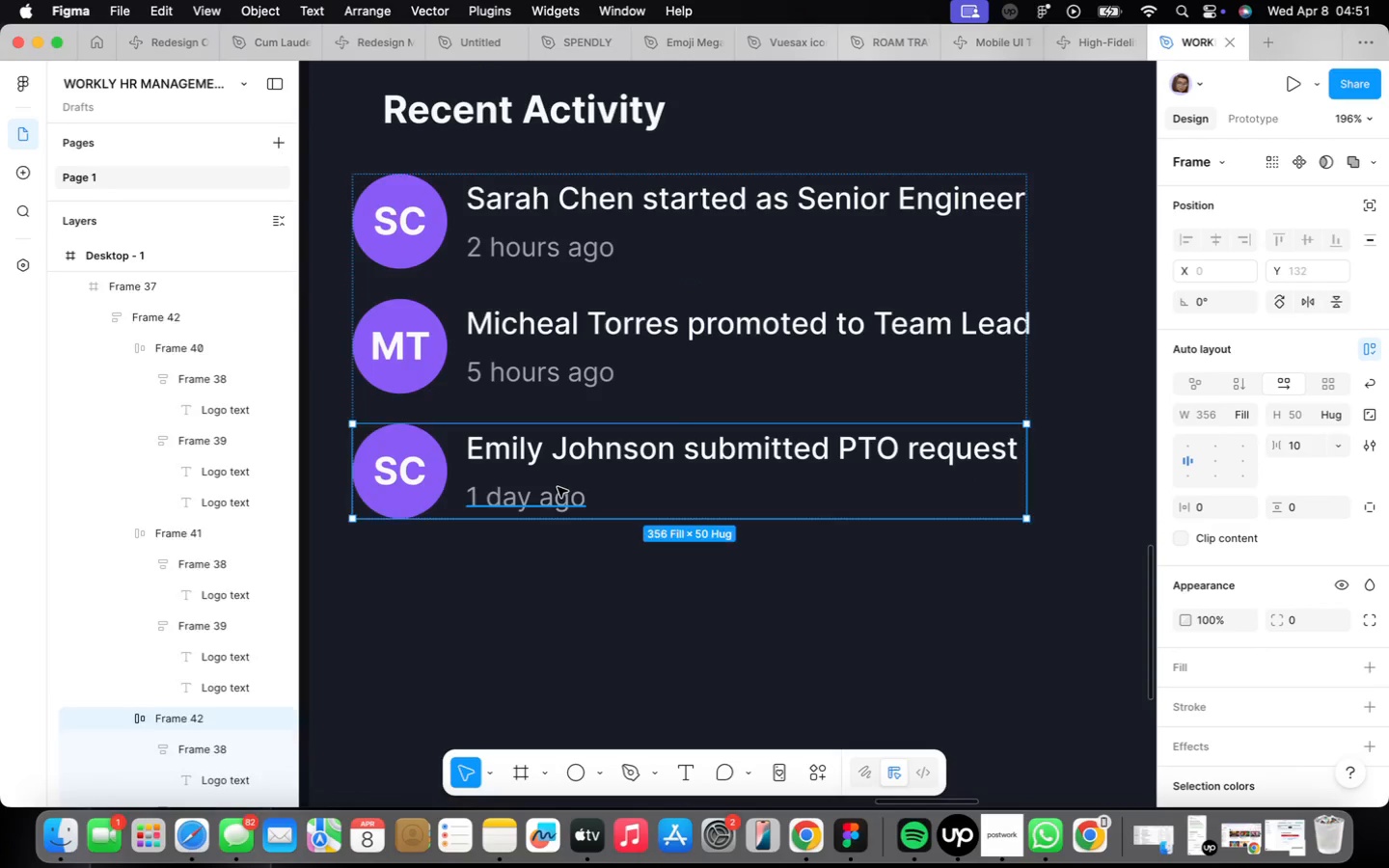 
key(Meta+D)
 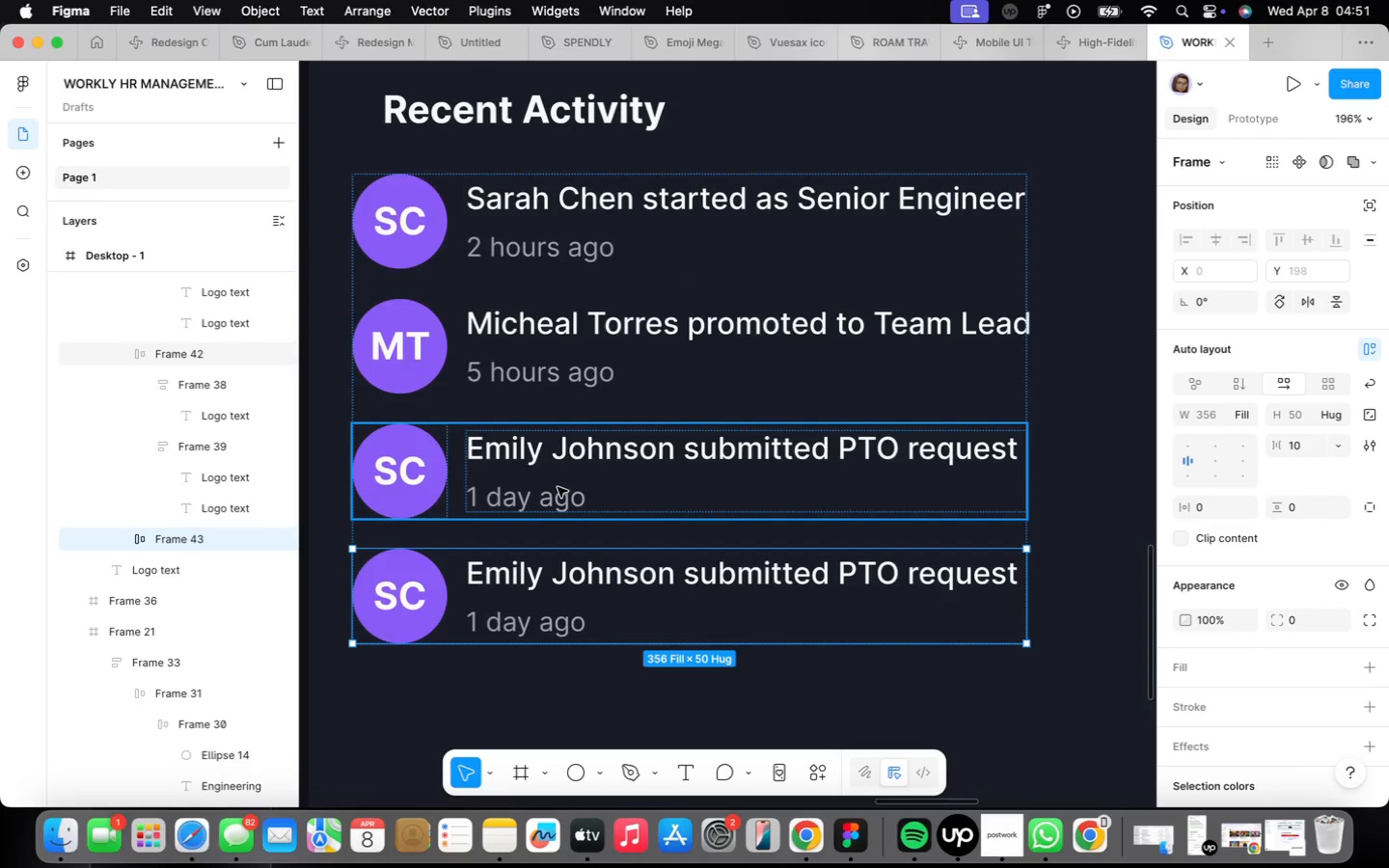 
key(Meta+CommandLeft)
 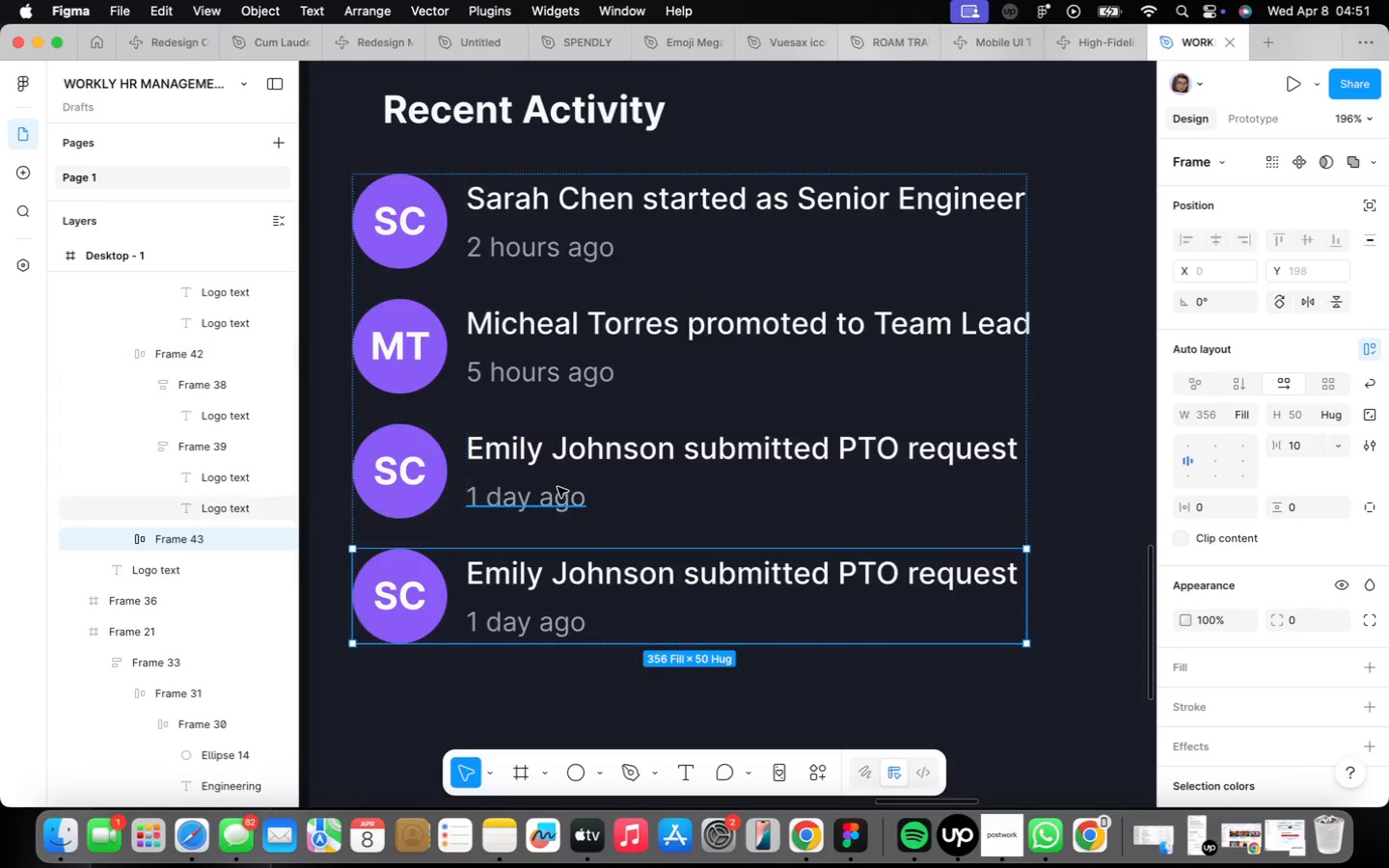 
key(Meta+D)
 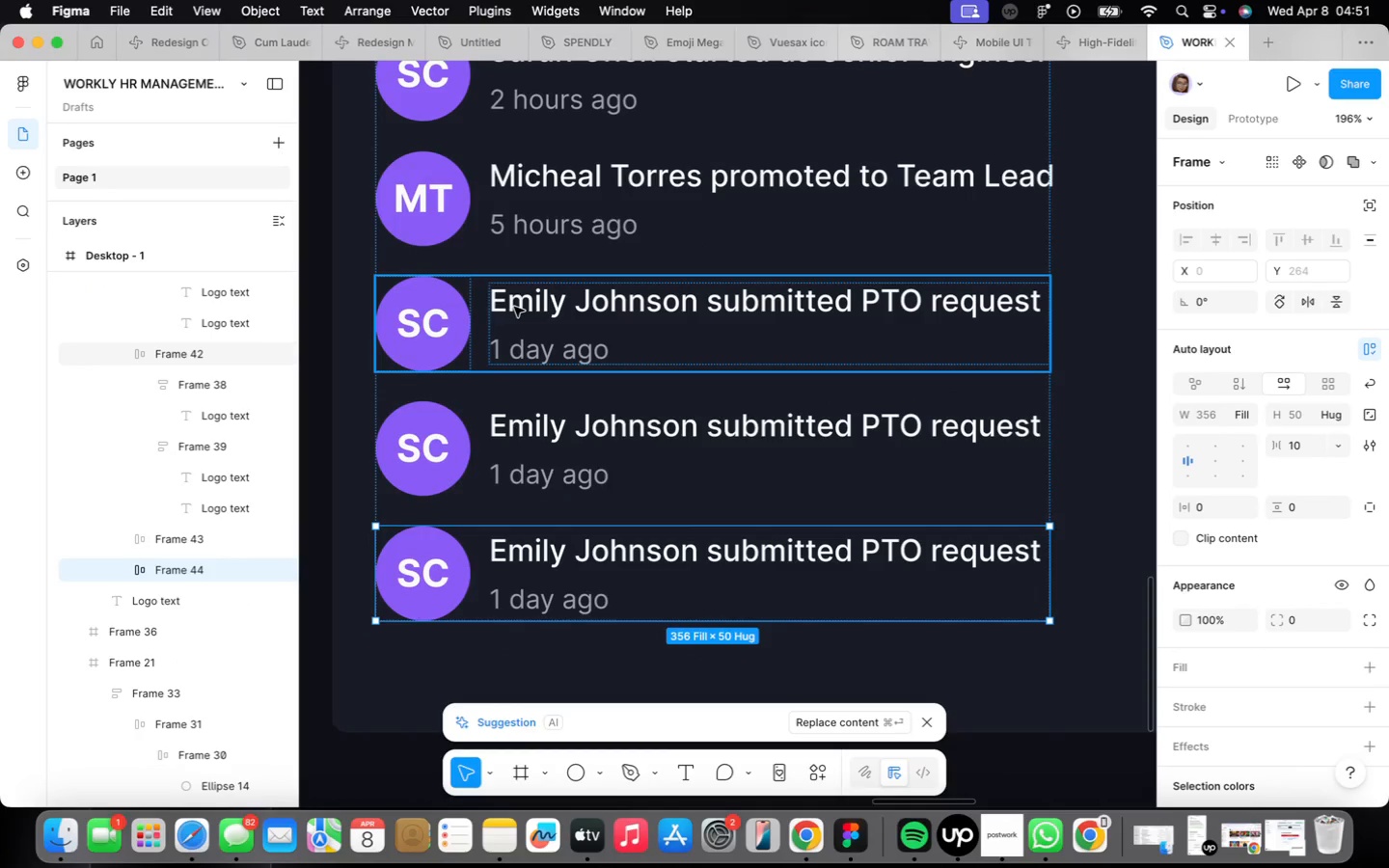 
left_click([426, 313])
 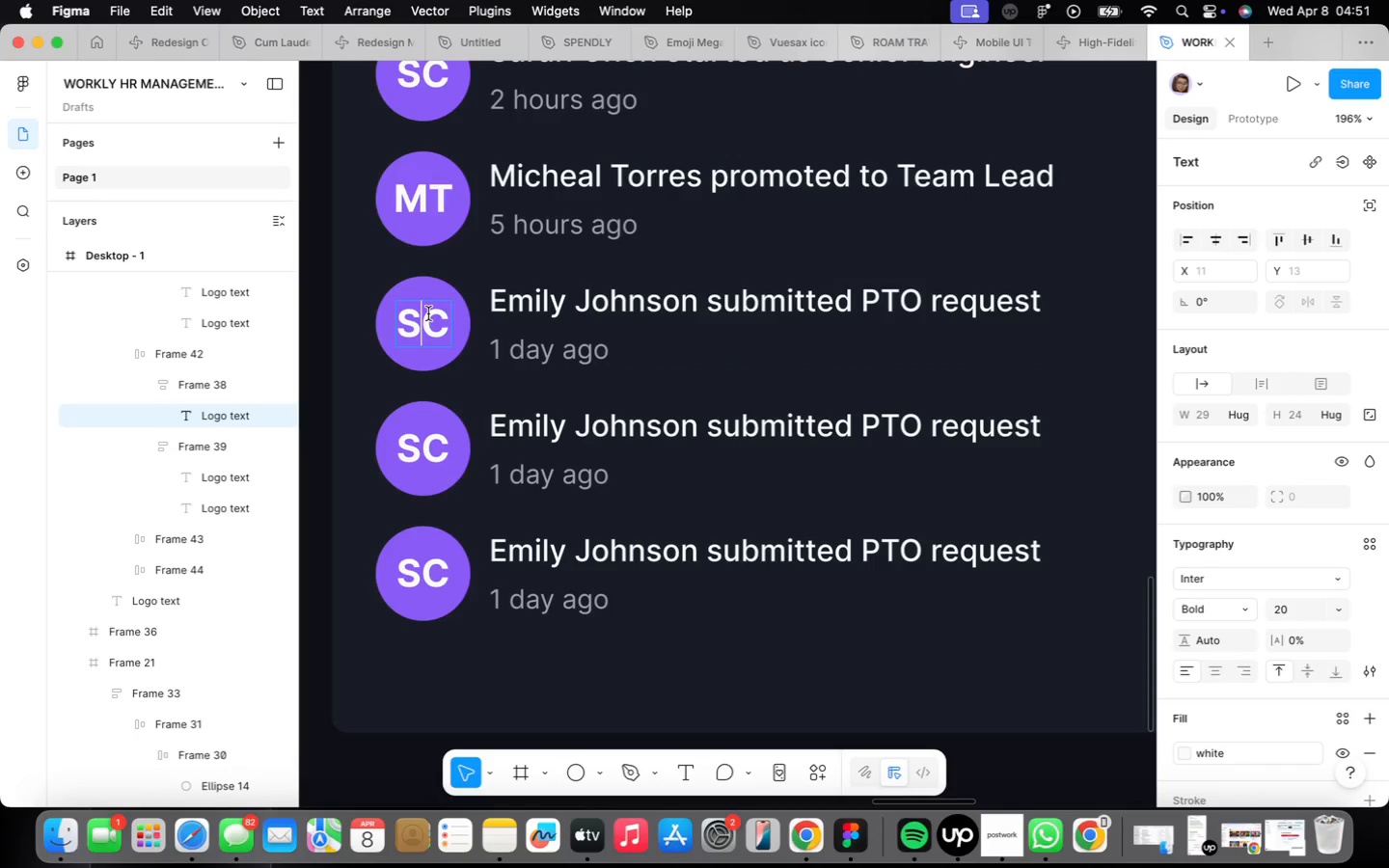 
triple_click([428, 313])
 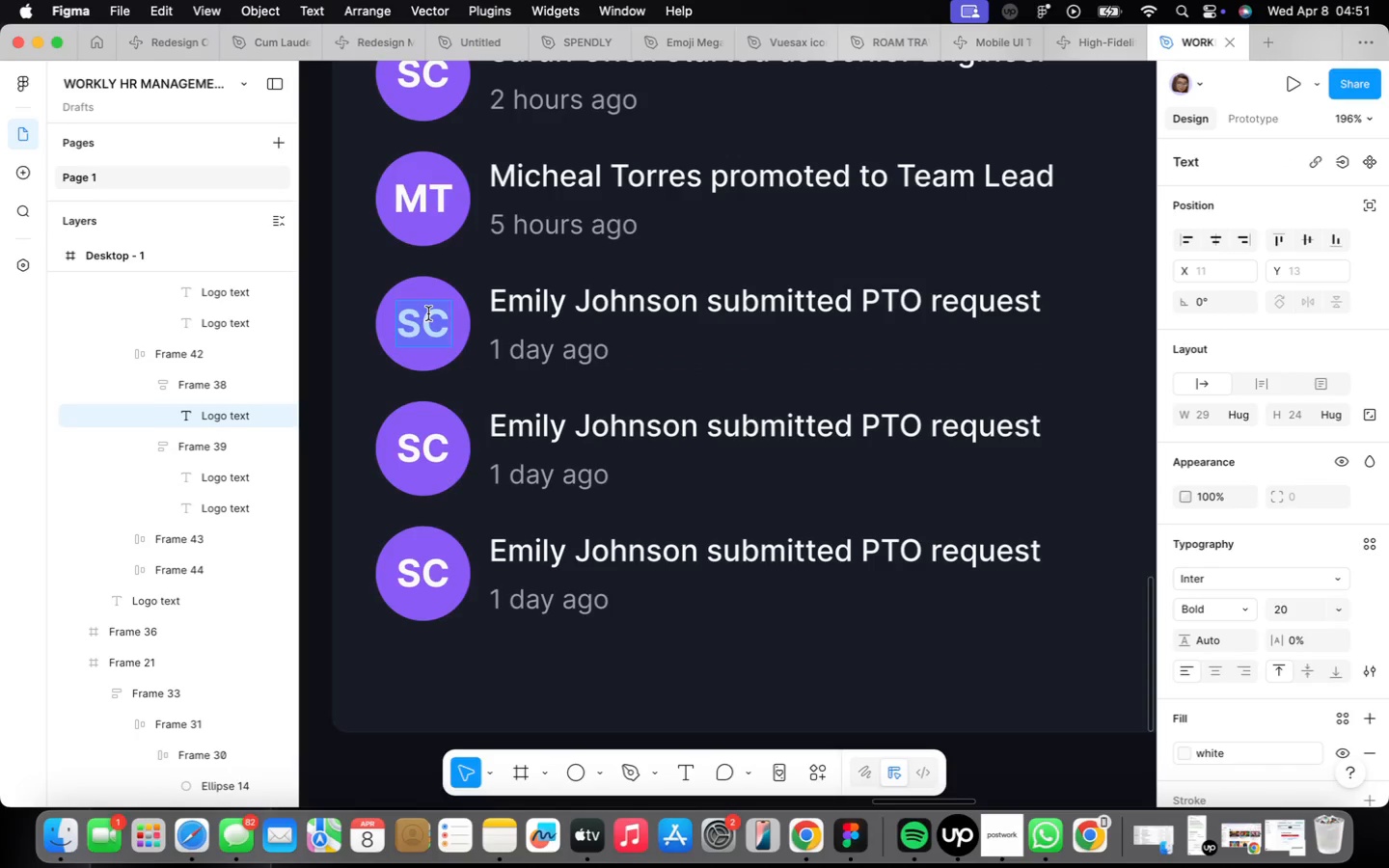 
triple_click([428, 313])
 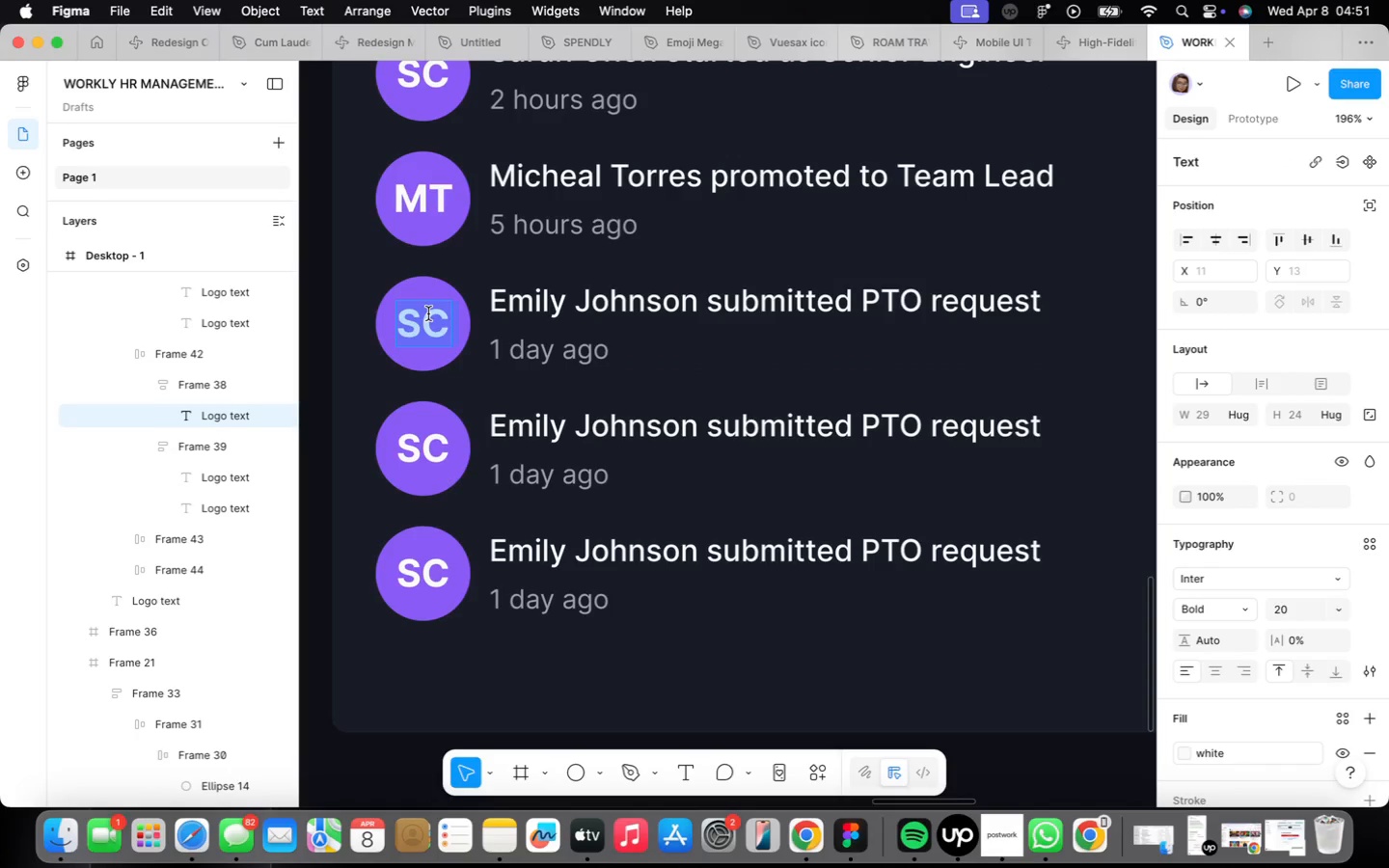 
type(EJ)
 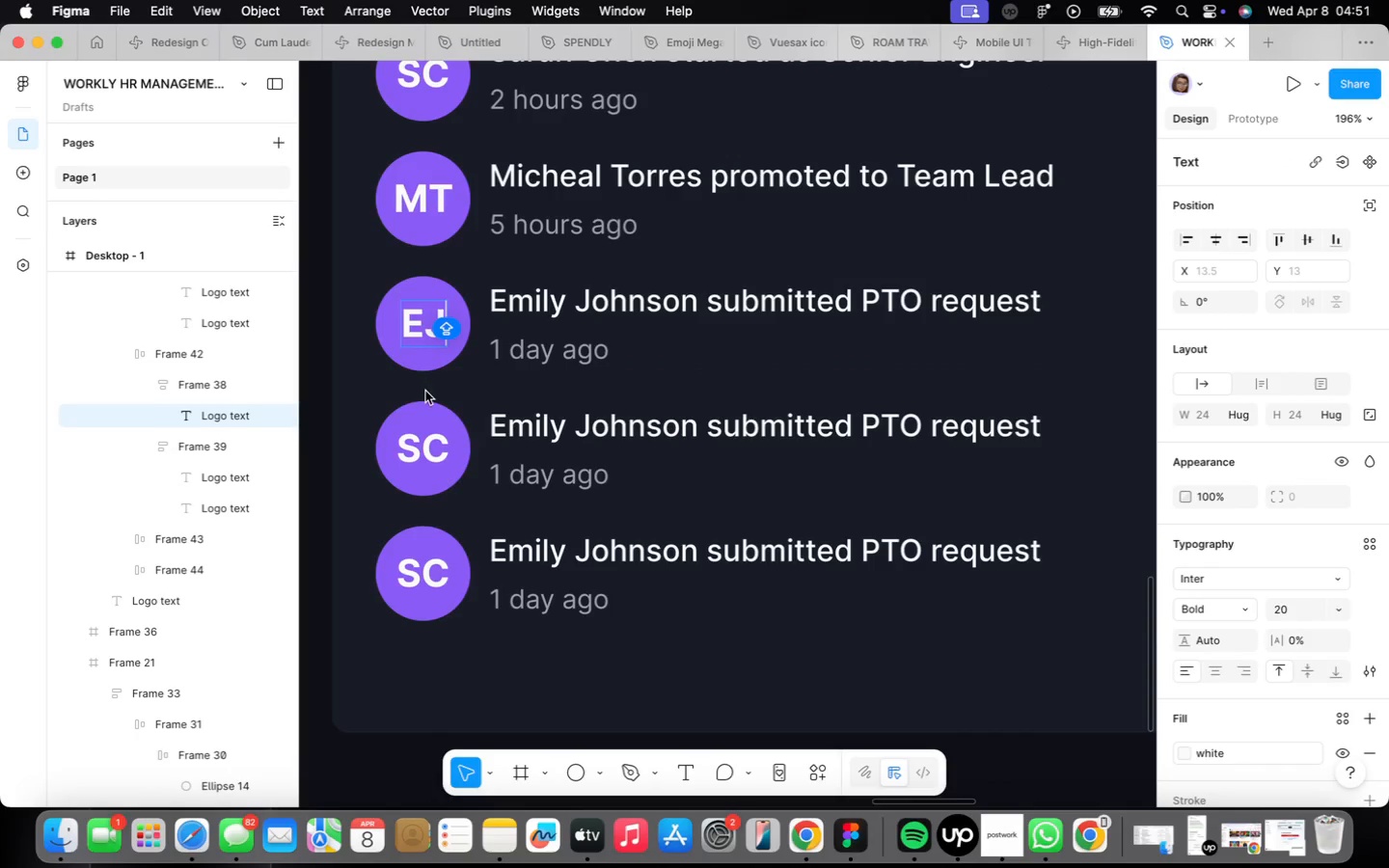 
double_click([417, 439])
 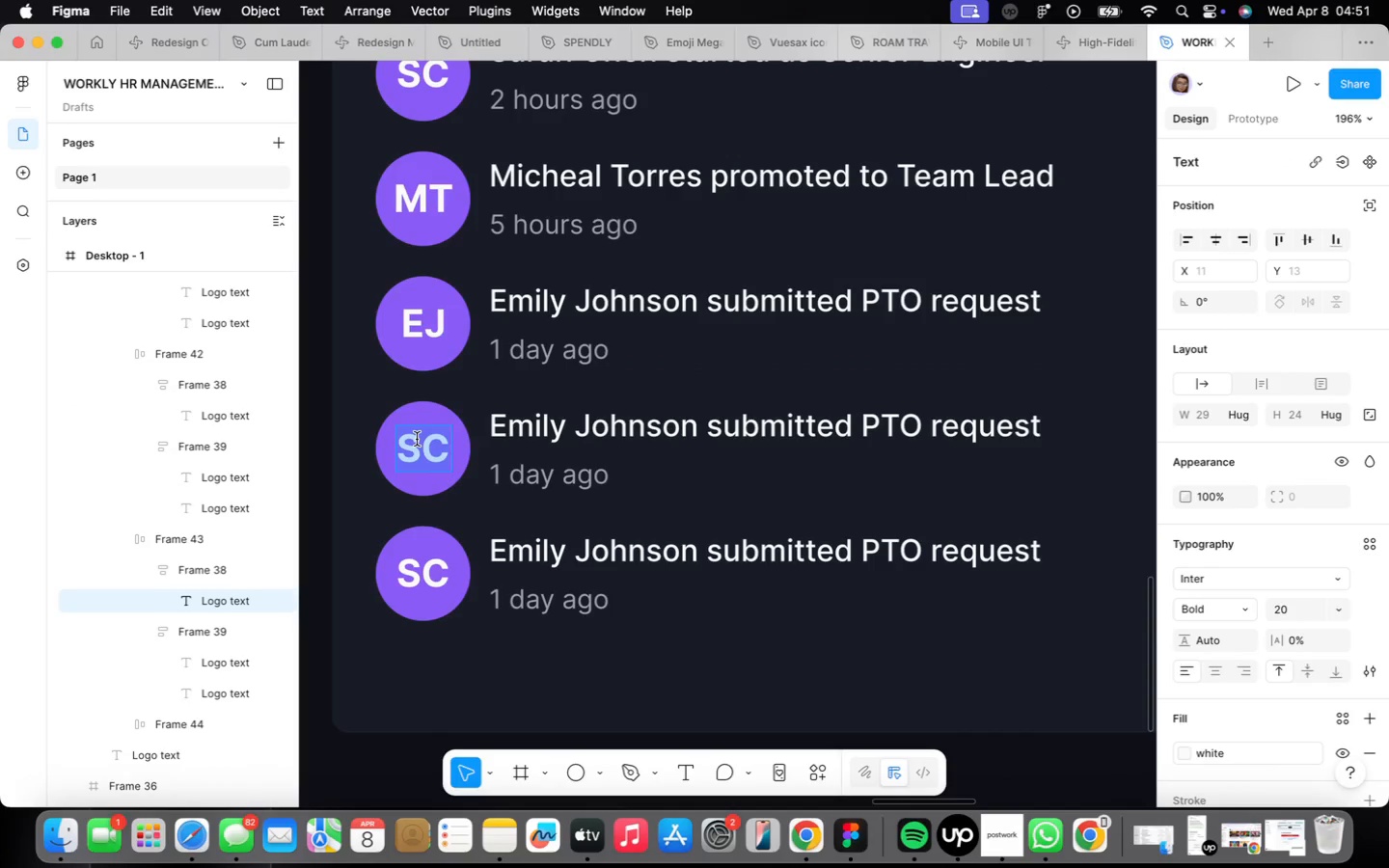 
triple_click([417, 439])
 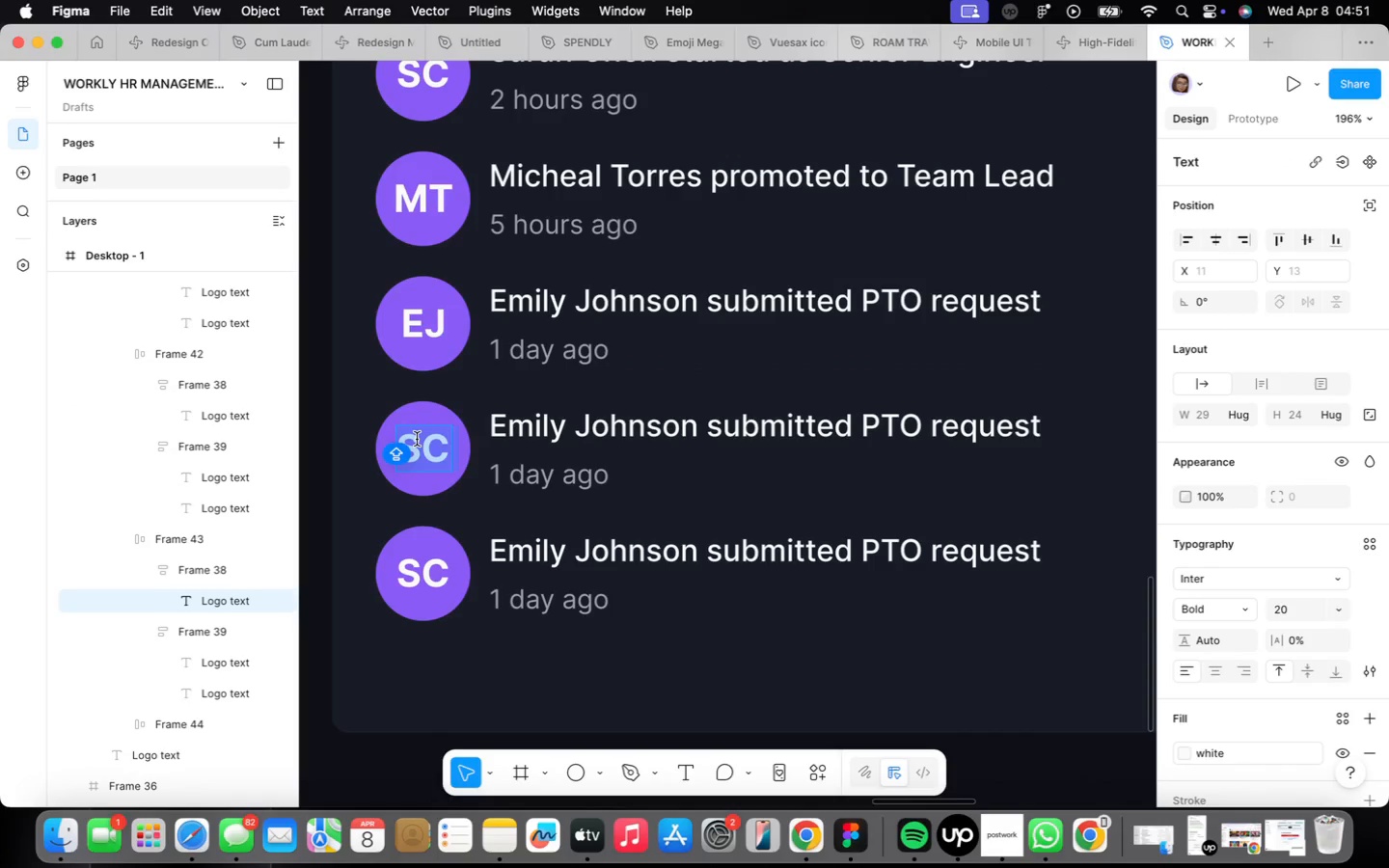 
type(DK)
 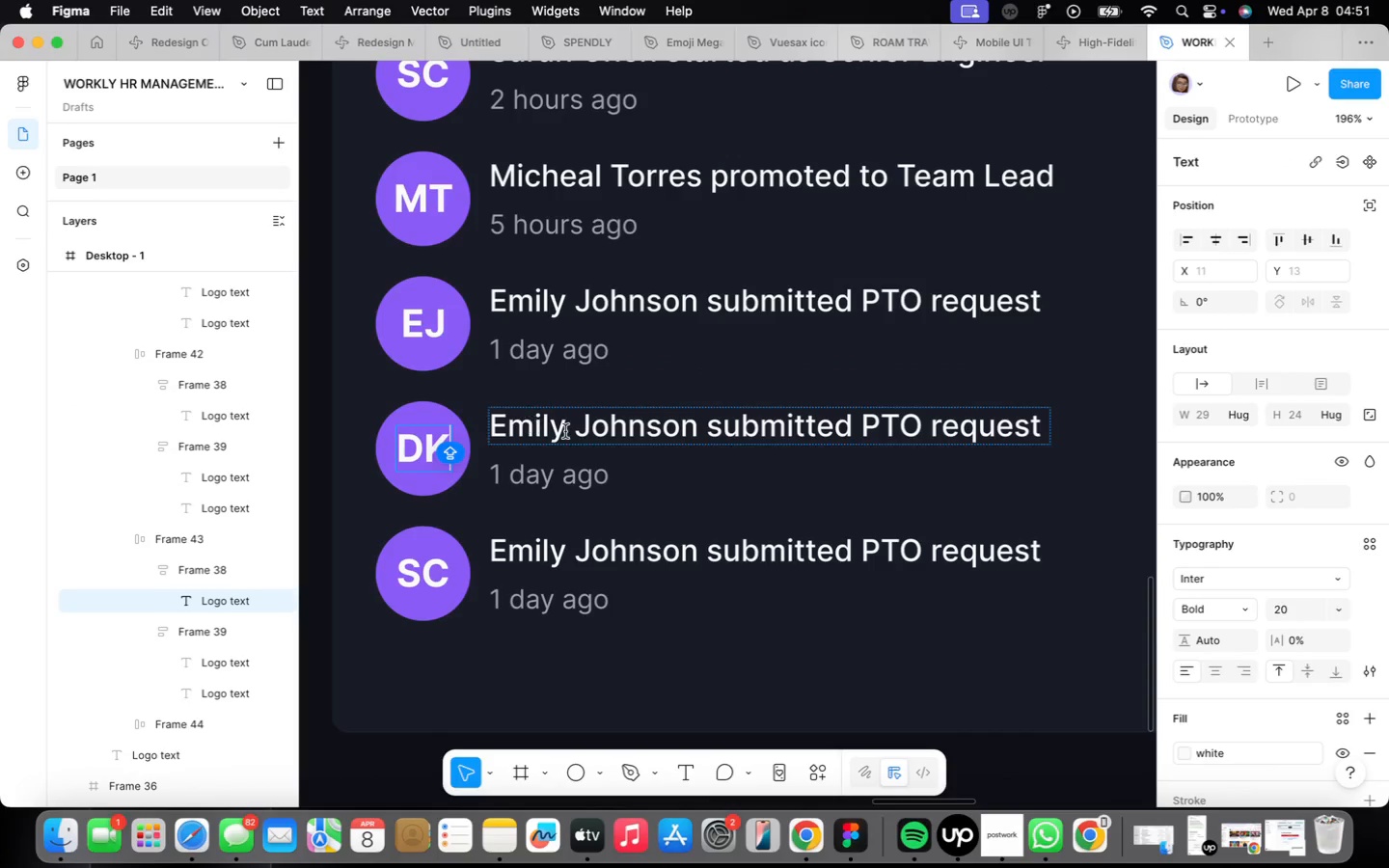 
double_click([569, 430])
 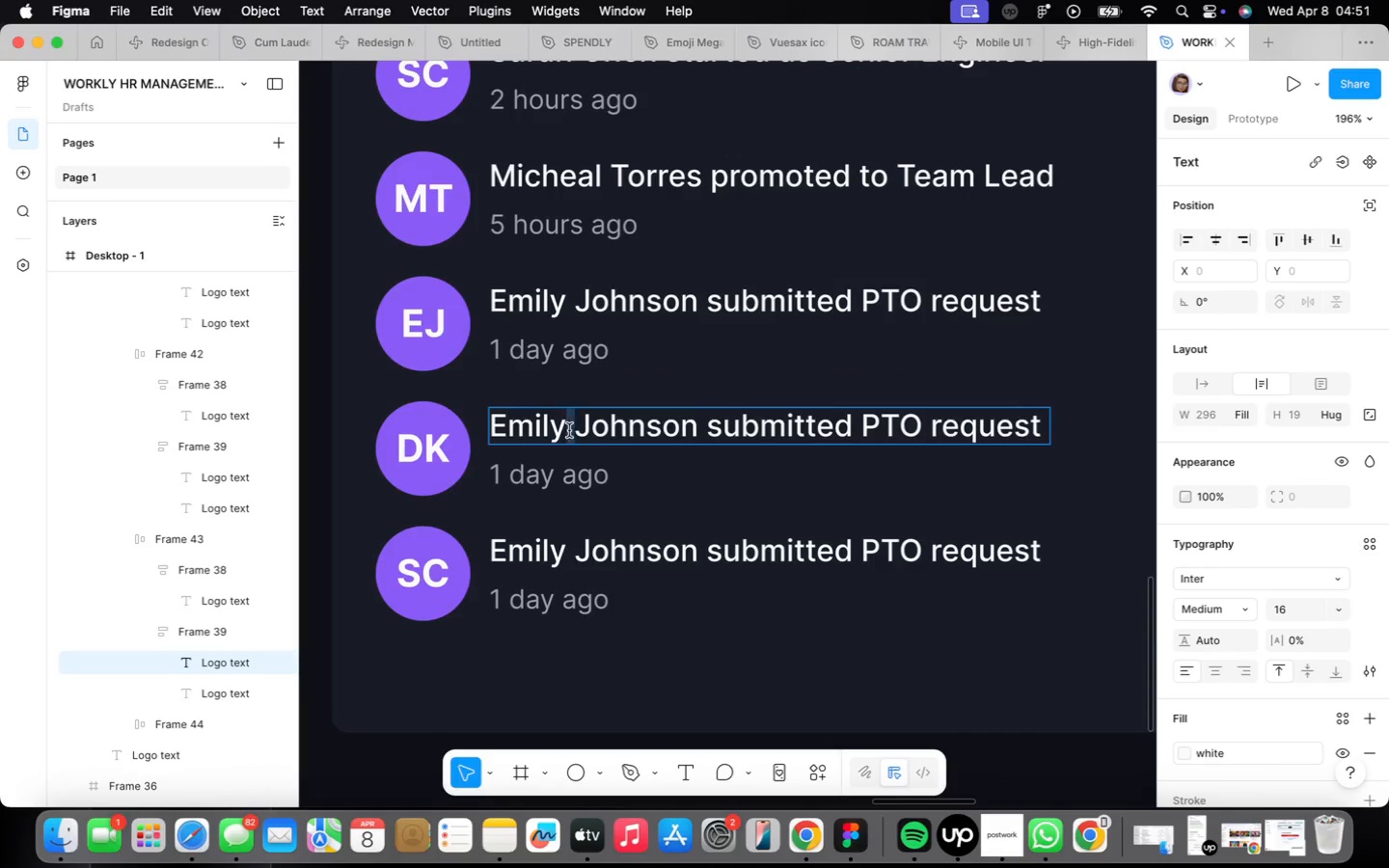 
triple_click([569, 430])
 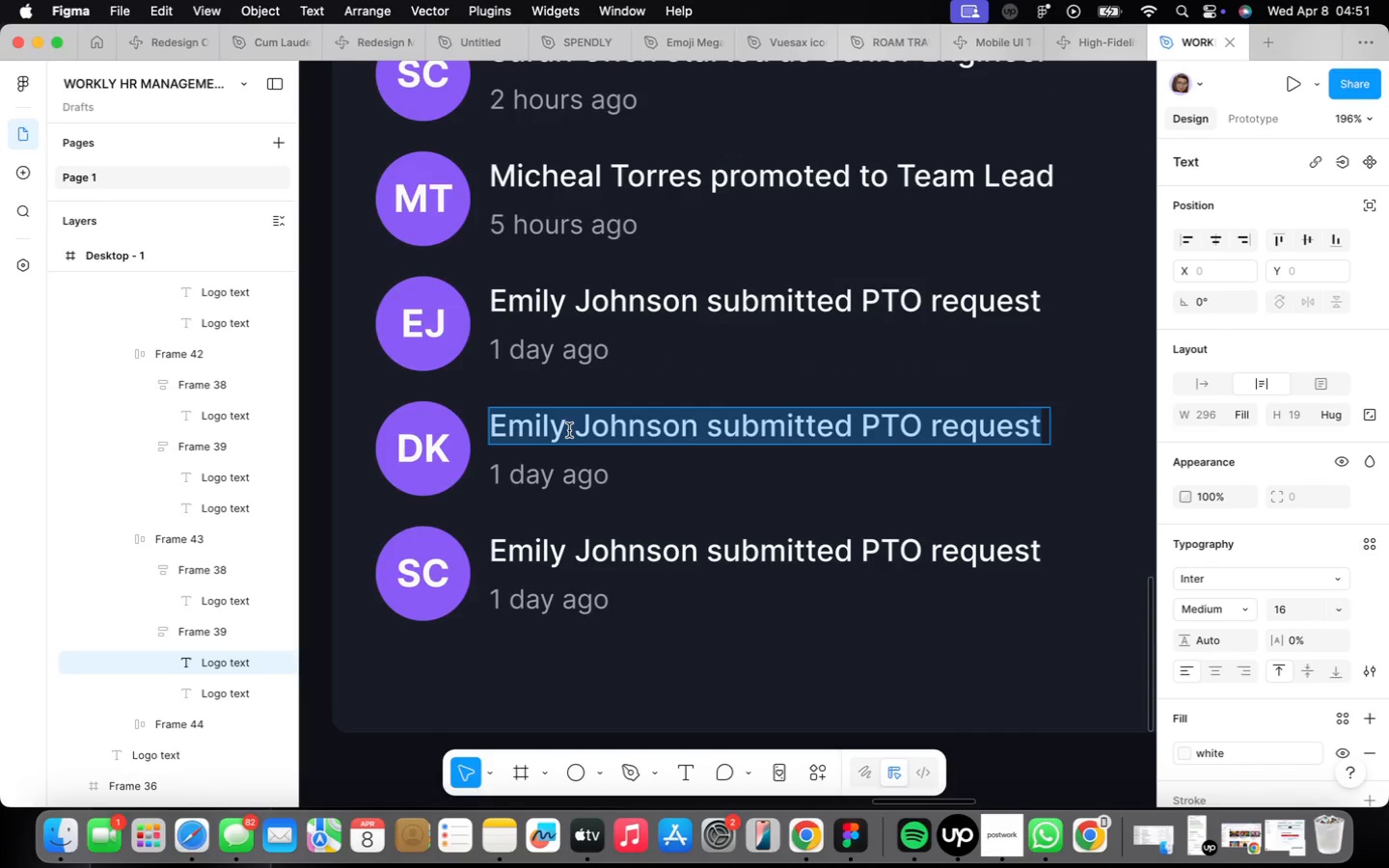 
triple_click([569, 430])
 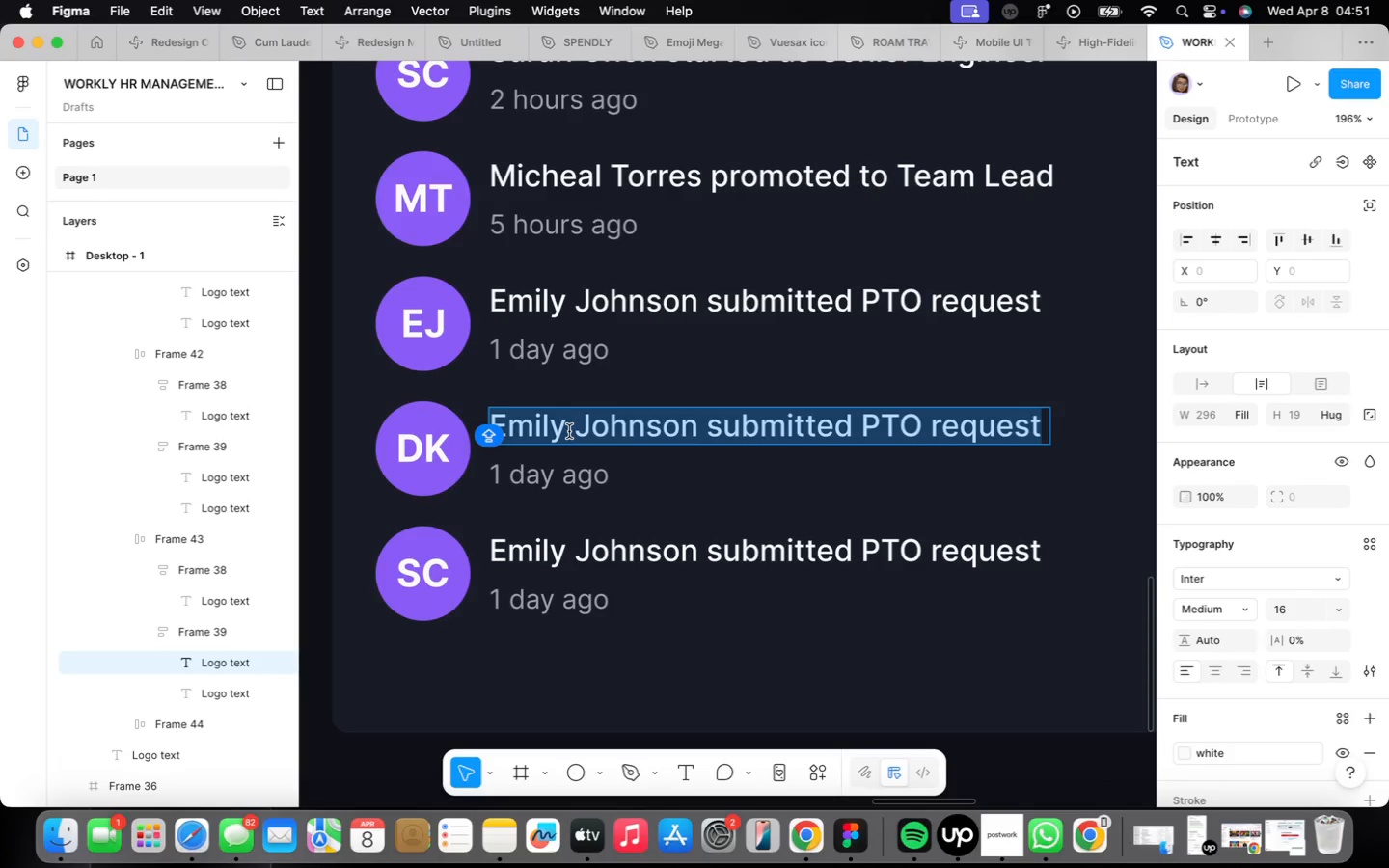 
type(David Kim completed Q1 Review)
 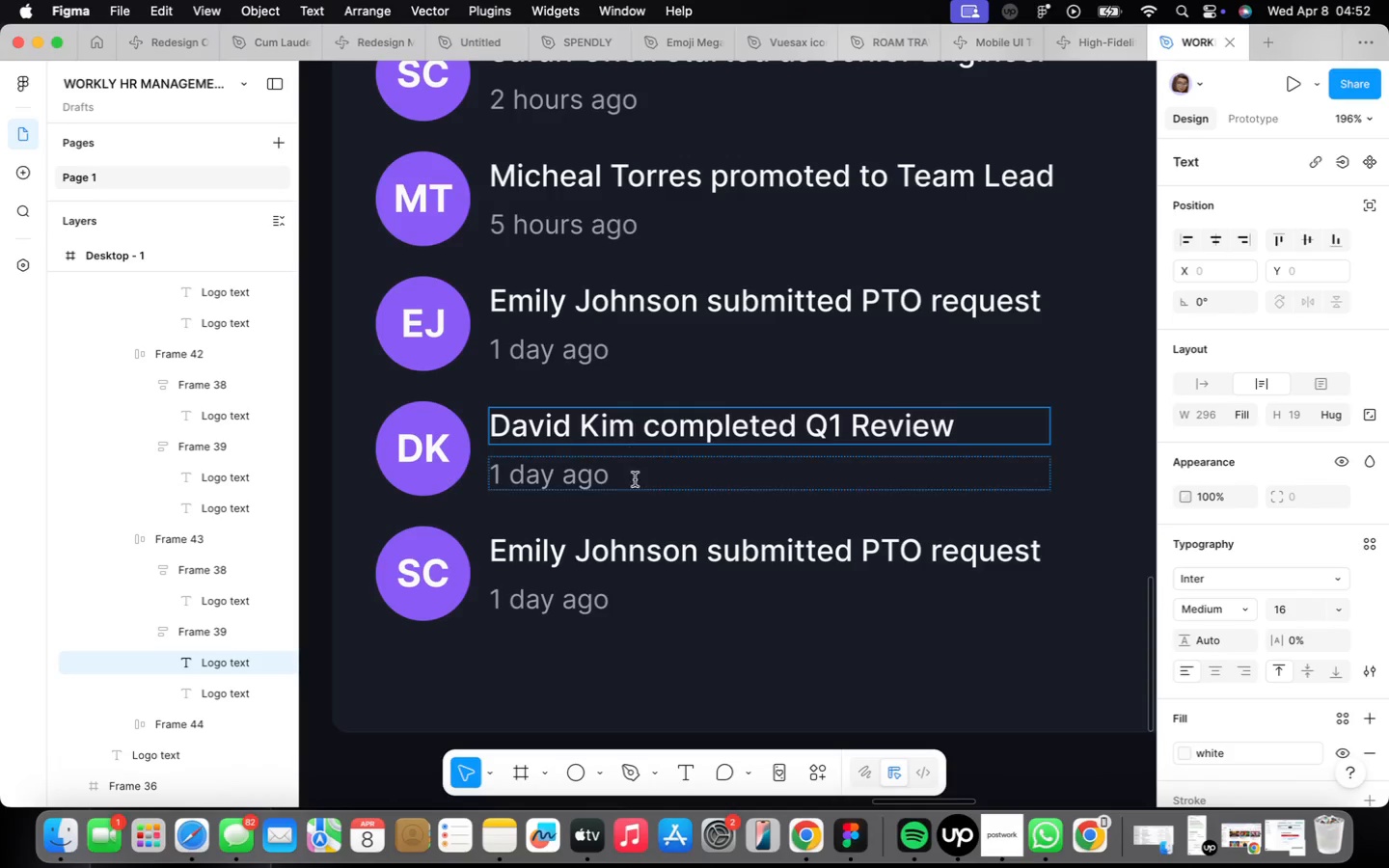 
double_click([628, 550])
 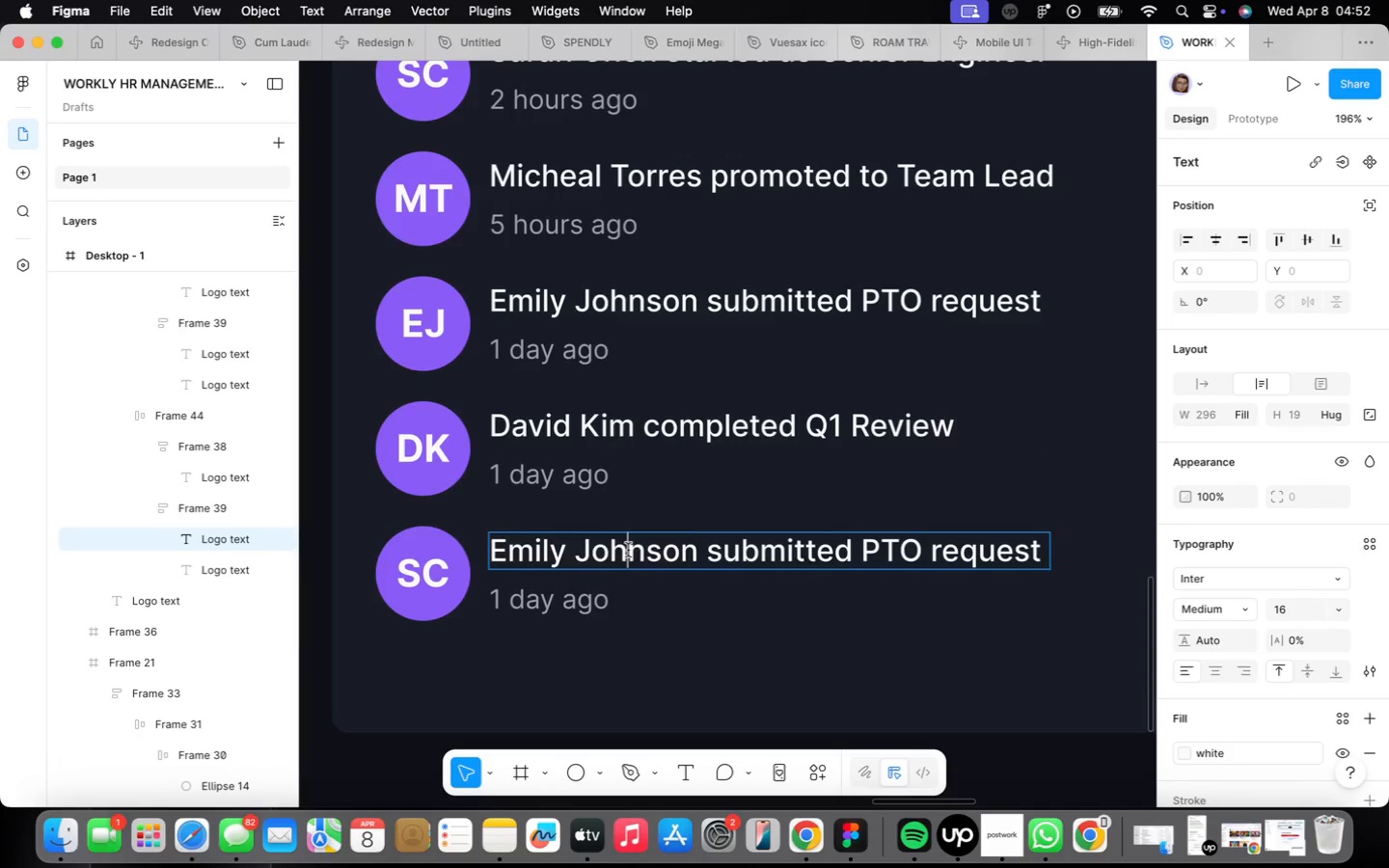 
triple_click([628, 550])
 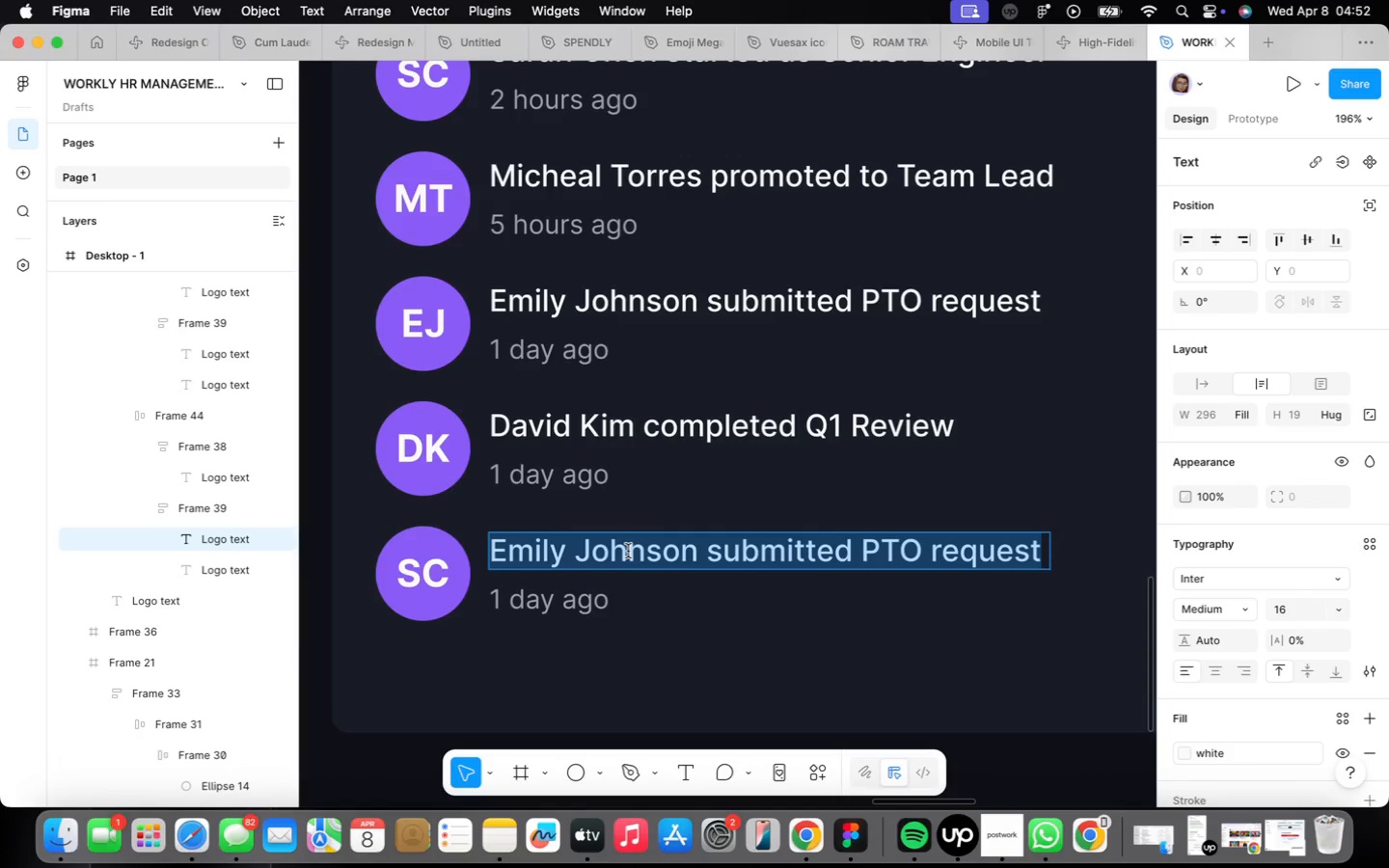 
type(Lisa Matinez )
 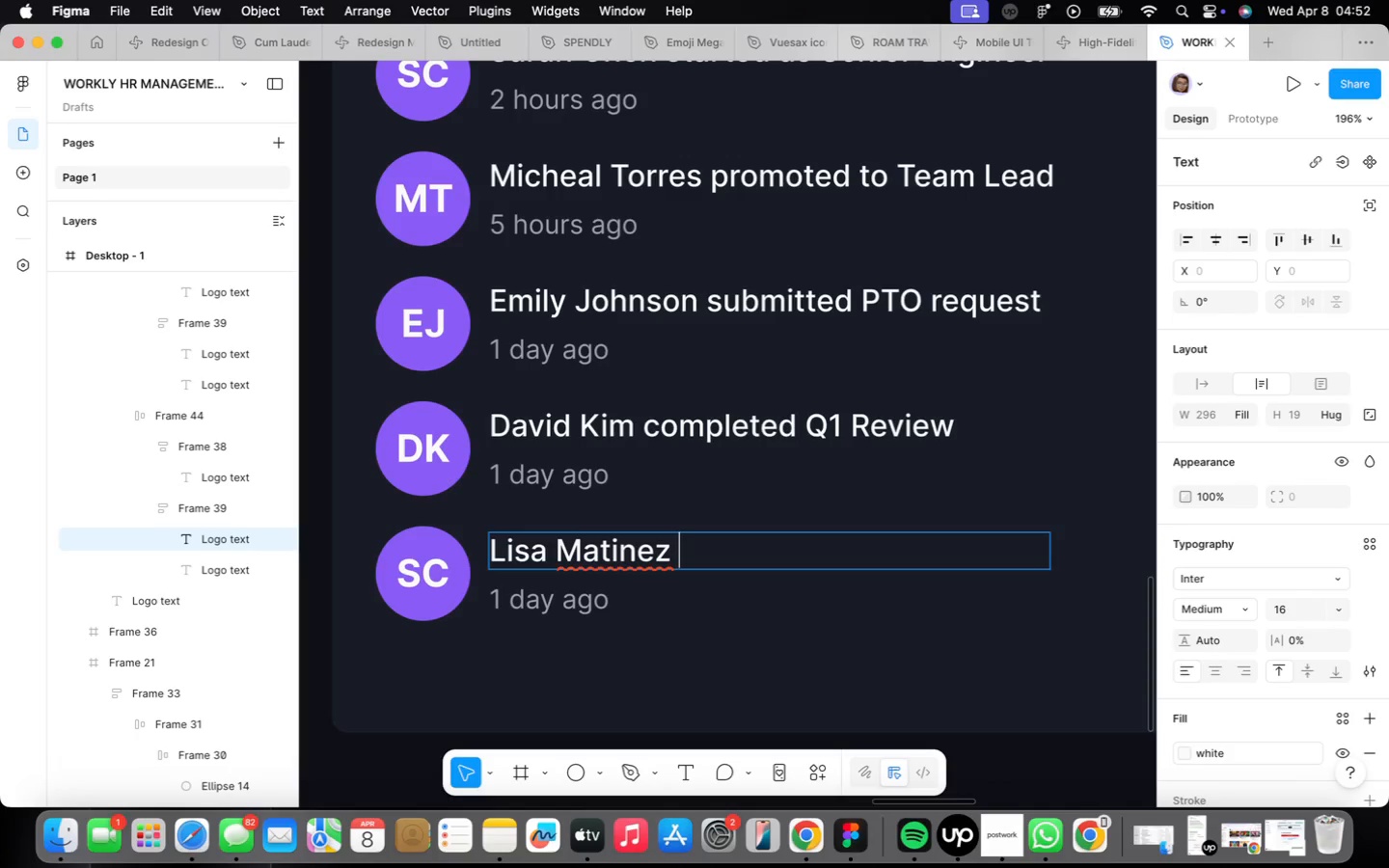 
key(ArrowLeft)
 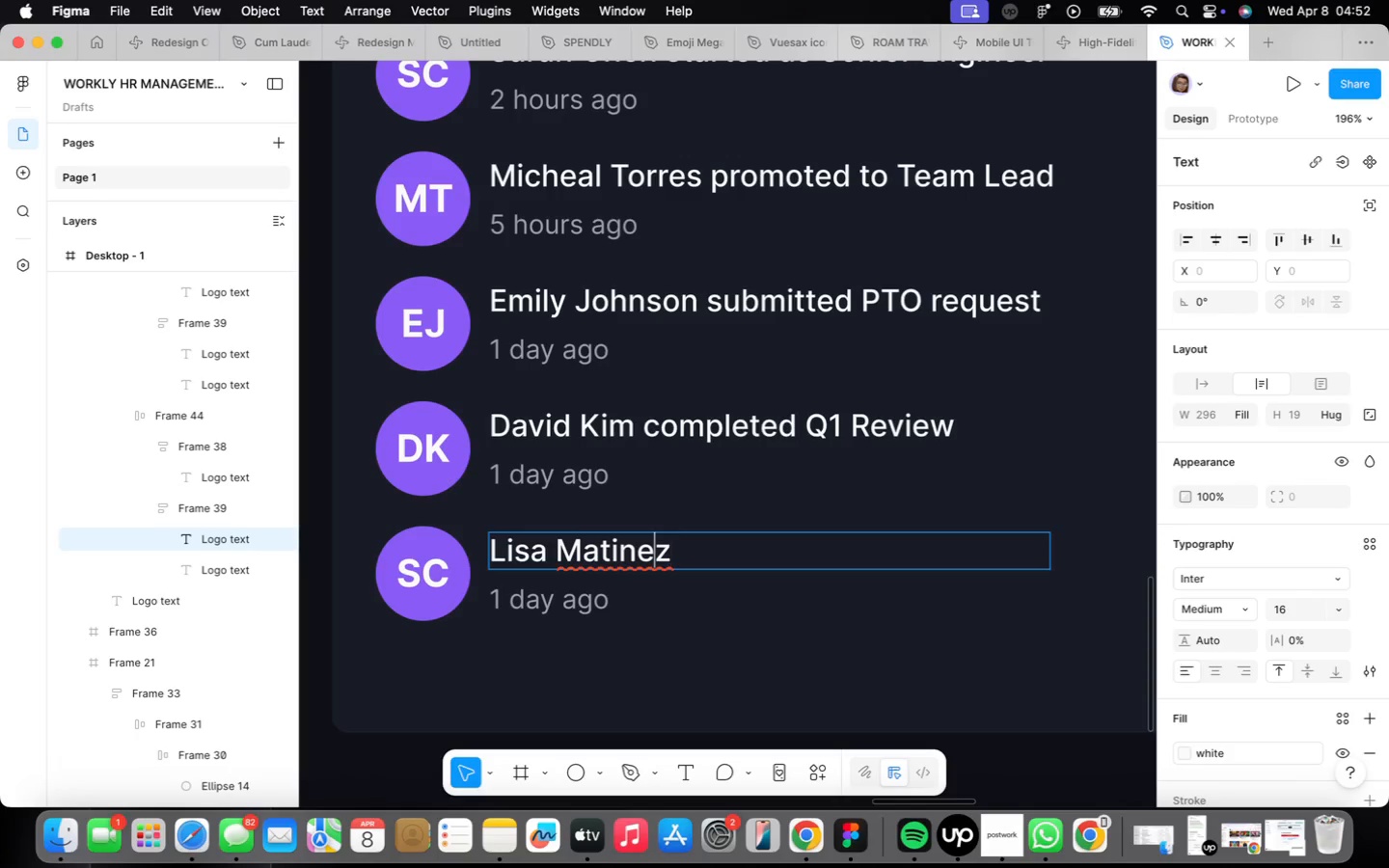 
key(ArrowLeft)
 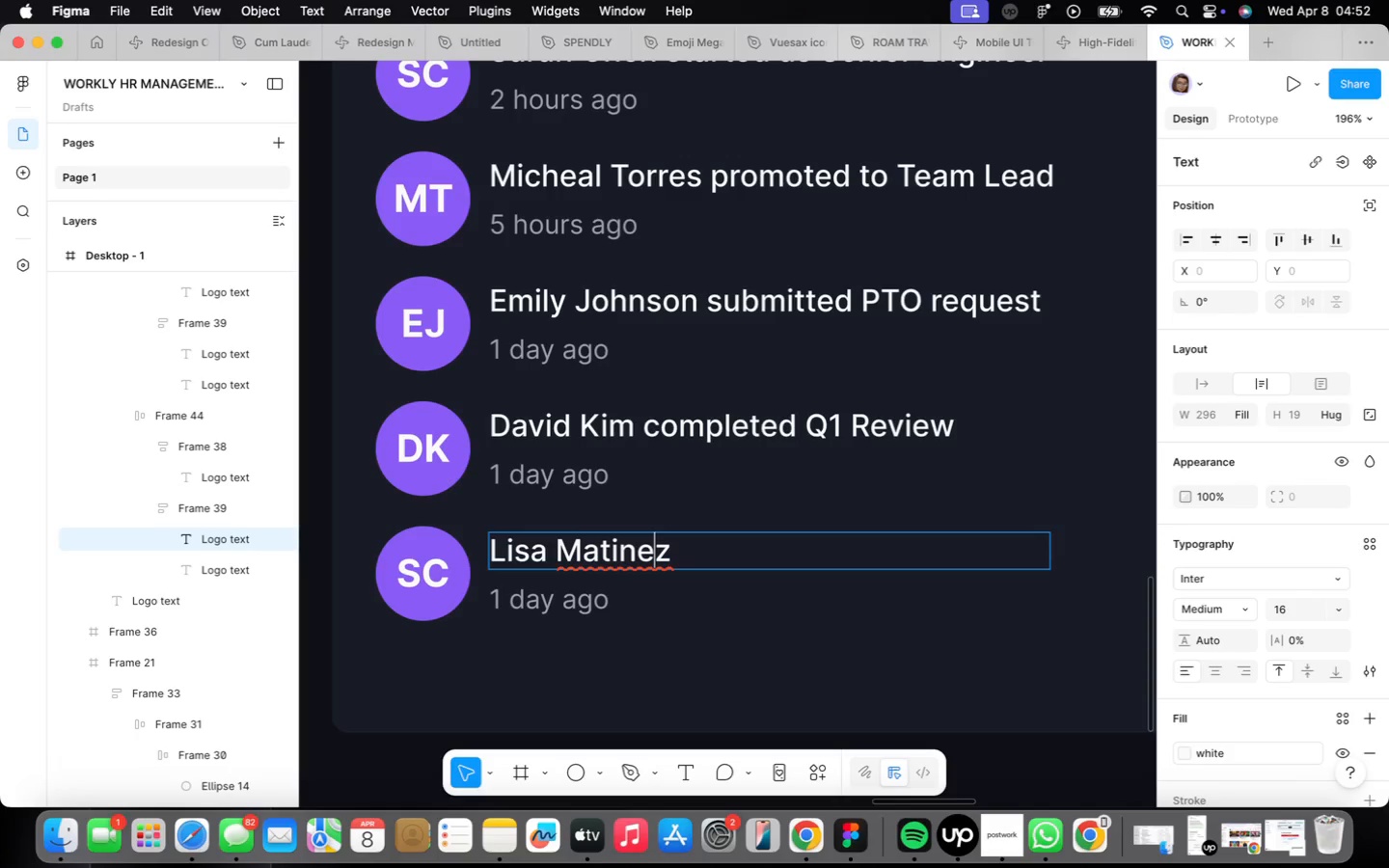 
key(ArrowLeft)
 